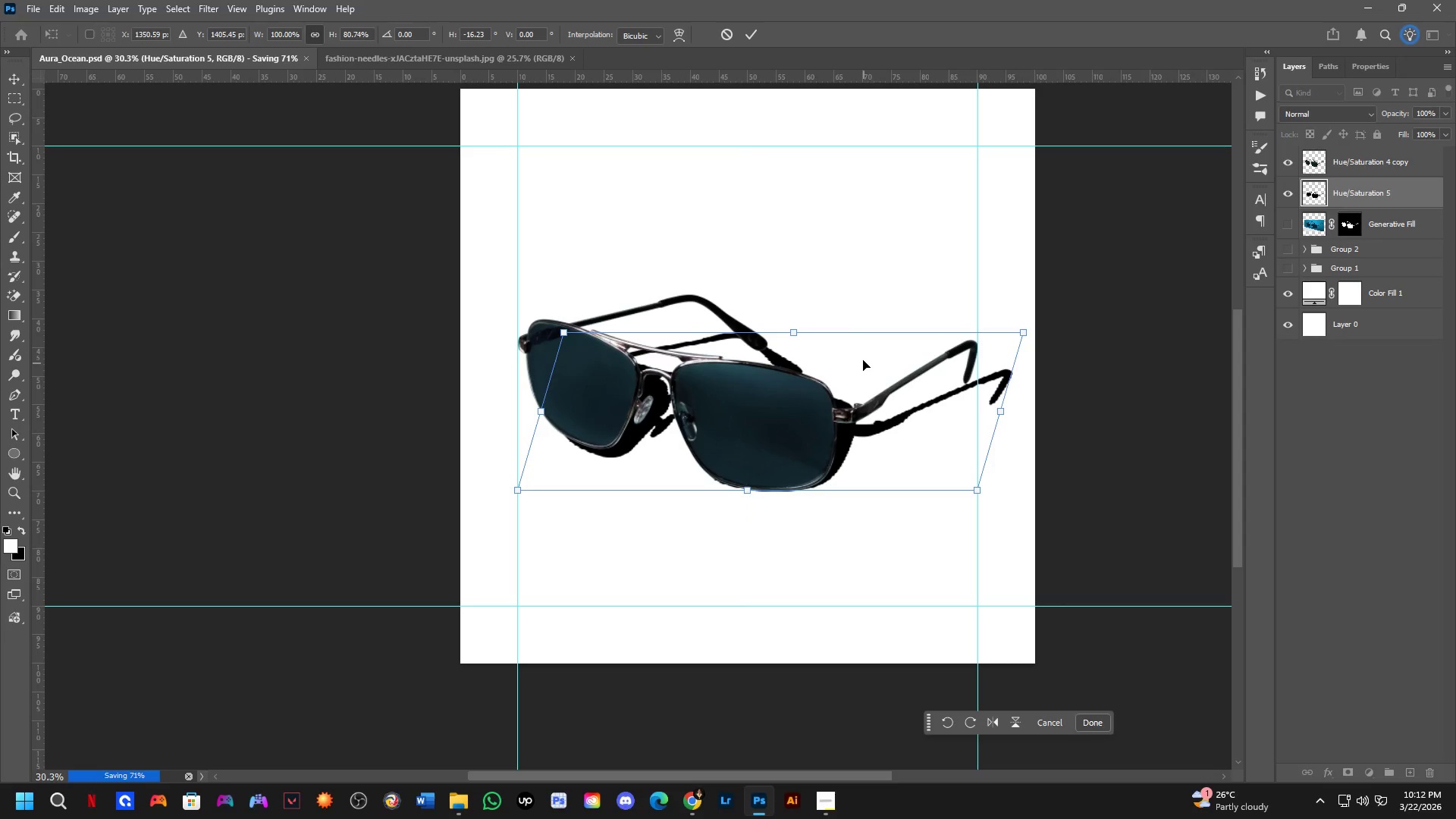 
scroll: coordinate [637, 108], scroll_direction: up, amount: 7.0
 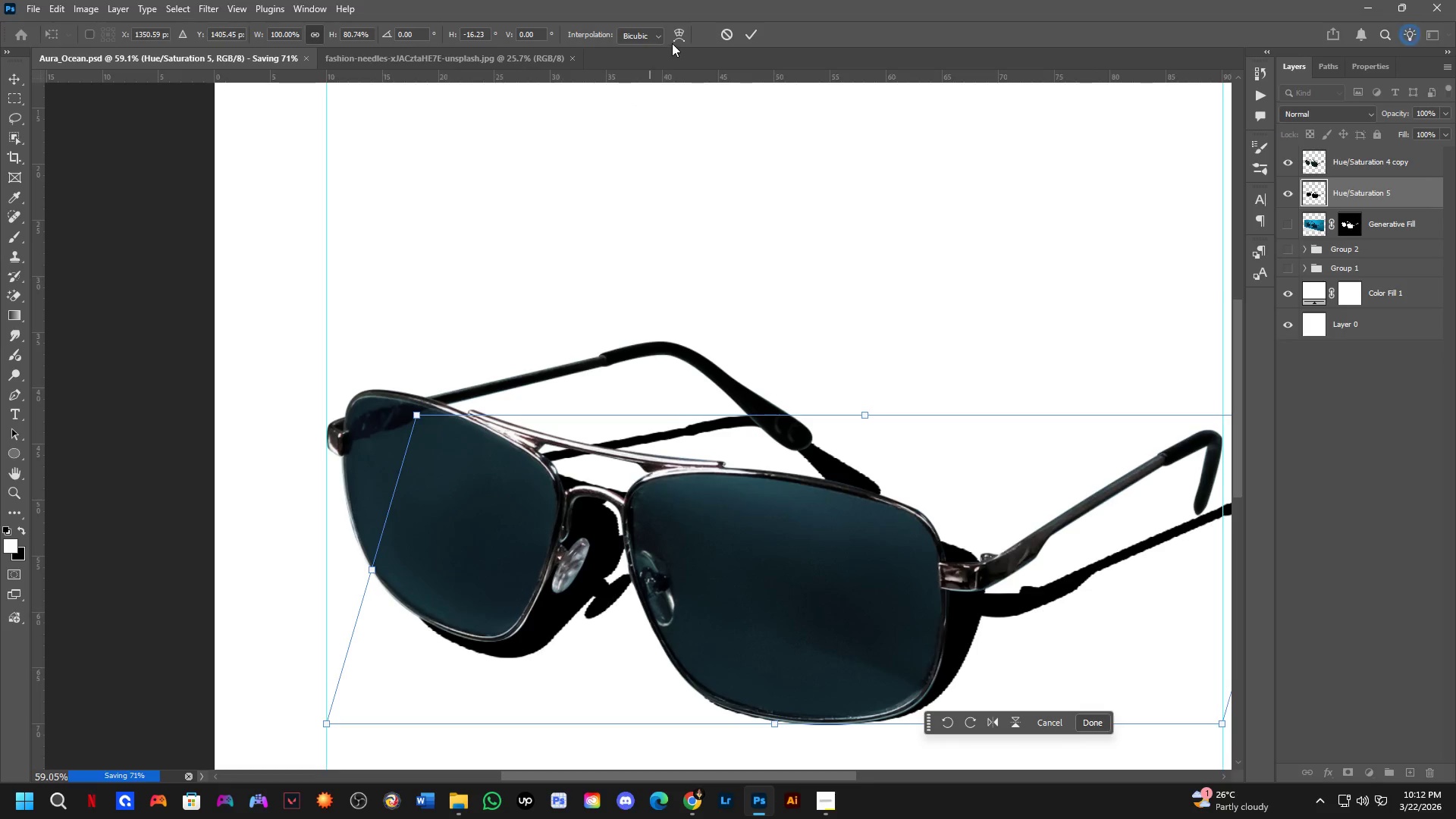 
left_click([672, 42])
 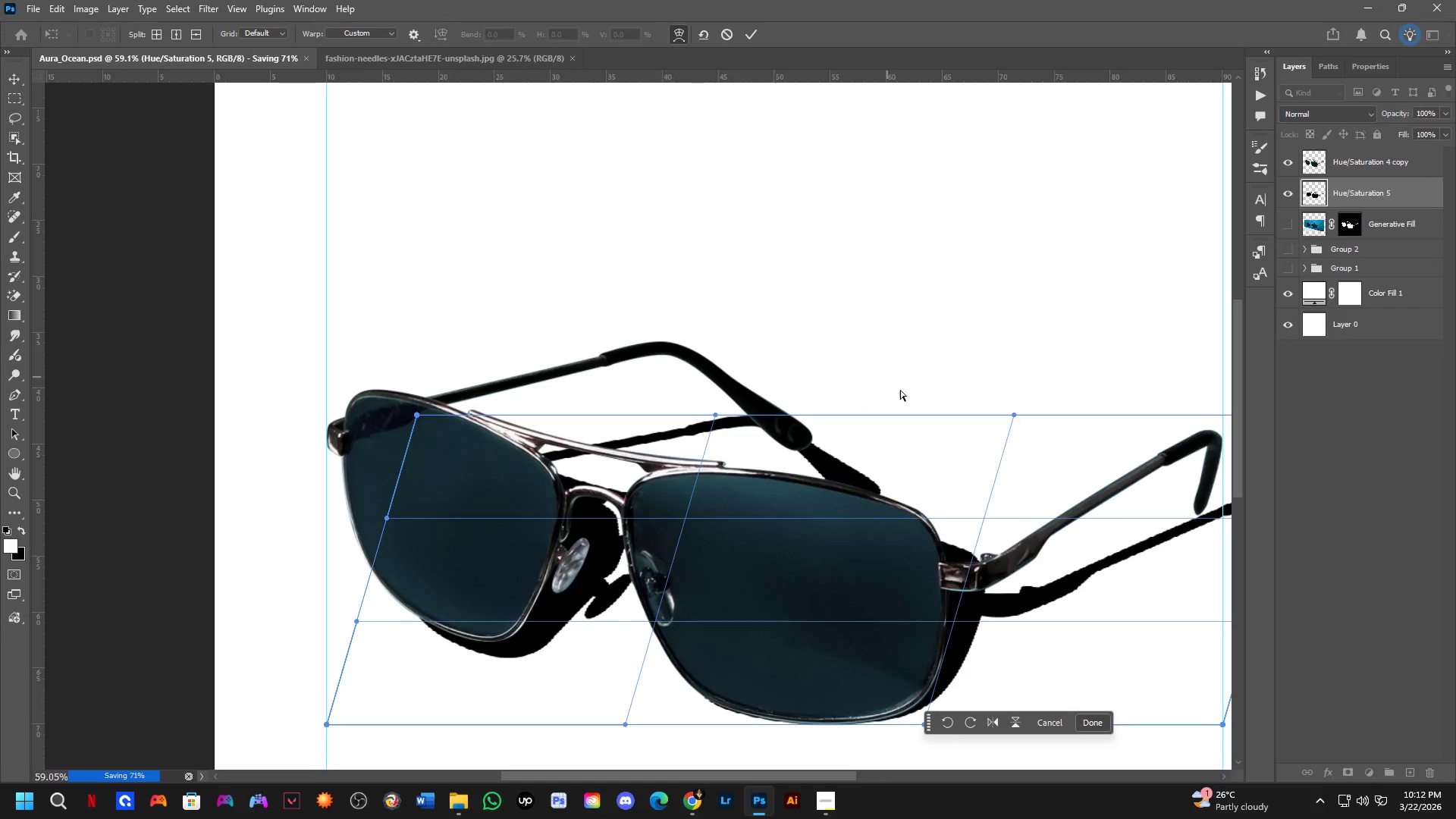 
hold_key(key=Space, duration=0.55)
 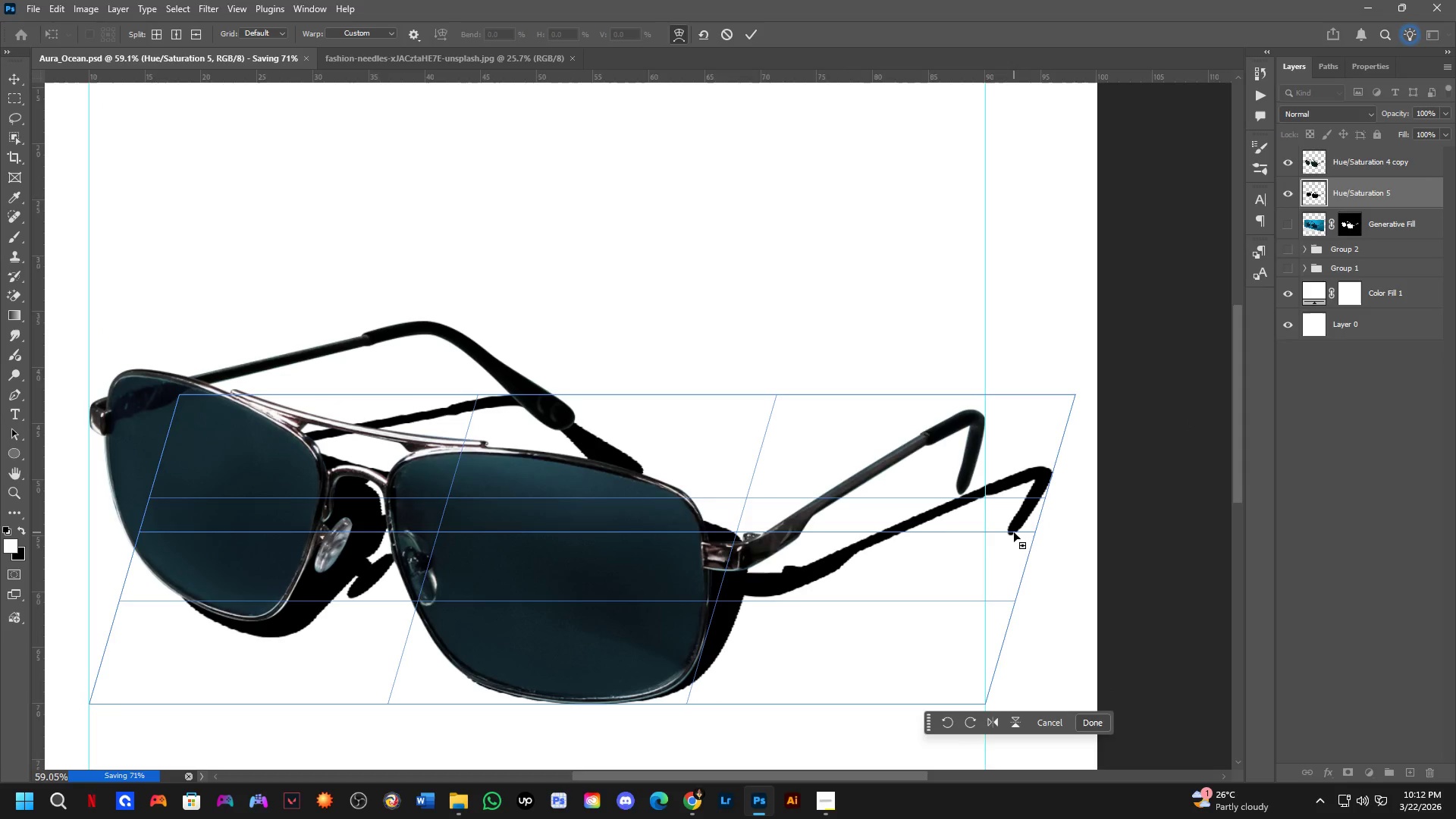 
left_click_drag(start_coordinate=[948, 432], to_coordinate=[717, 413])
 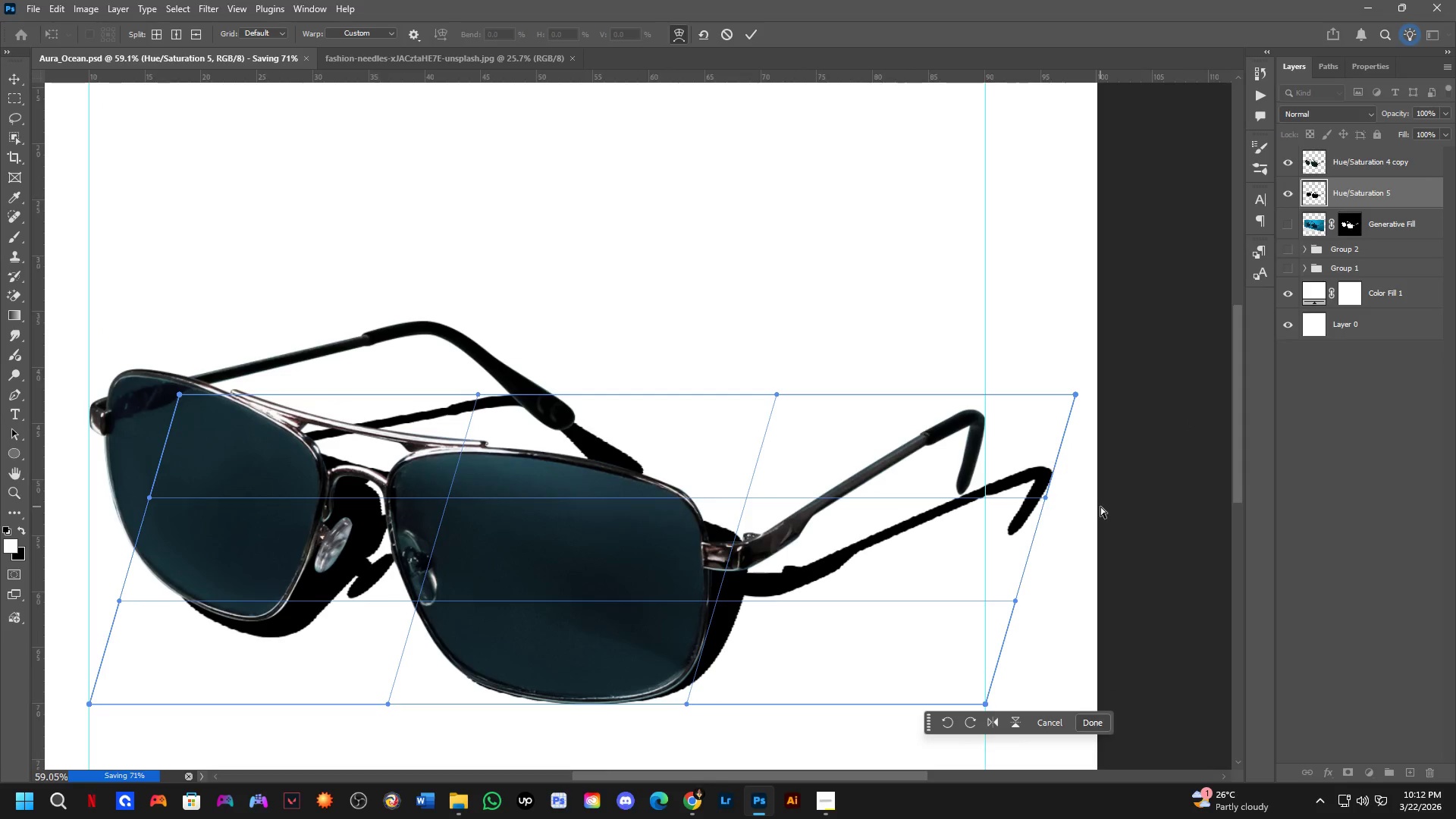 
hold_key(key=ControlLeft, duration=0.58)
left_click([1012, 532])
 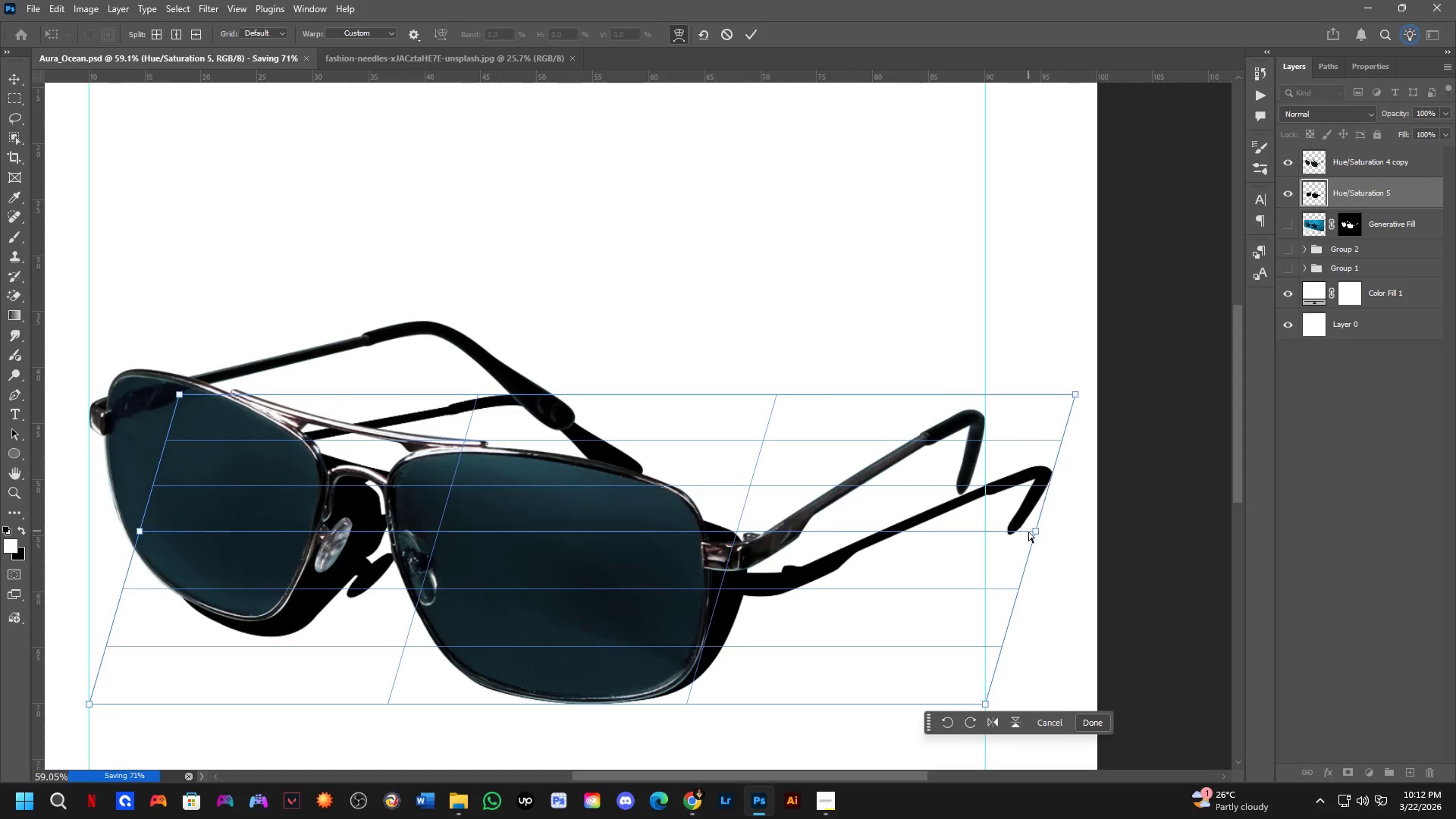 
left_click_drag(start_coordinate=[1034, 532], to_coordinate=[981, 494])
 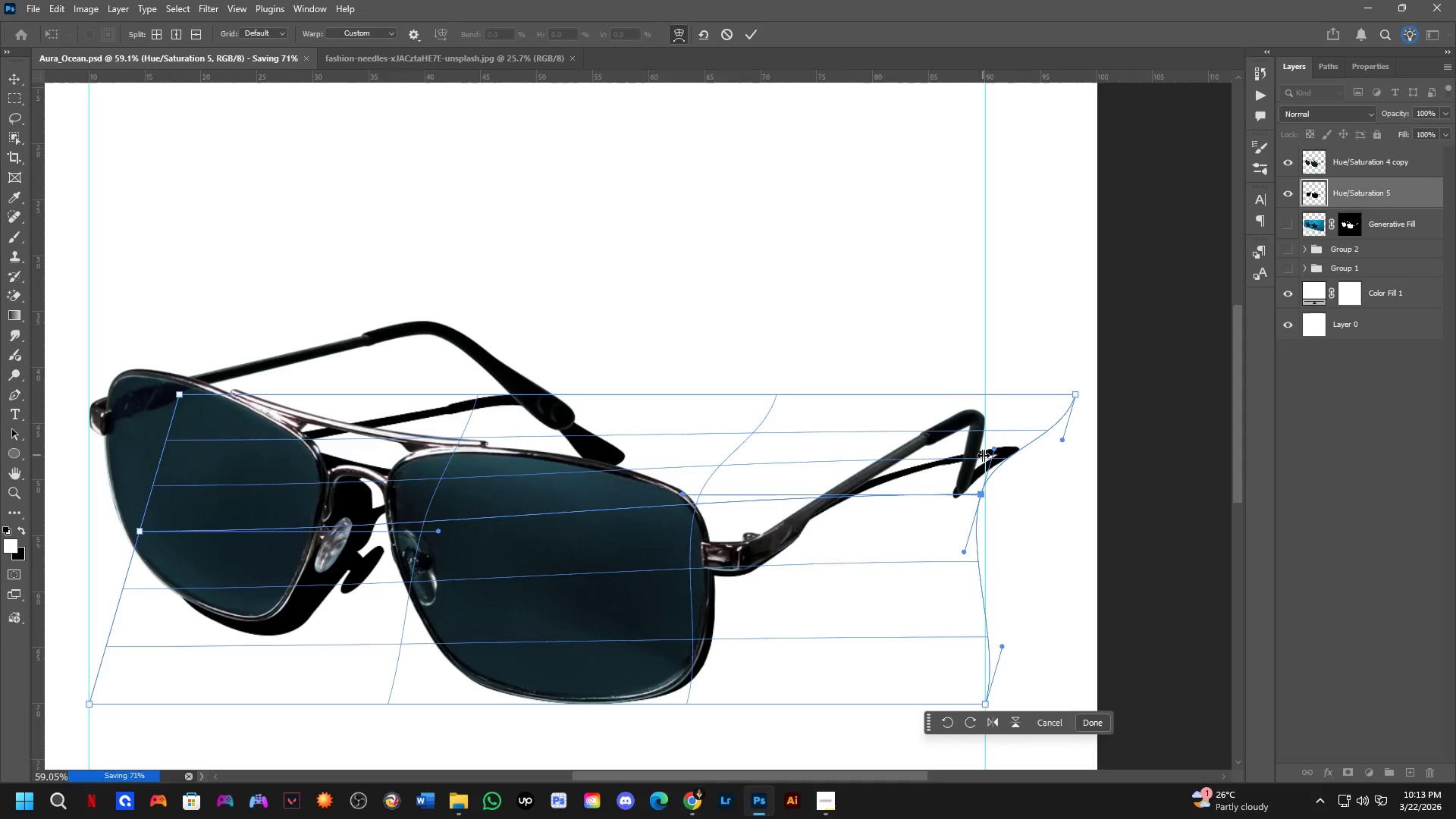 
left_click_drag(start_coordinate=[956, 454], to_coordinate=[957, 466])
 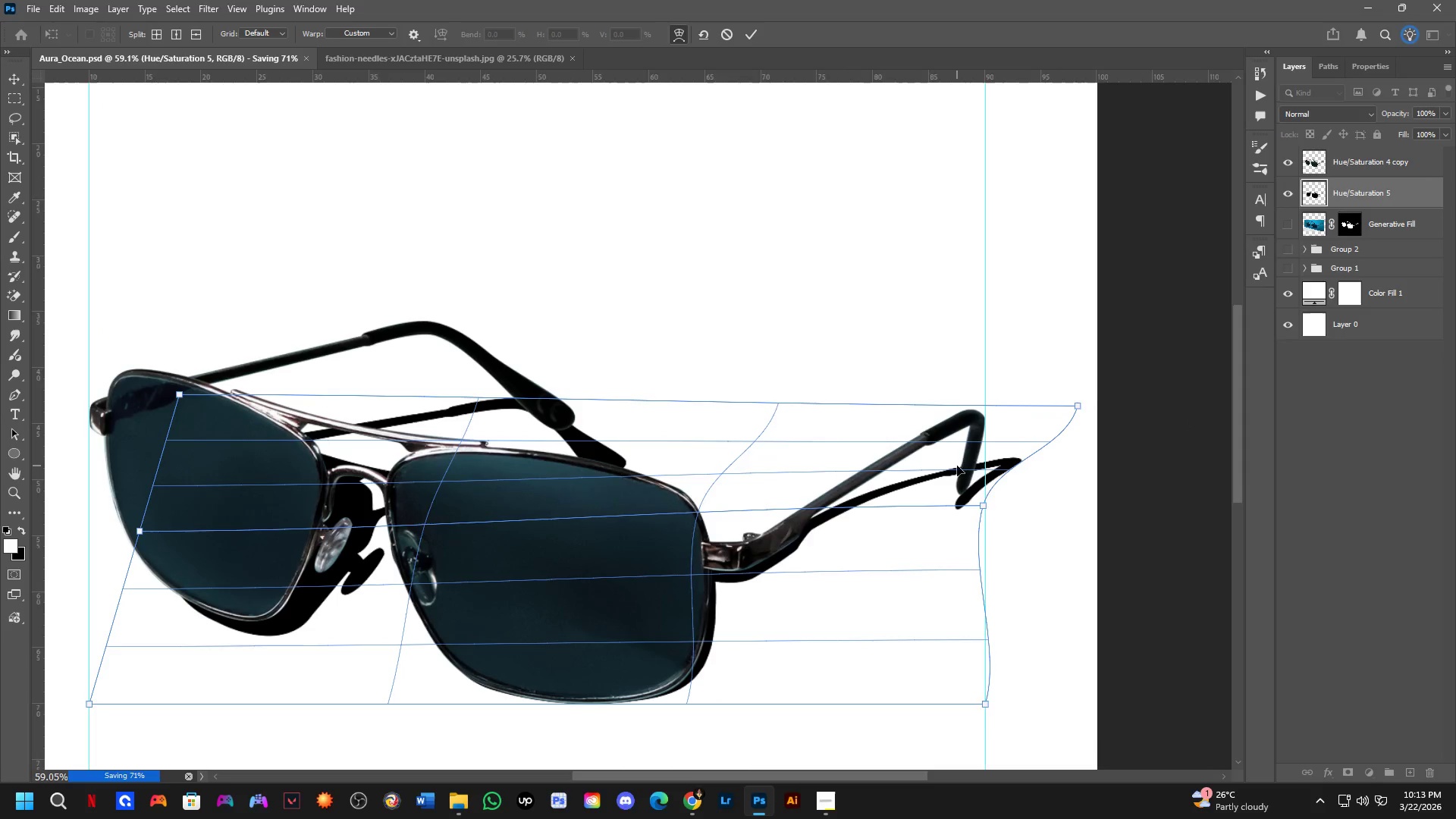 
key(Control+Z)
 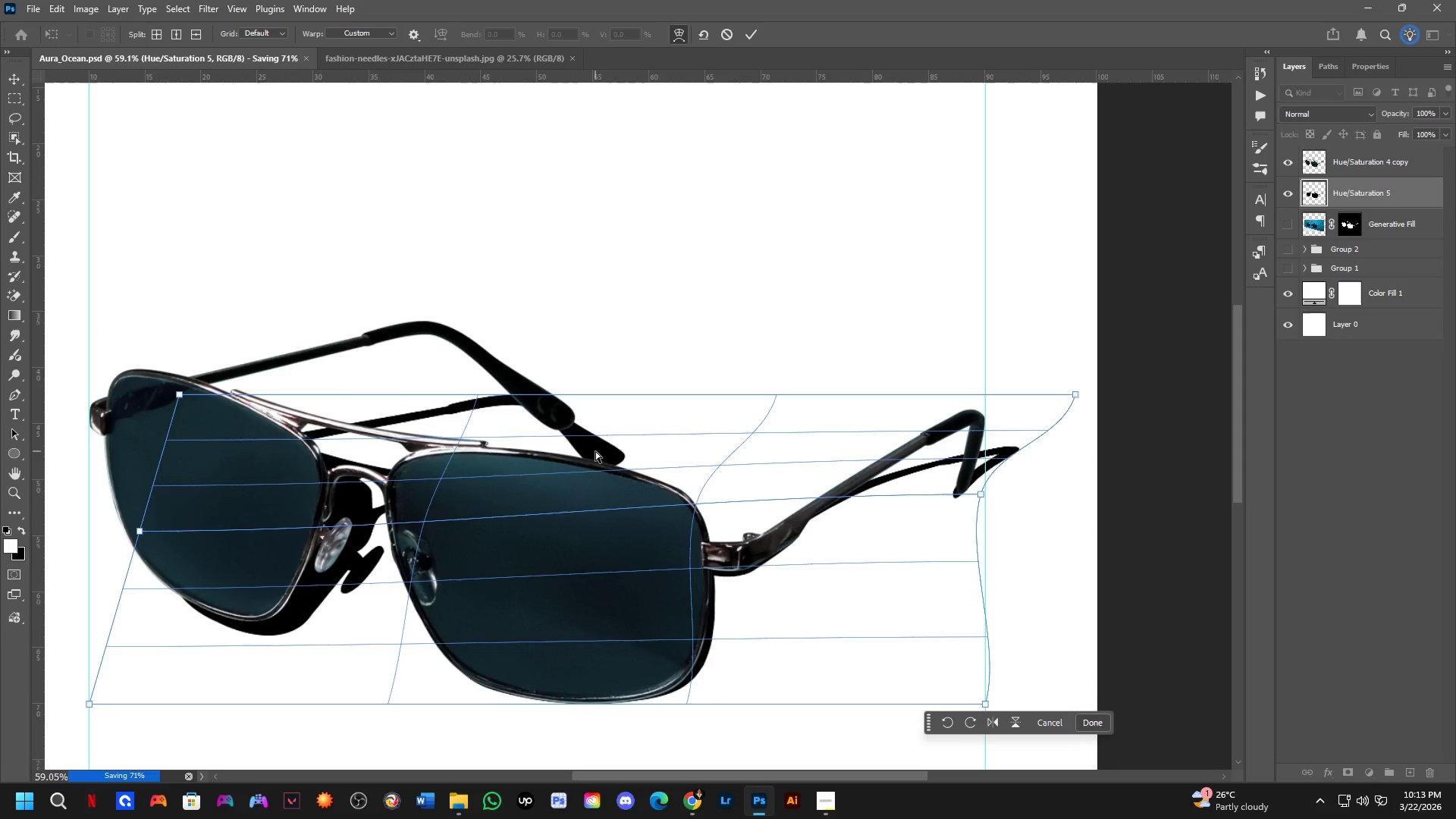 
hold_key(key=ControlLeft, duration=0.42)
left_click([599, 455])
 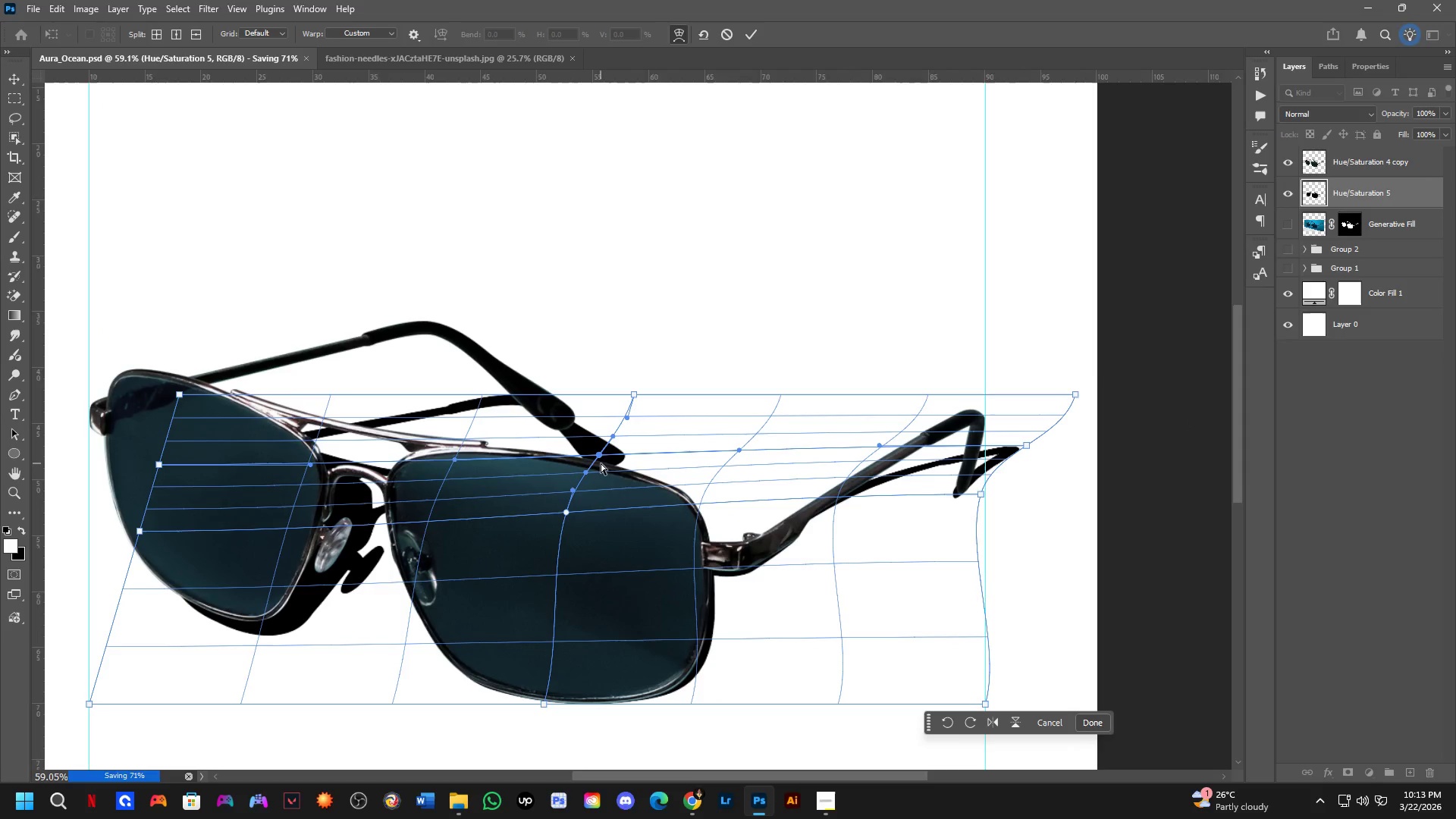 
left_click_drag(start_coordinate=[600, 451], to_coordinate=[549, 413])
 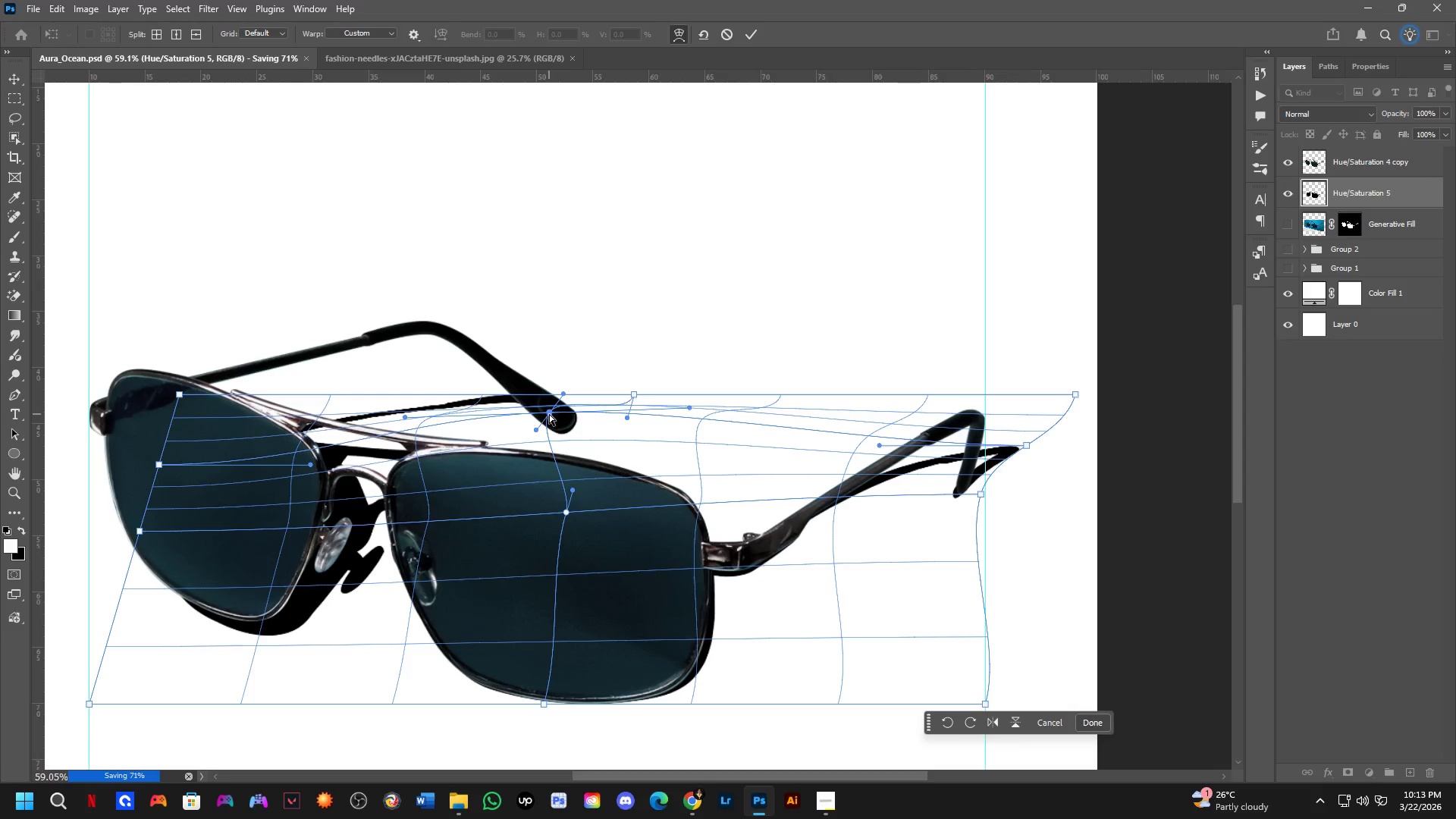 
key(NumpadEnter)
 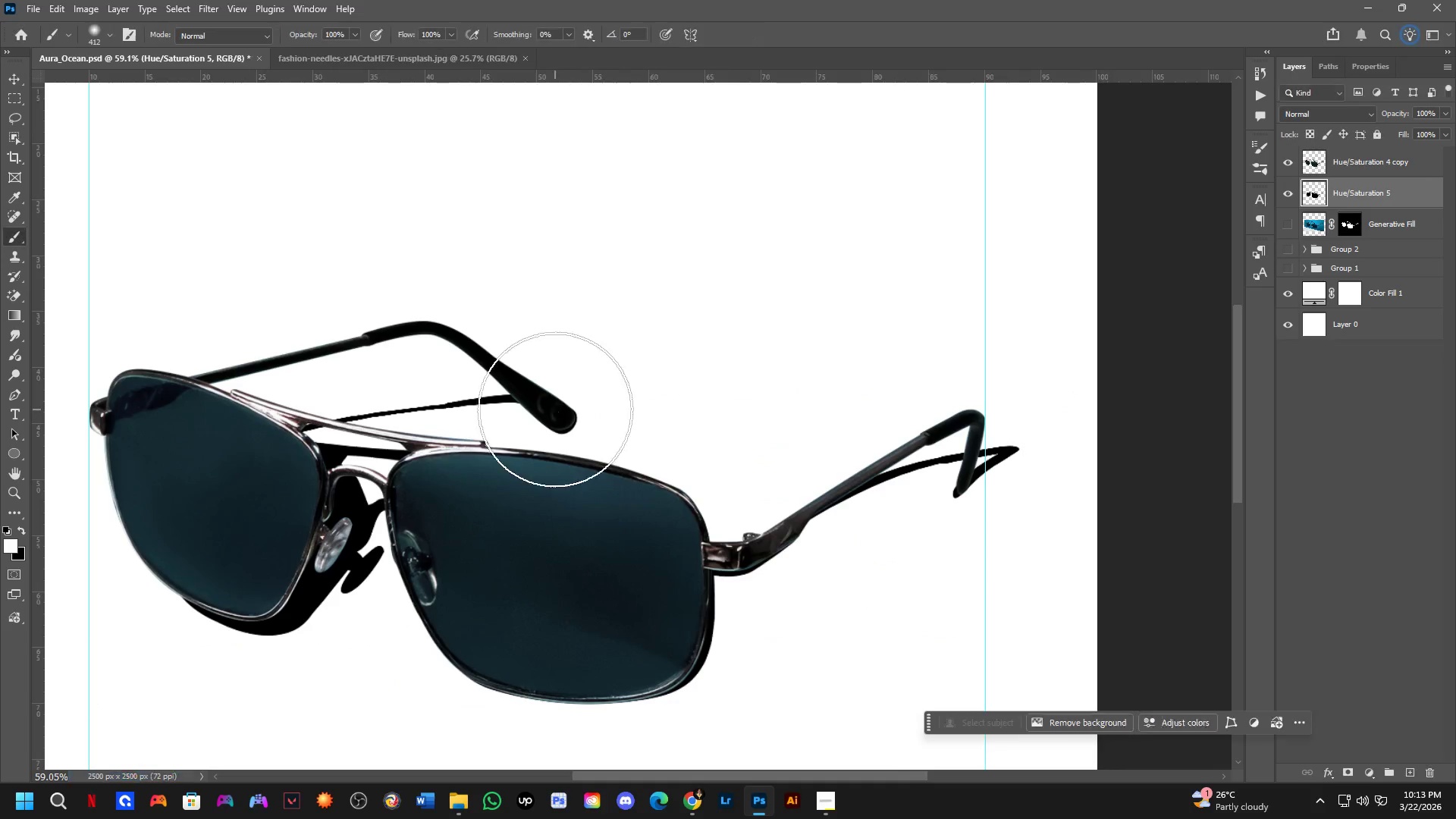 
scroll: coordinate [569, 403], scroll_direction: down, amount: 8.0
 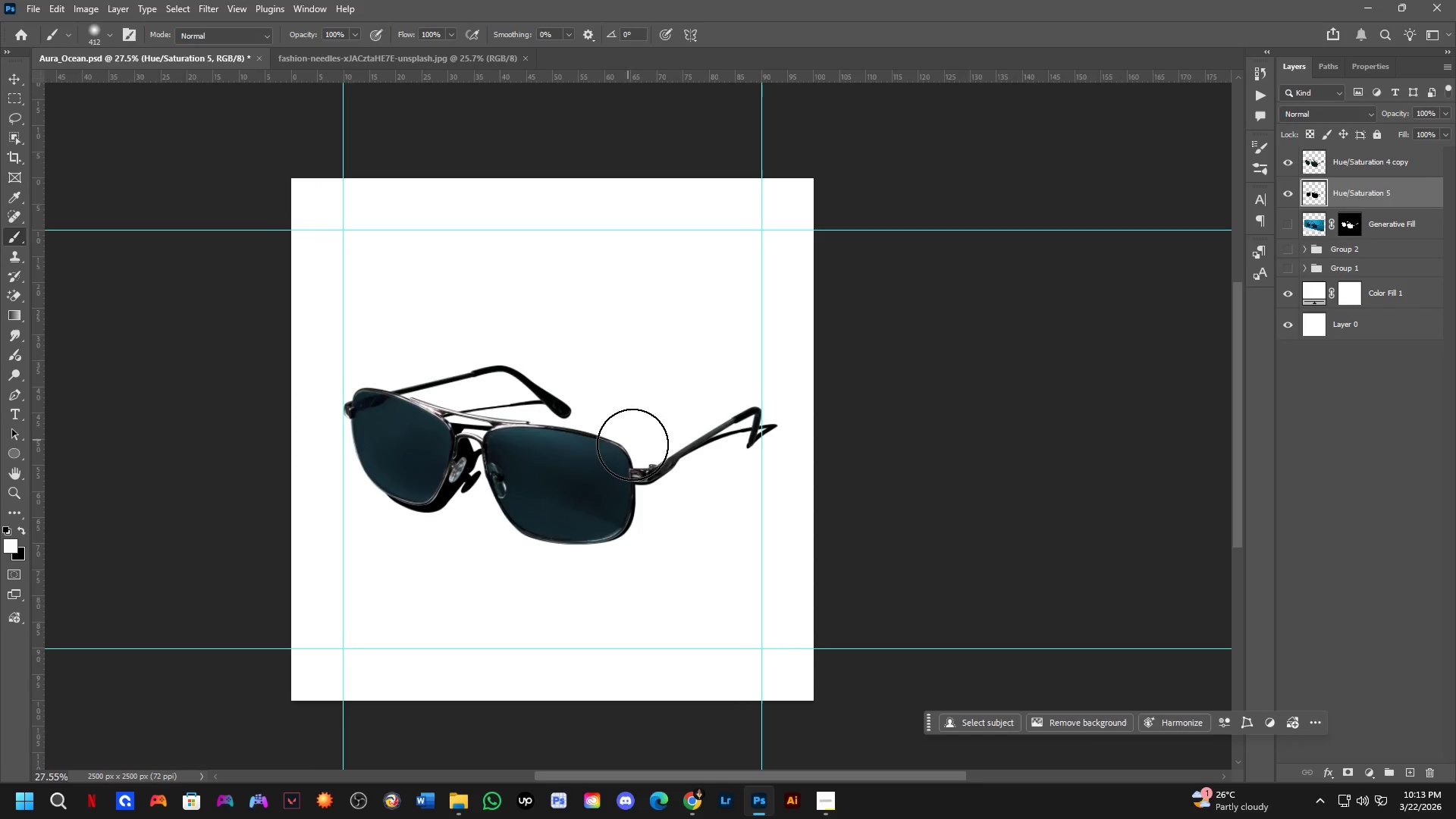 
hold_key(key=Space, duration=0.5)
 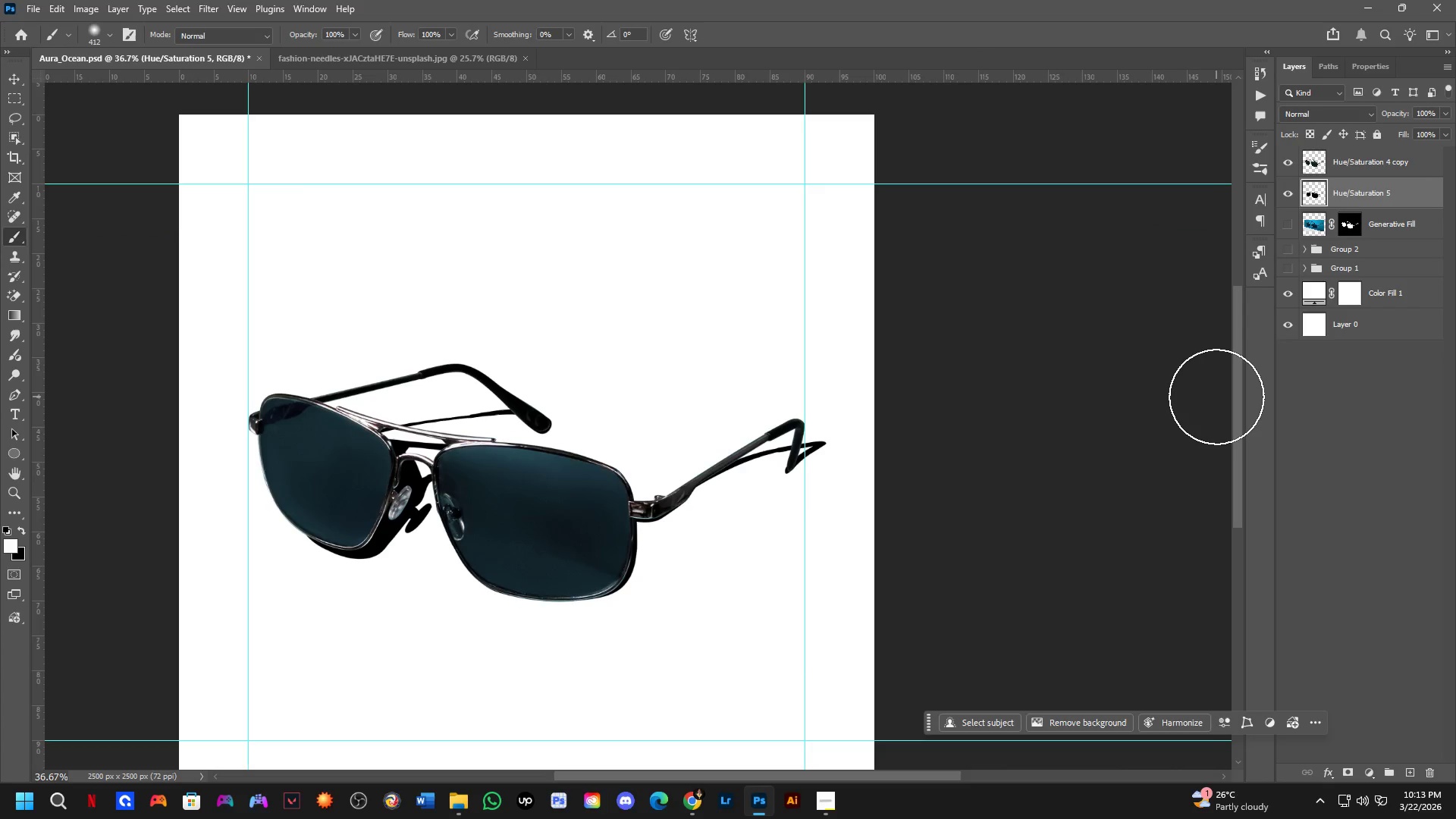 
left_click_drag(start_coordinate=[651, 466], to_coordinate=[657, 500])
 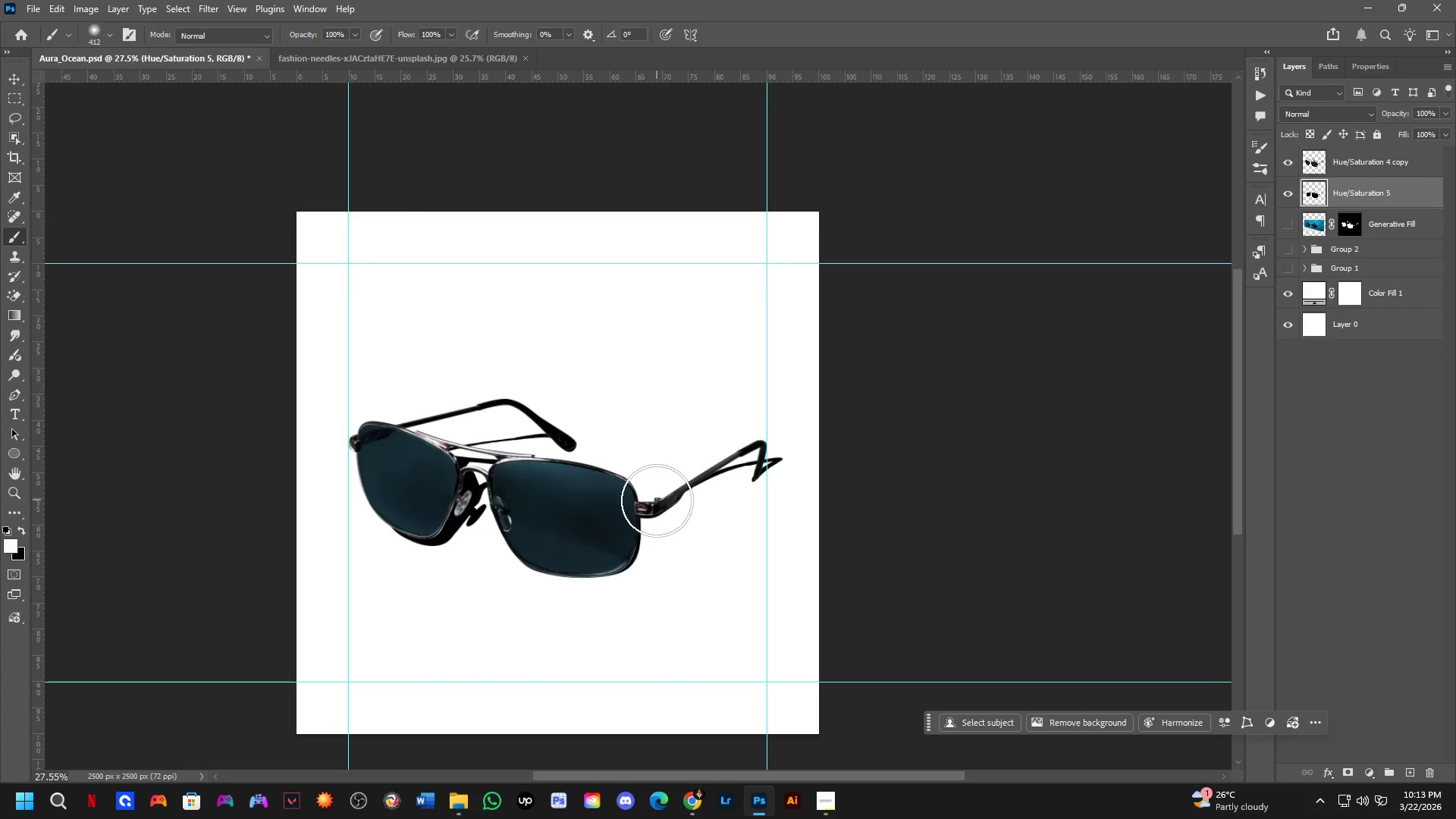 
scroll: coordinate [652, 505], scroll_direction: up, amount: 3.0
 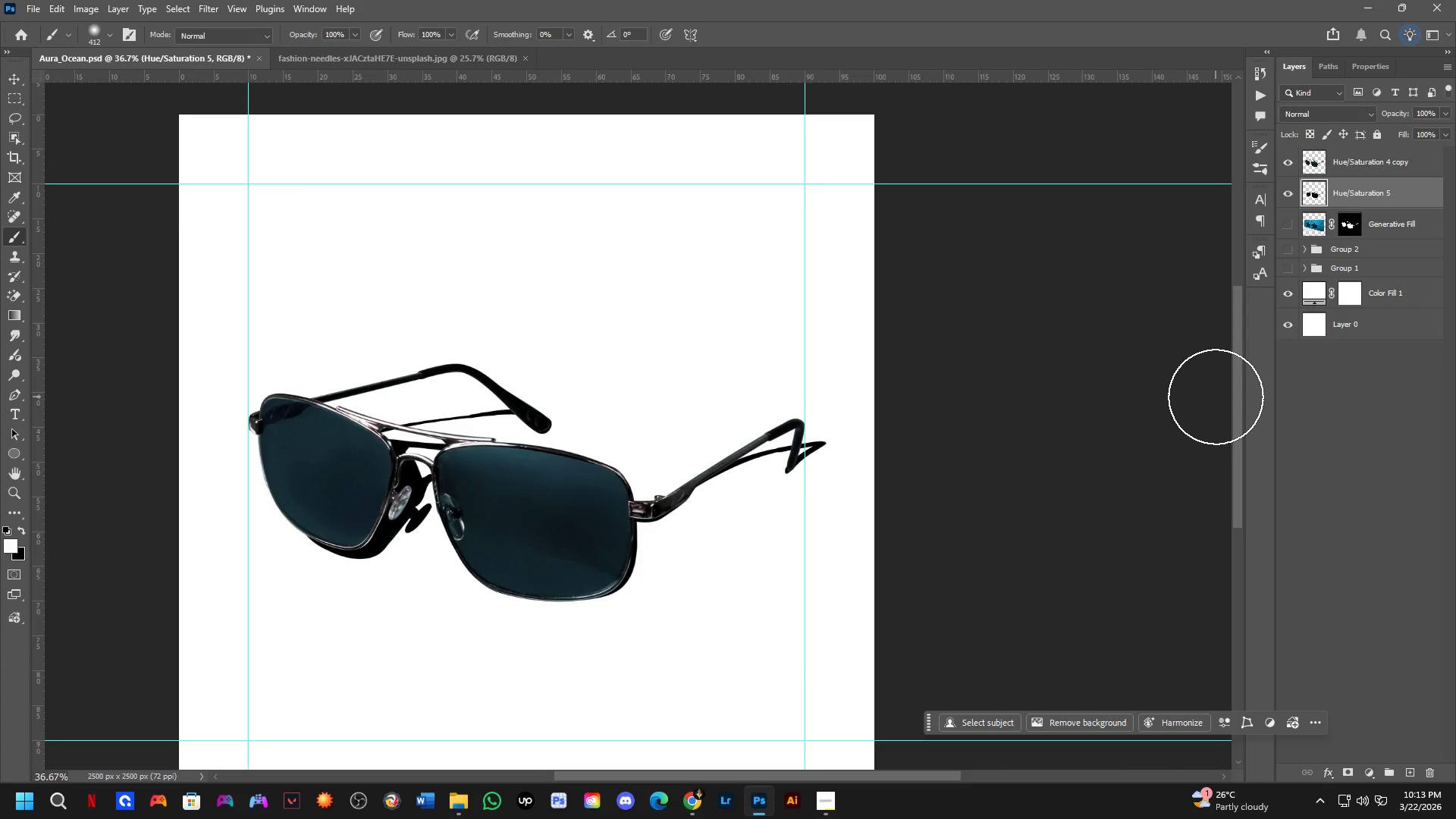 
key(Alt+Control+AltLeft)
 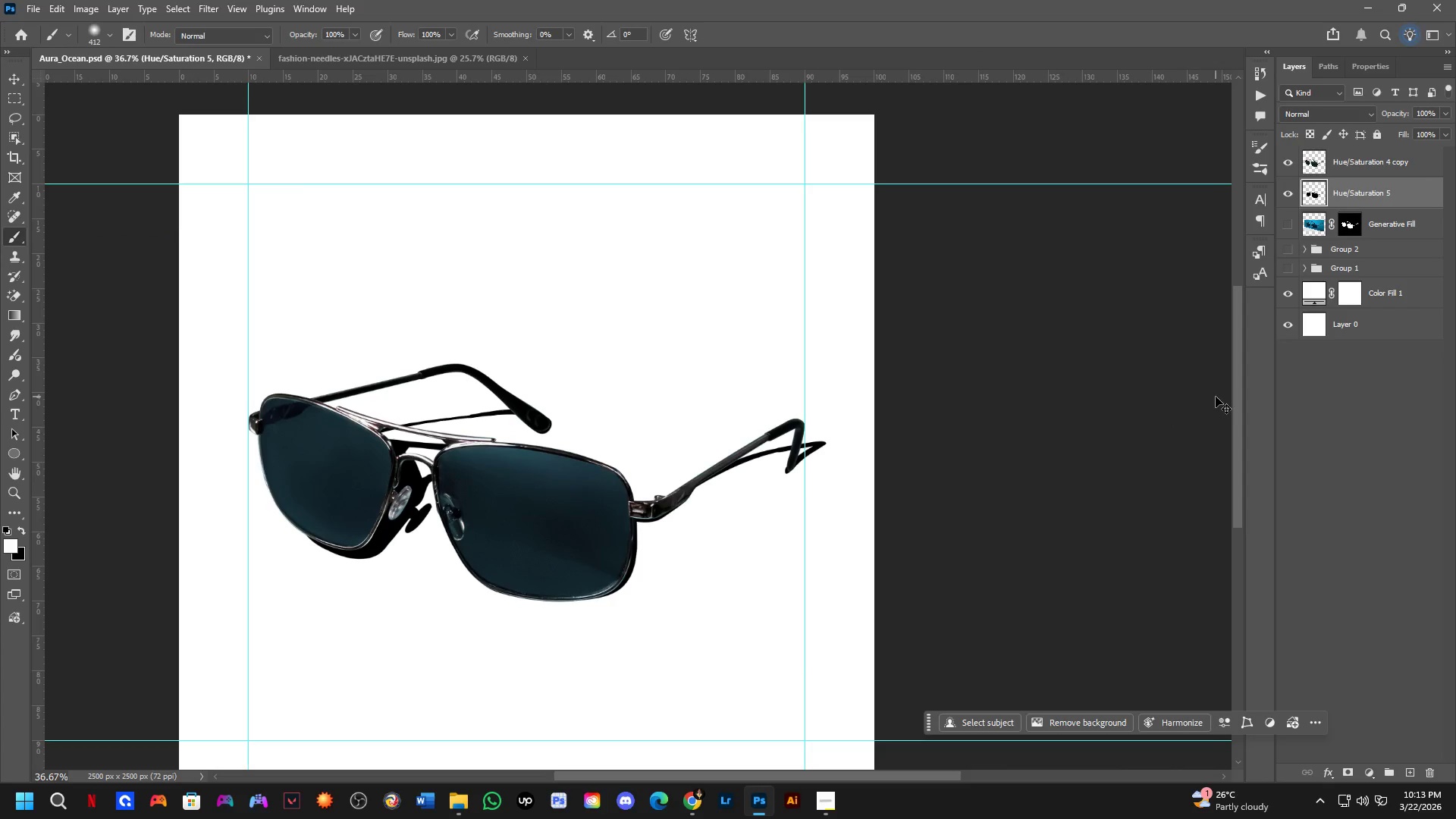 
key(Alt+Control+AltLeft)
 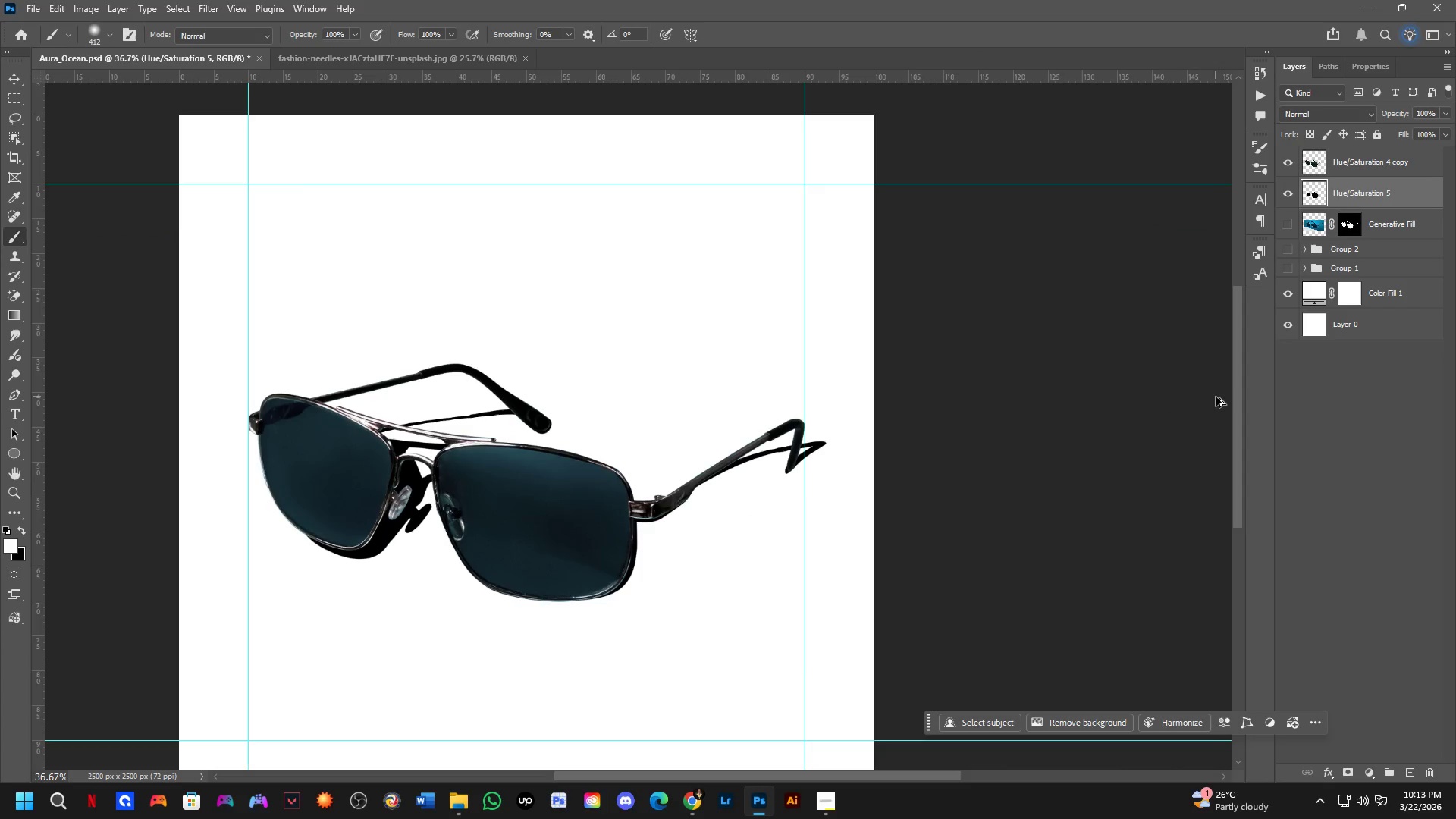 
key(Alt+Control+F)
 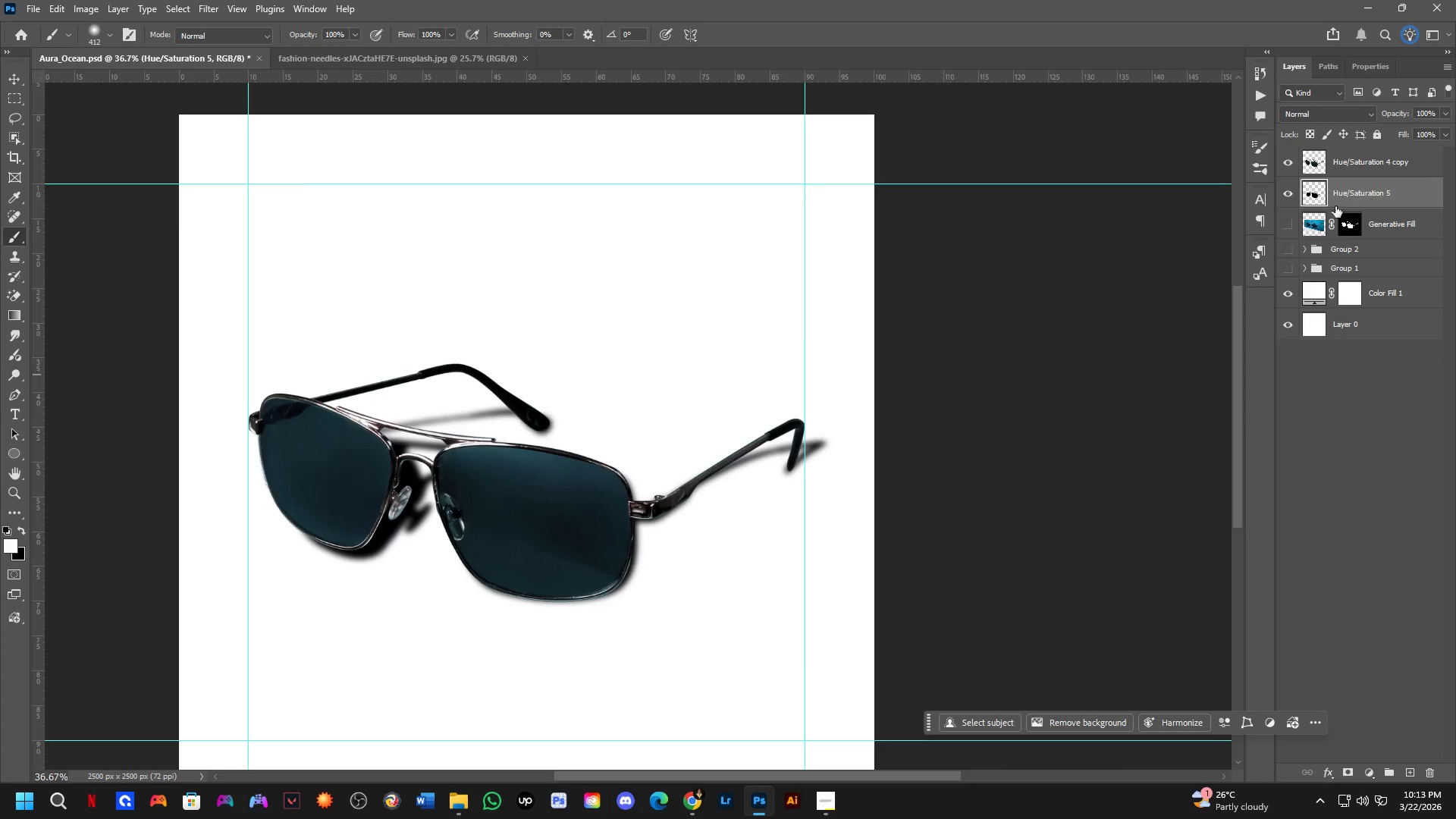 
scroll: coordinate [364, 471], scroll_direction: down, amount: 3.0
 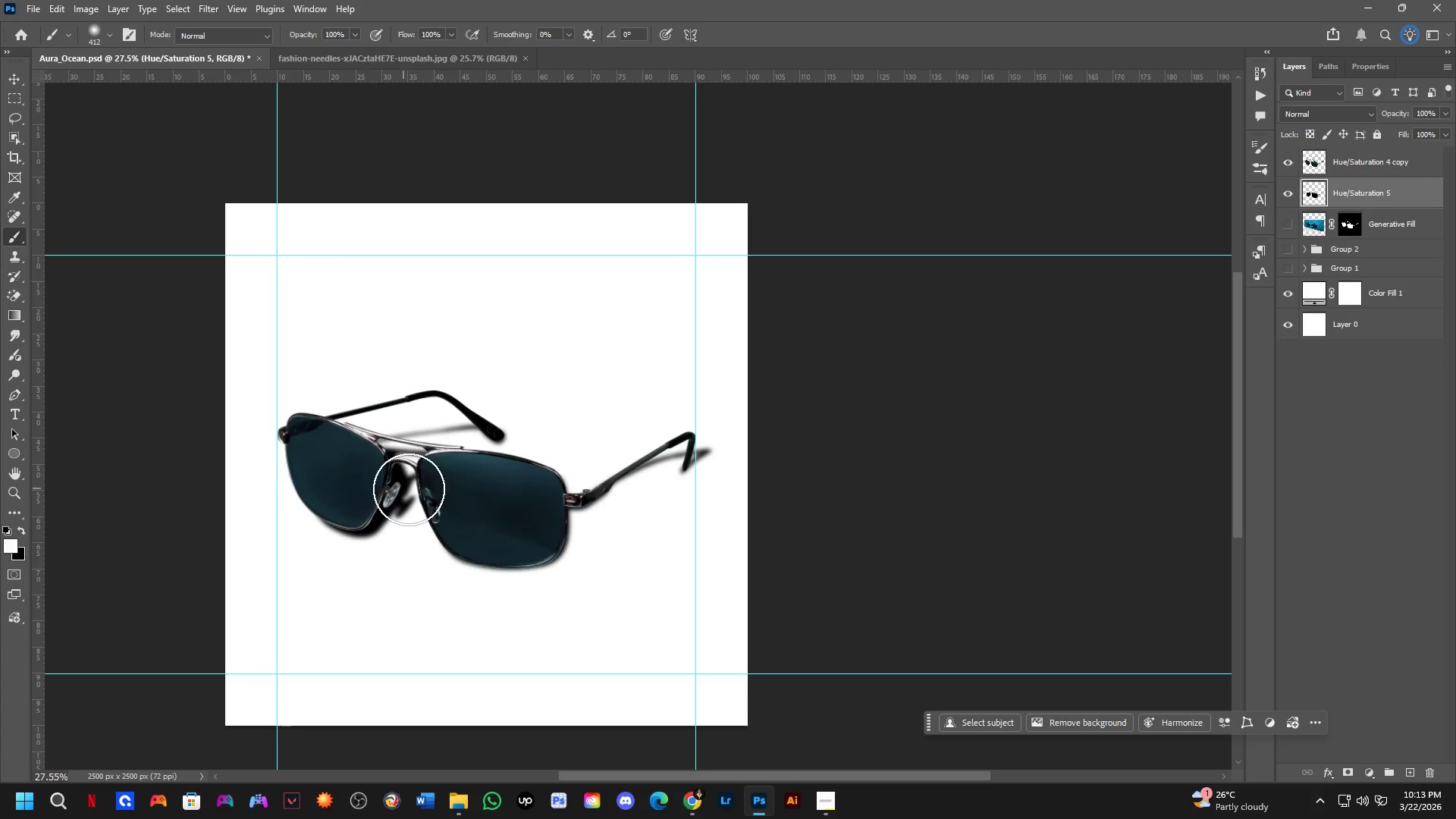 
hold_key(key=Space, duration=0.5)
 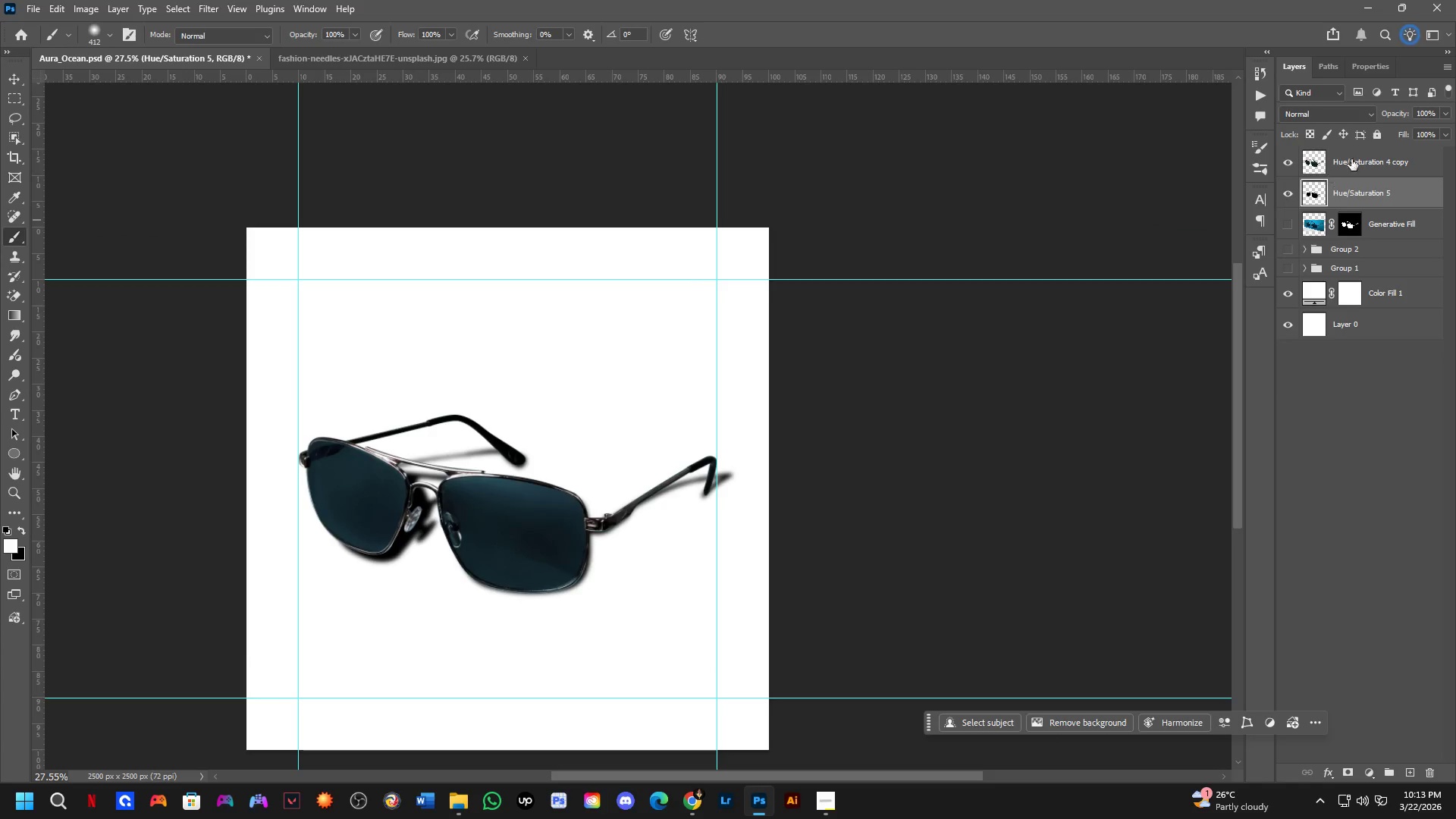 
left_click_drag(start_coordinate=[463, 494], to_coordinate=[484, 519])
 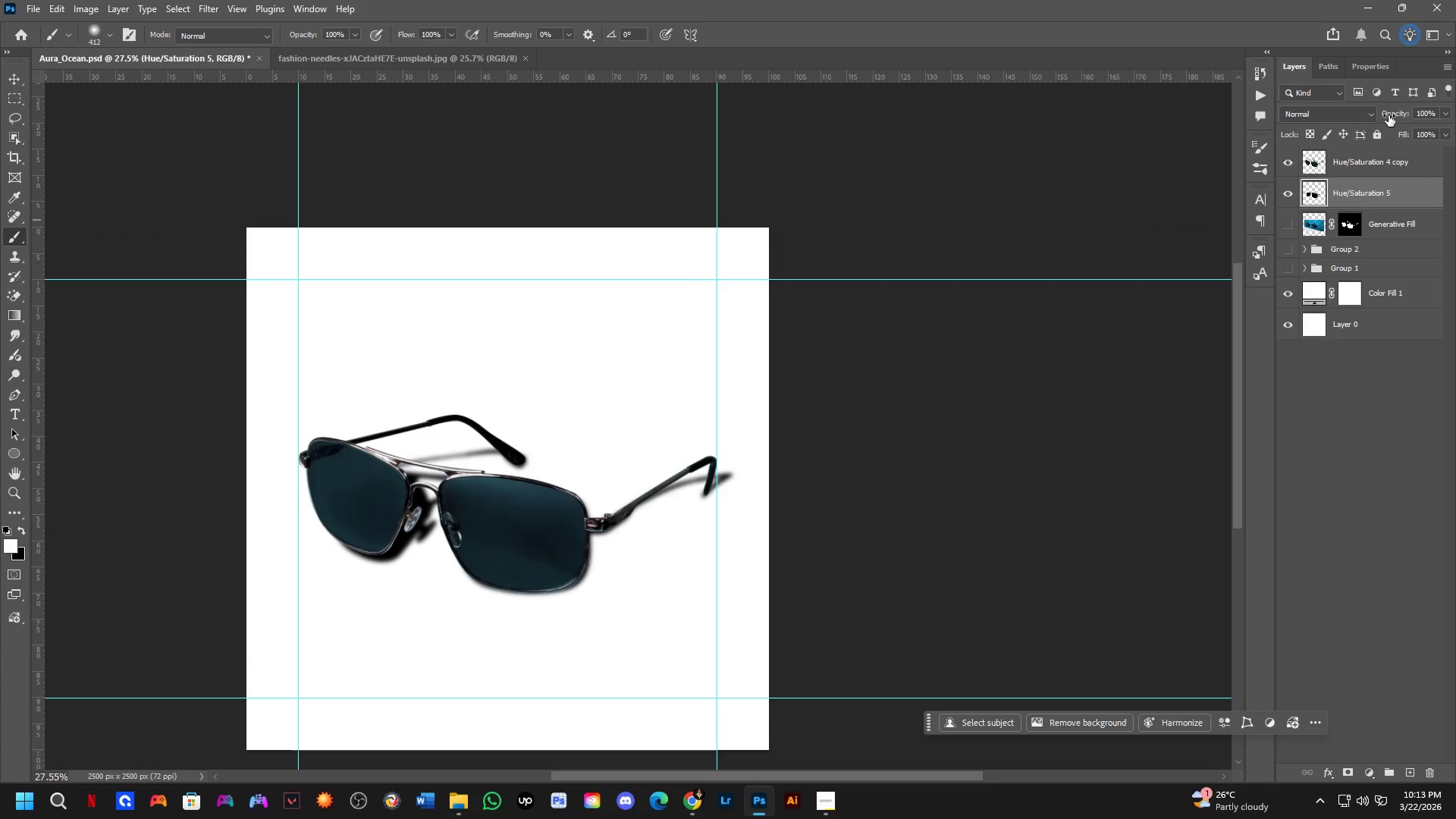 
left_click_drag(start_coordinate=[1395, 109], to_coordinate=[1357, 118])
 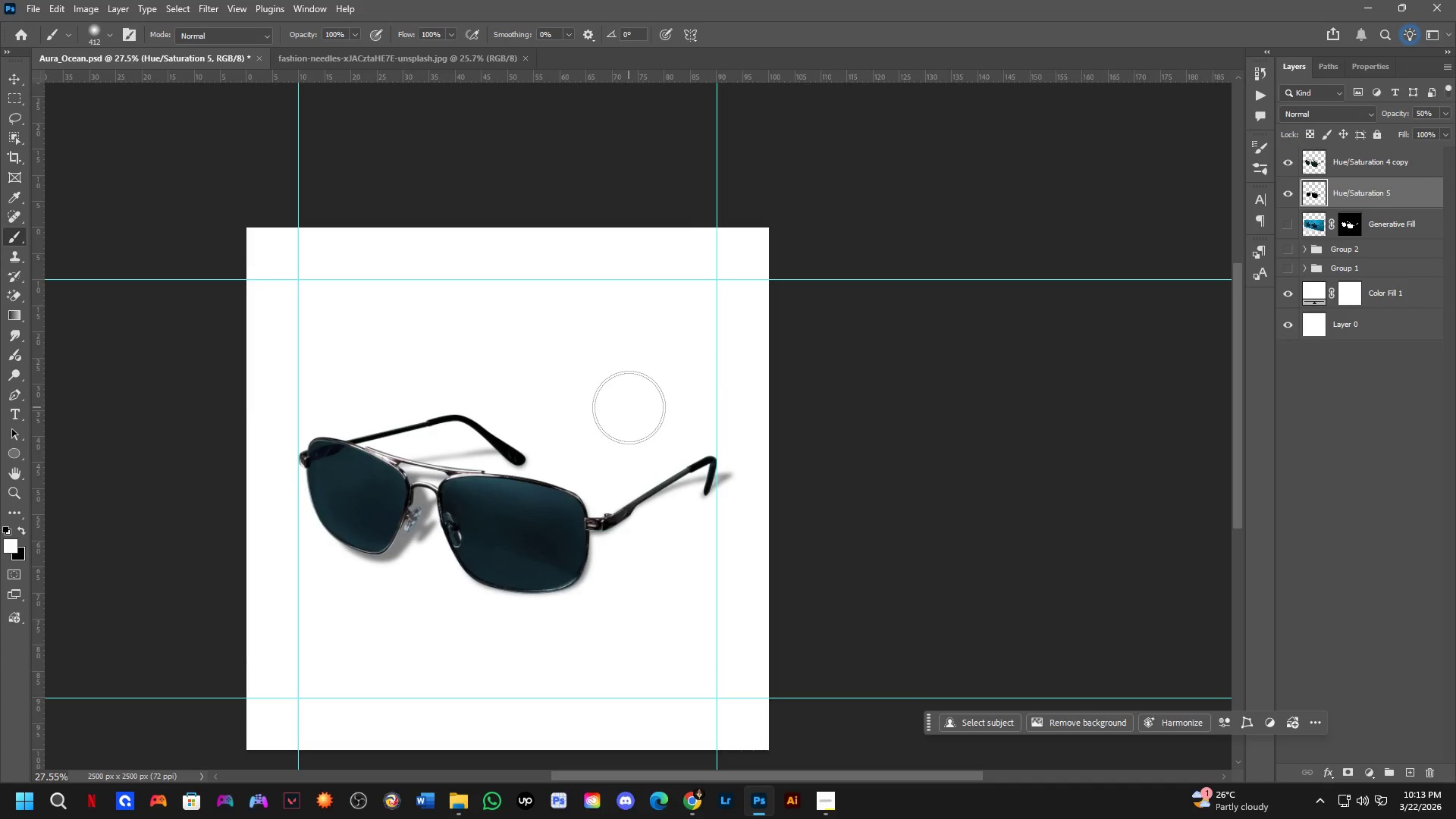 
hold_key(key=Space, duration=0.59)
 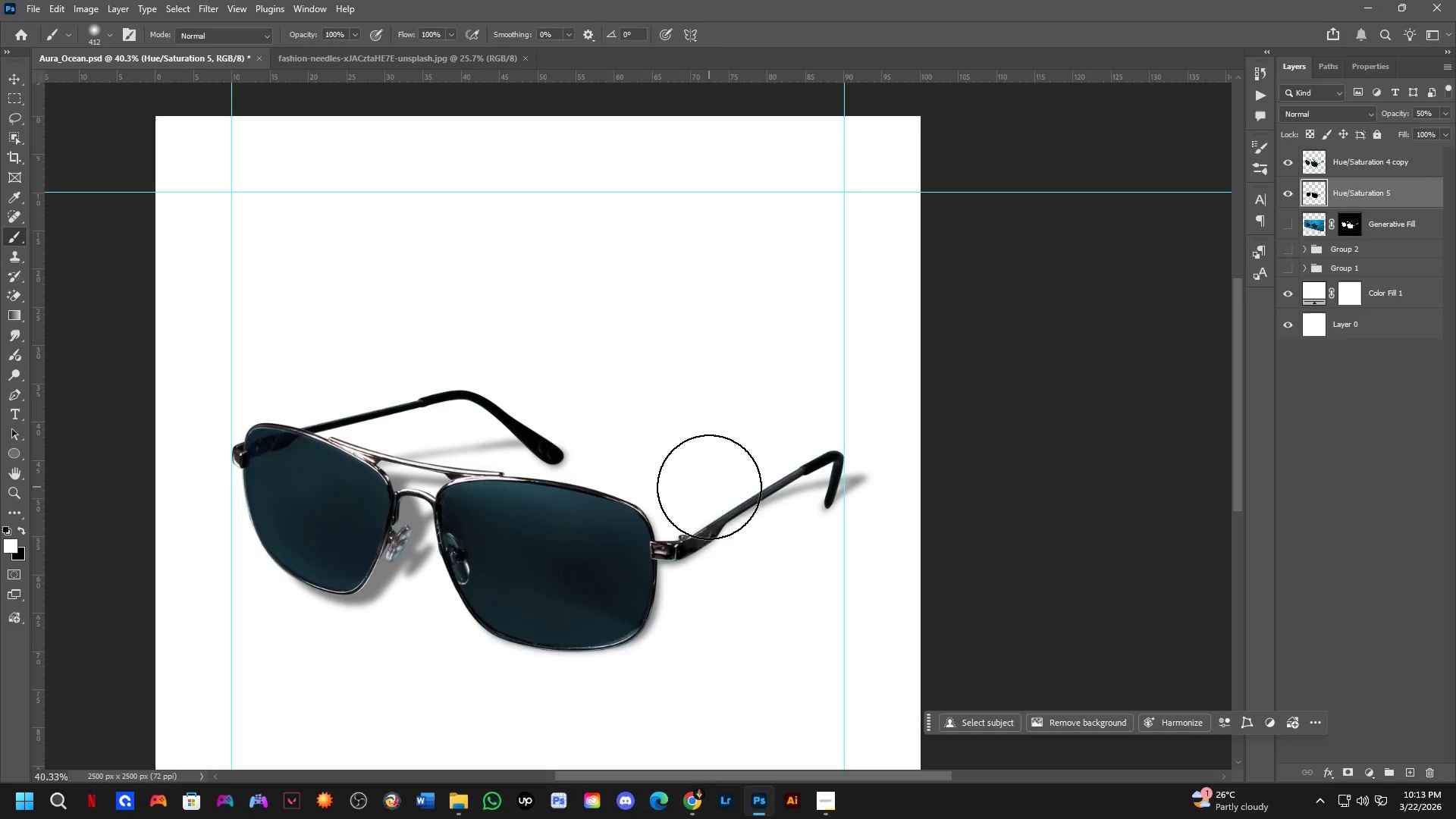 
left_click_drag(start_coordinate=[615, 455], to_coordinate=[700, 454])
 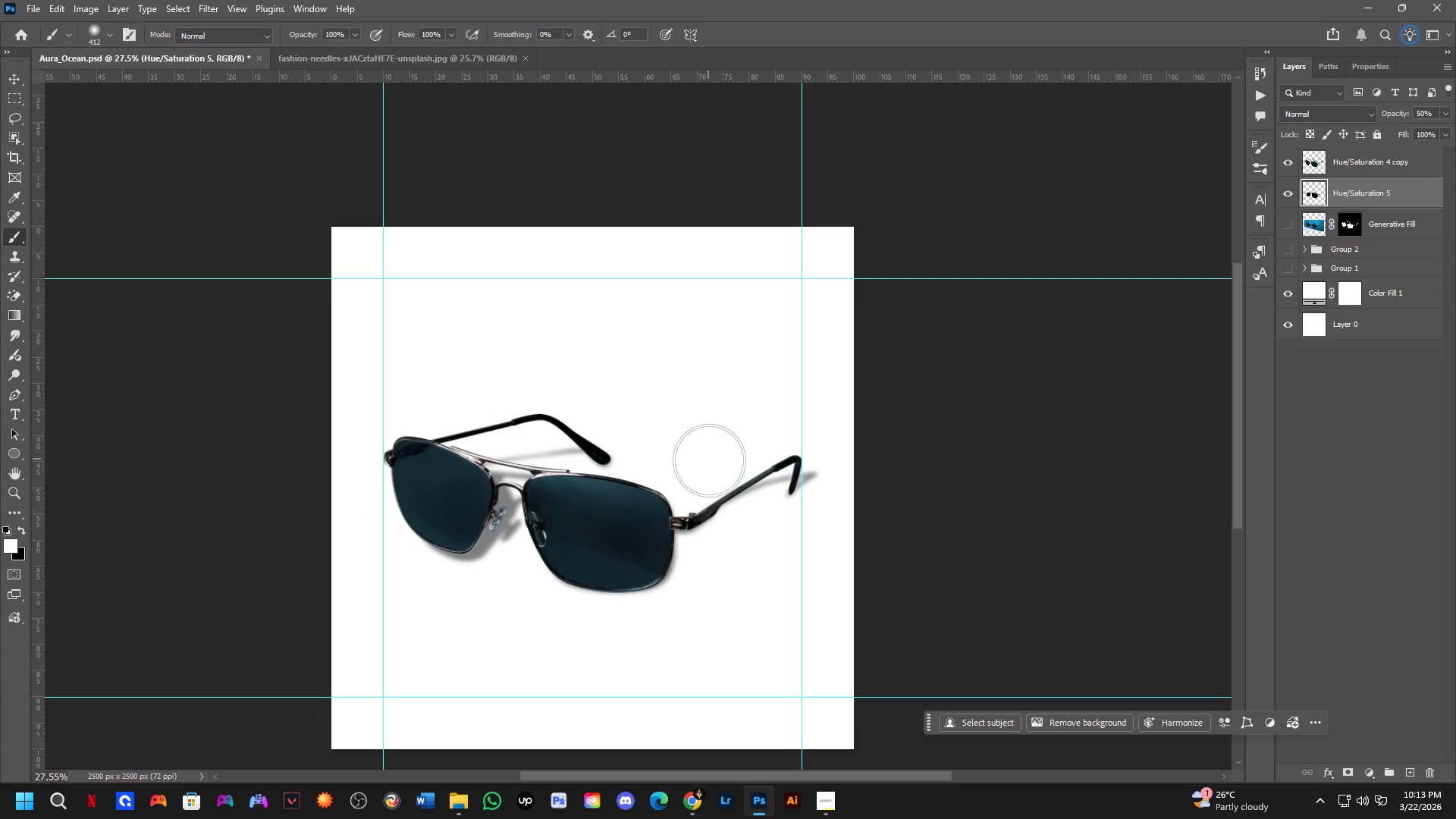 
scroll: coordinate [711, 475], scroll_direction: up, amount: 4.0
 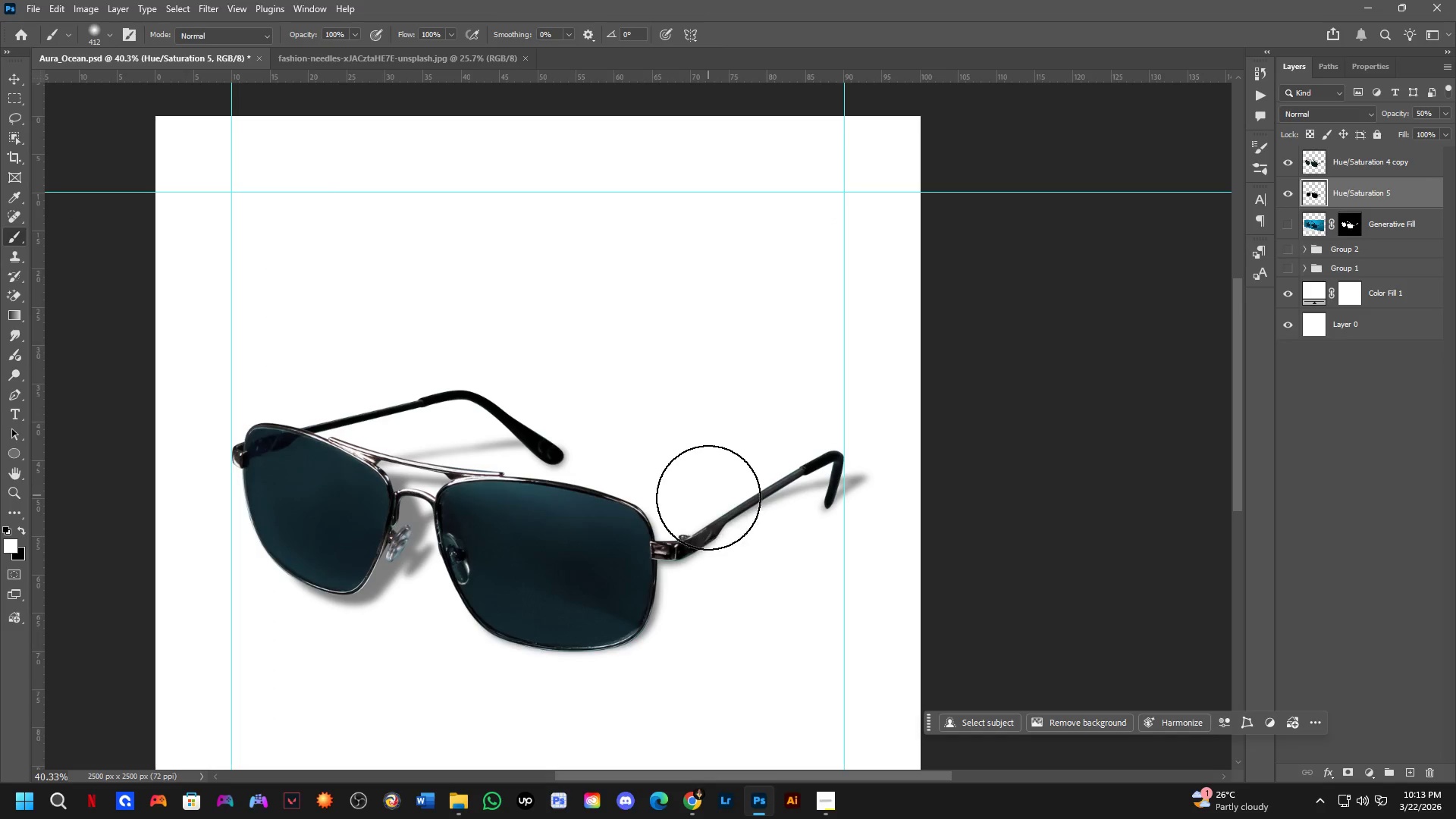 
hold_key(key=Space, duration=0.91)
 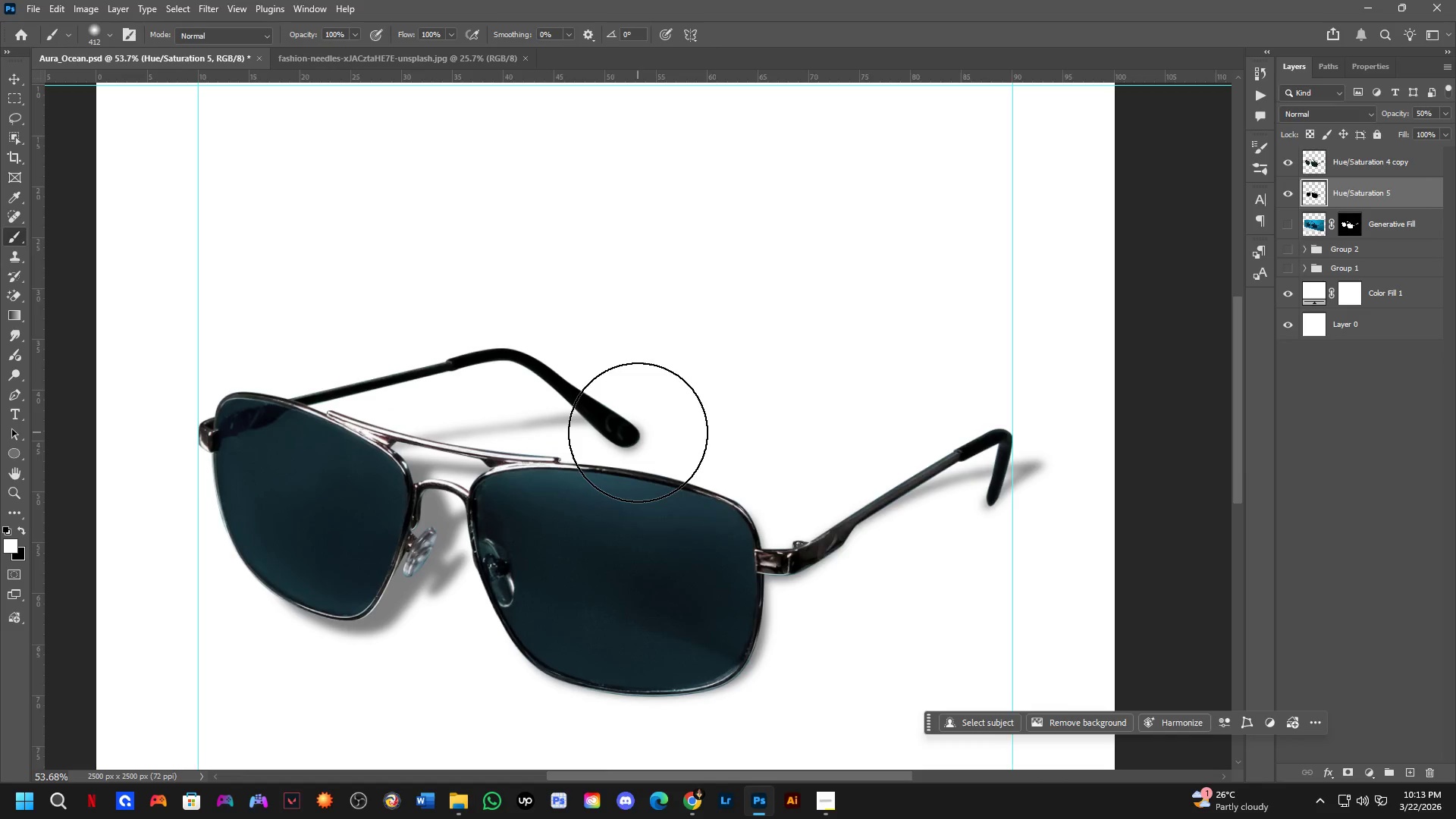 
left_click_drag(start_coordinate=[708, 511], to_coordinate=[782, 490])
 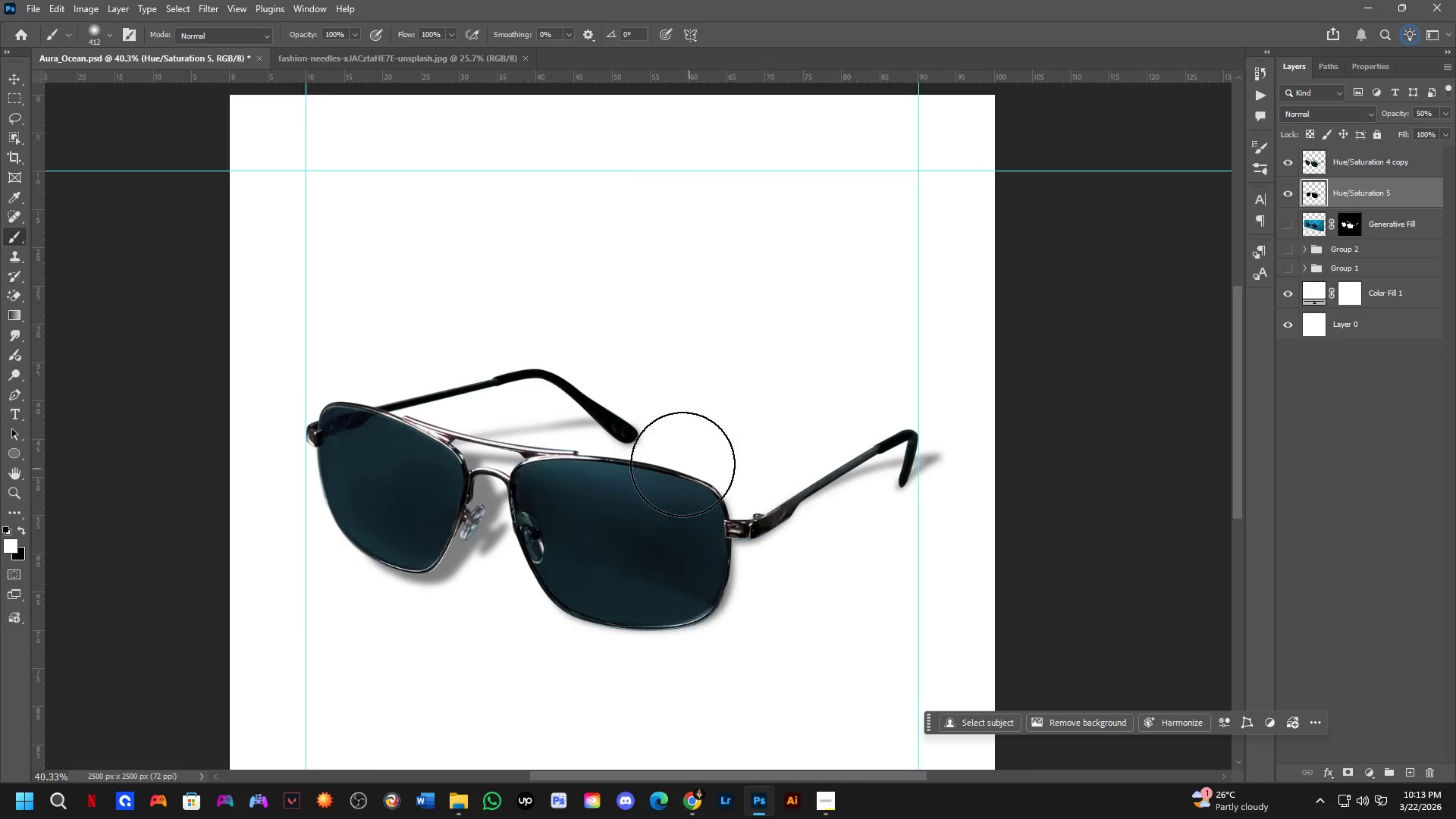 
scroll: coordinate [632, 433], scroll_direction: up, amount: 3.0
 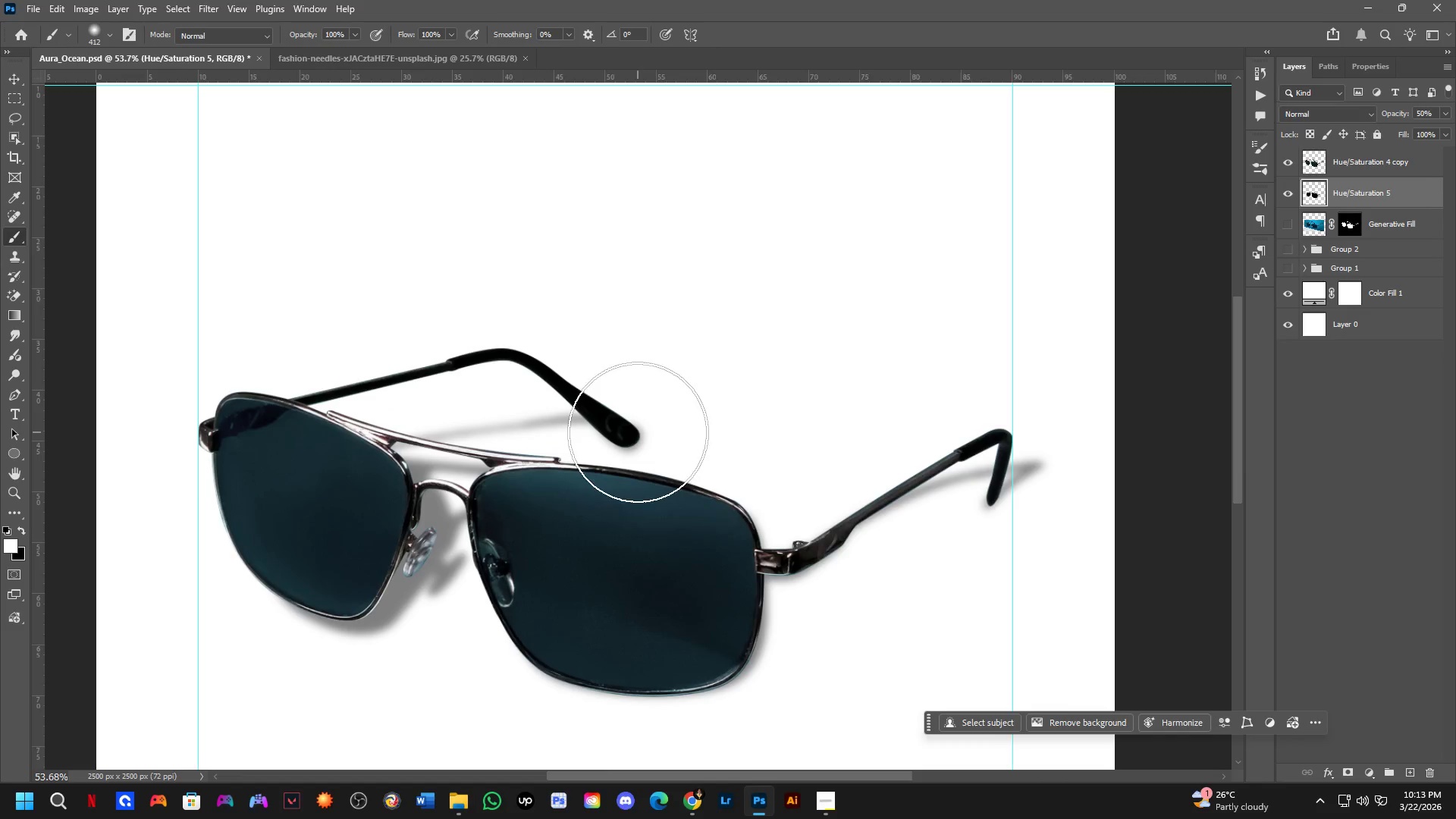 
key(Control+T)
 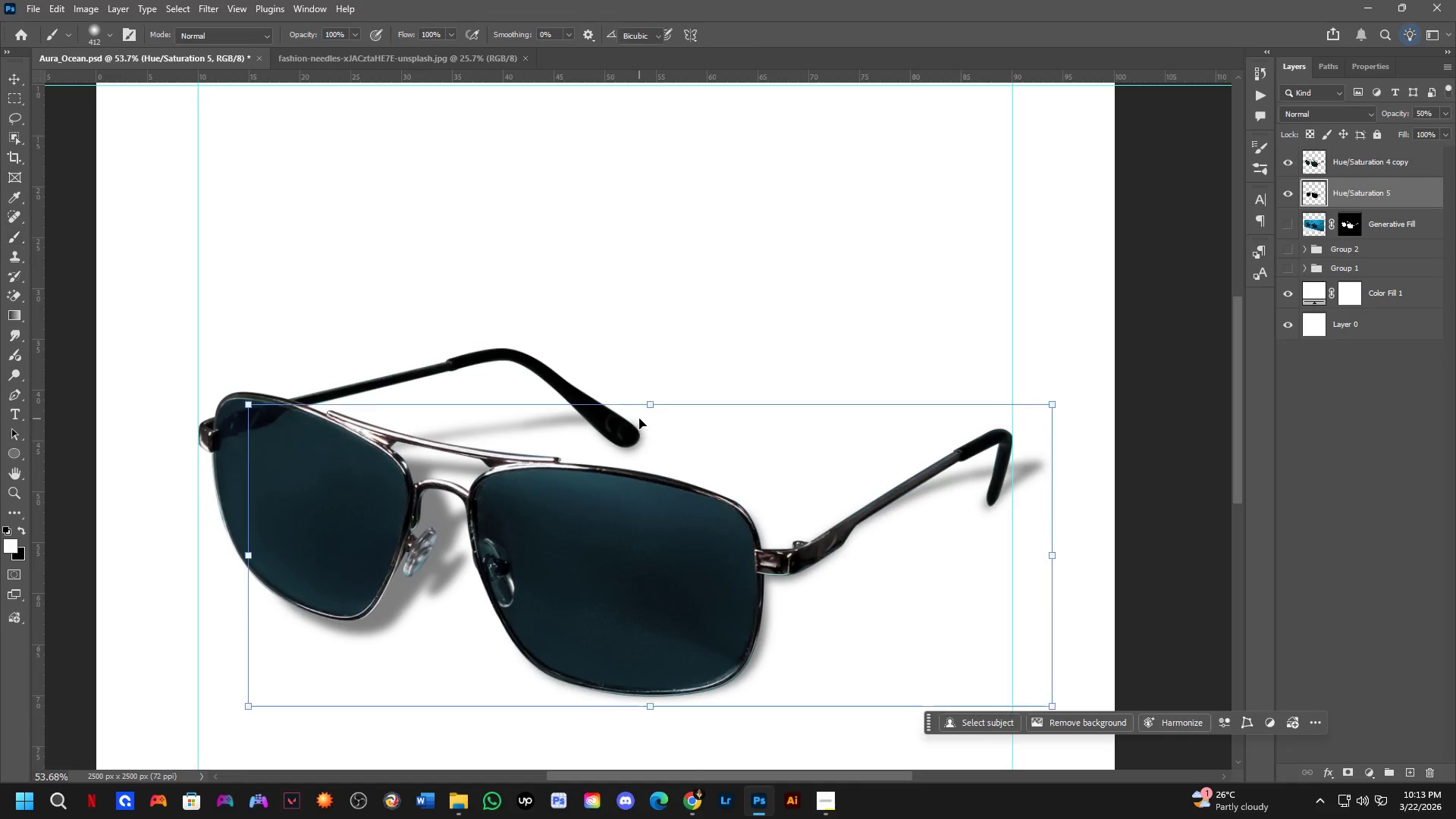 
scroll: coordinate [639, 410], scroll_direction: down, amount: 3.0
 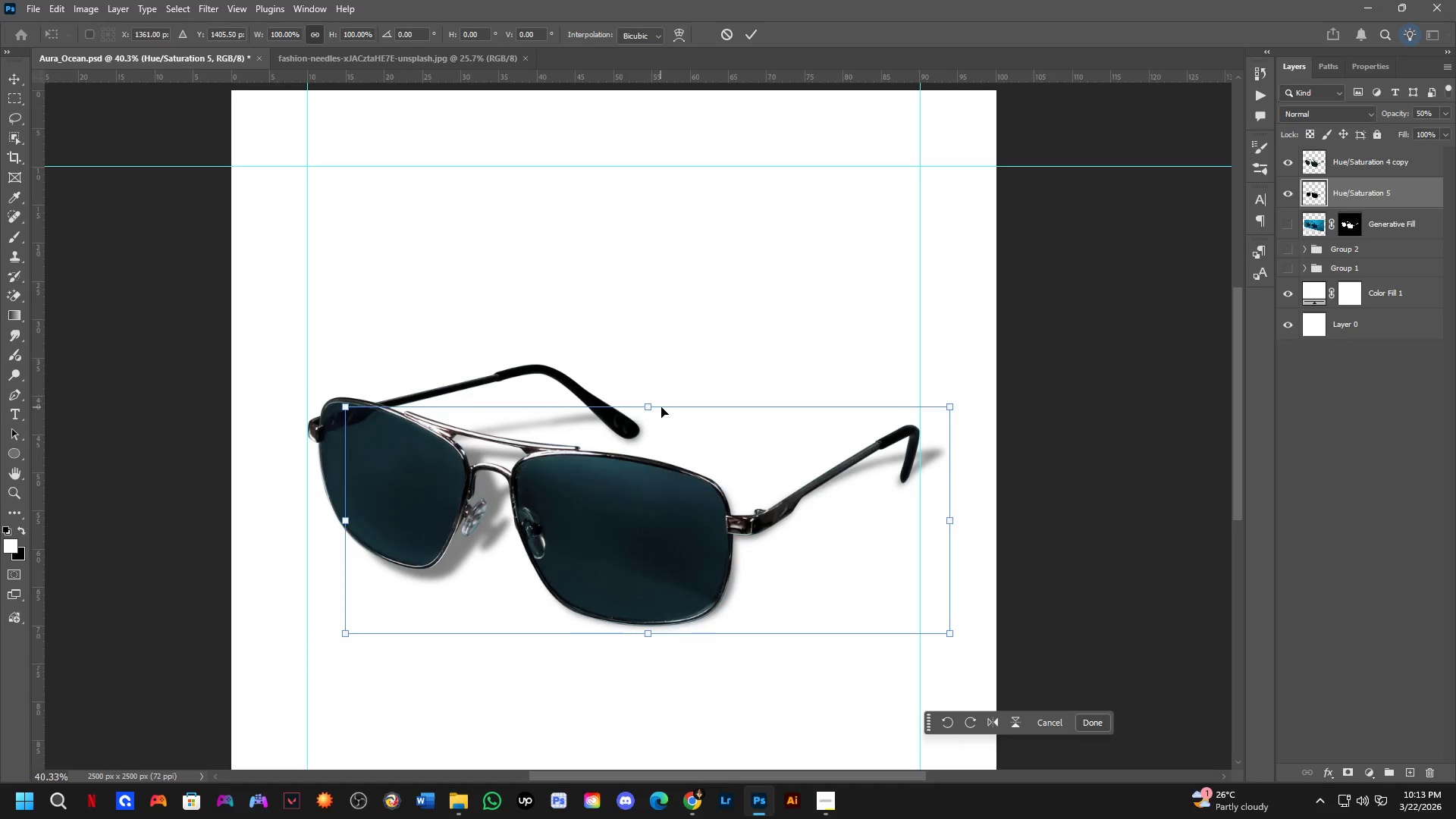 
hold_key(key=ShiftLeft, duration=1.5)
left_click_drag(start_coordinate=[657, 403], to_coordinate=[678, 510])
 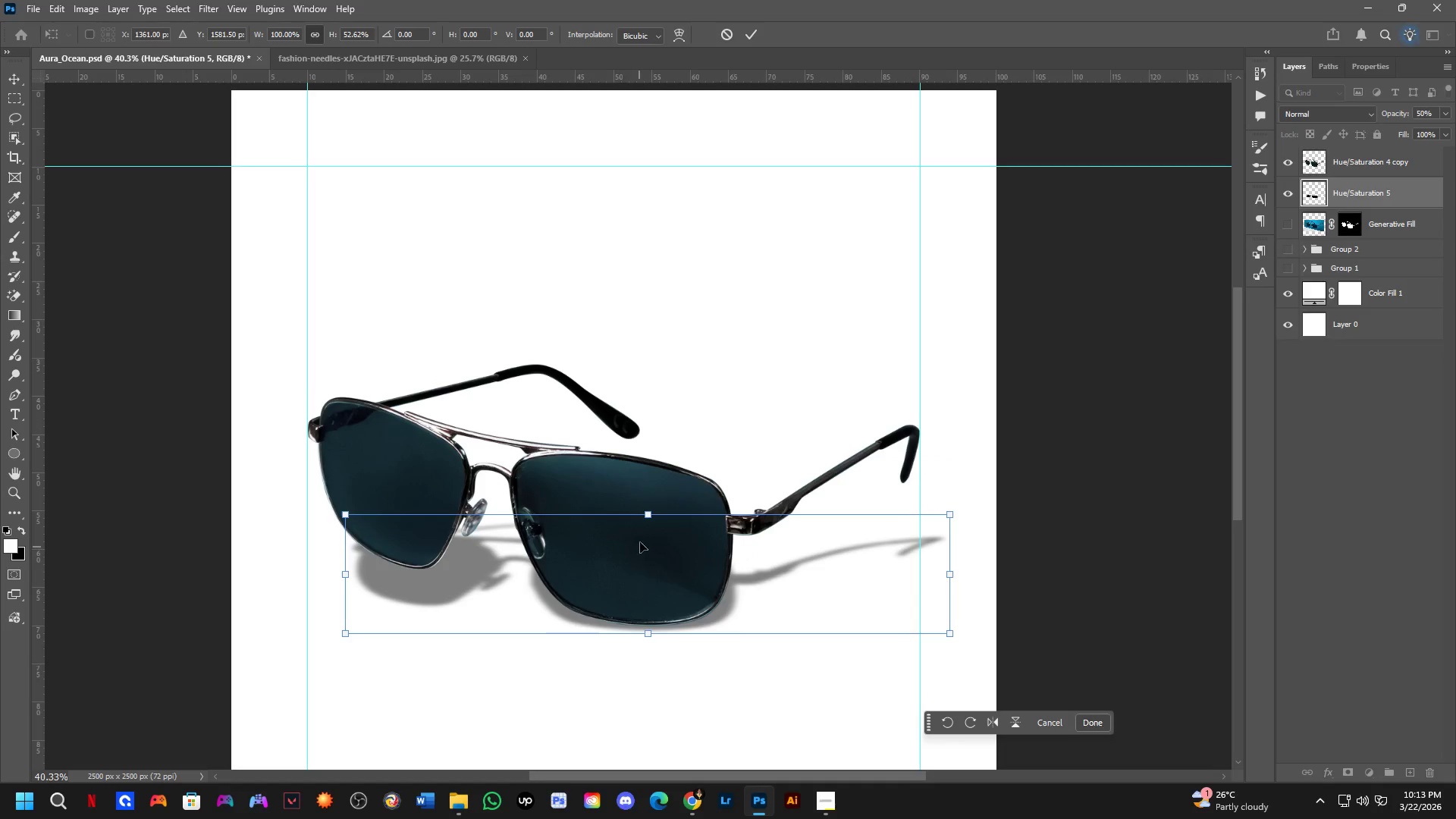 
key(Shift+ShiftLeft)
 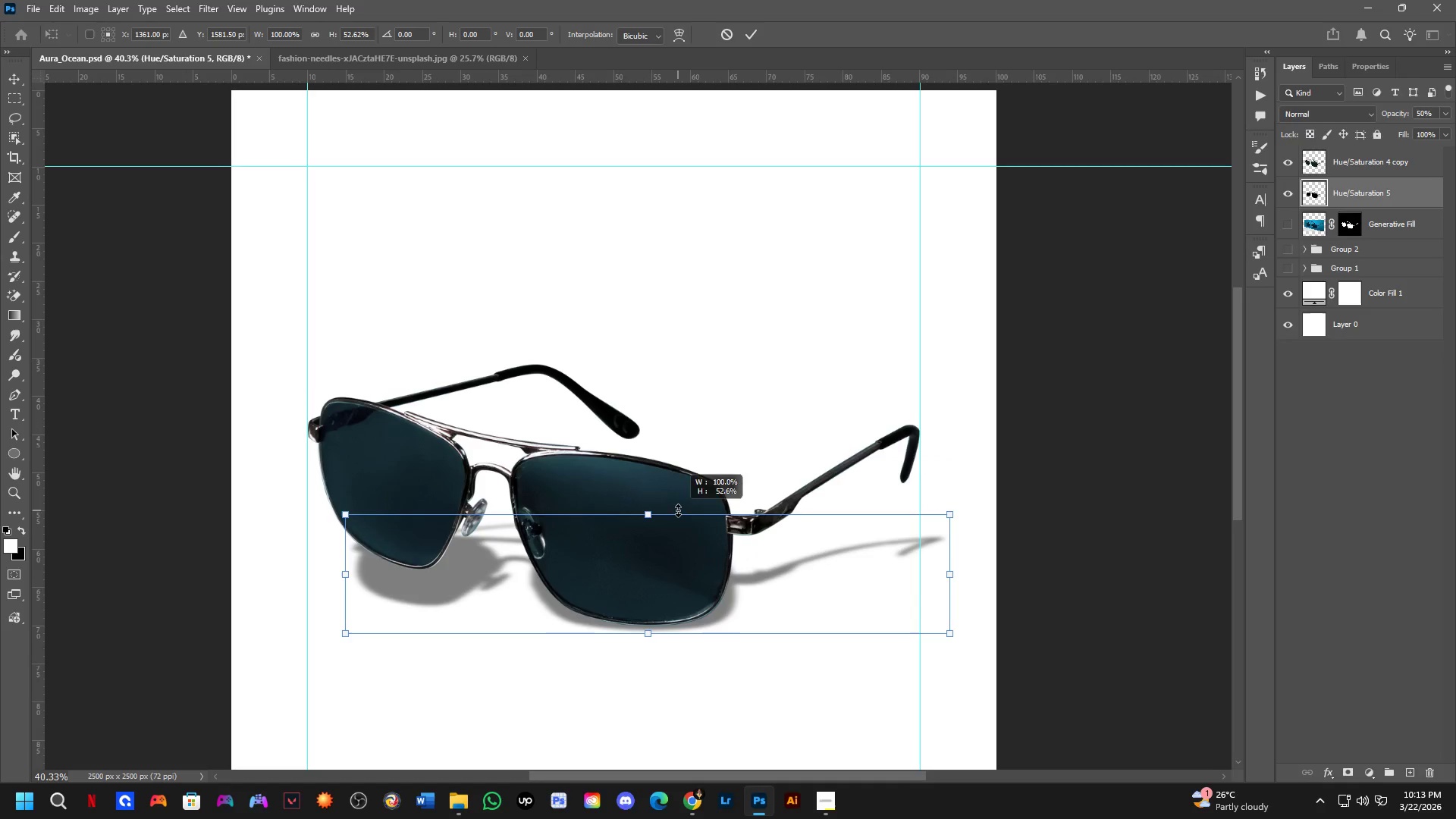 
key(Shift+ShiftLeft)
 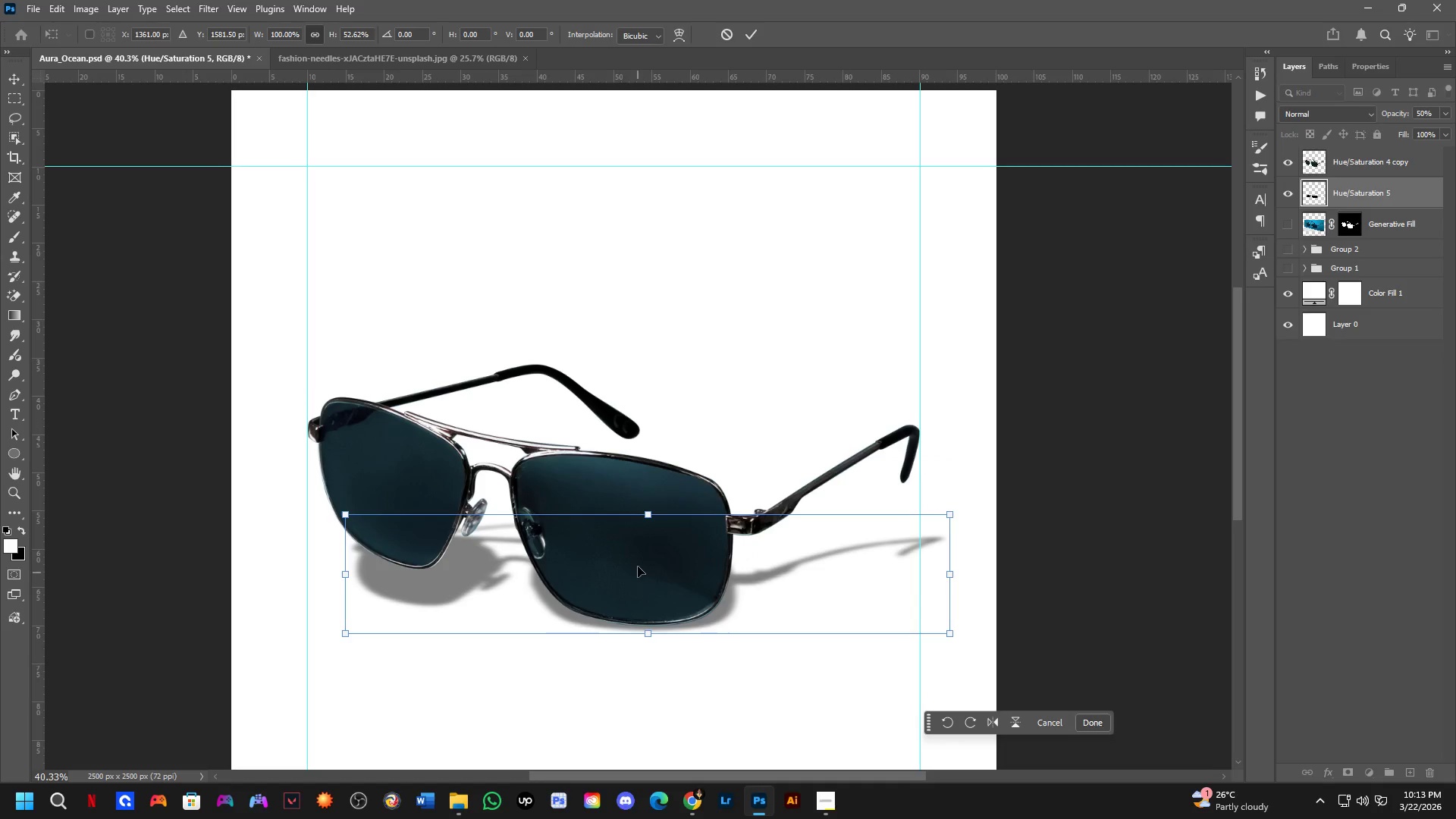 
hold_key(key=ShiftLeft, duration=0.98)
left_click_drag(start_coordinate=[649, 519], to_coordinate=[652, 573])
 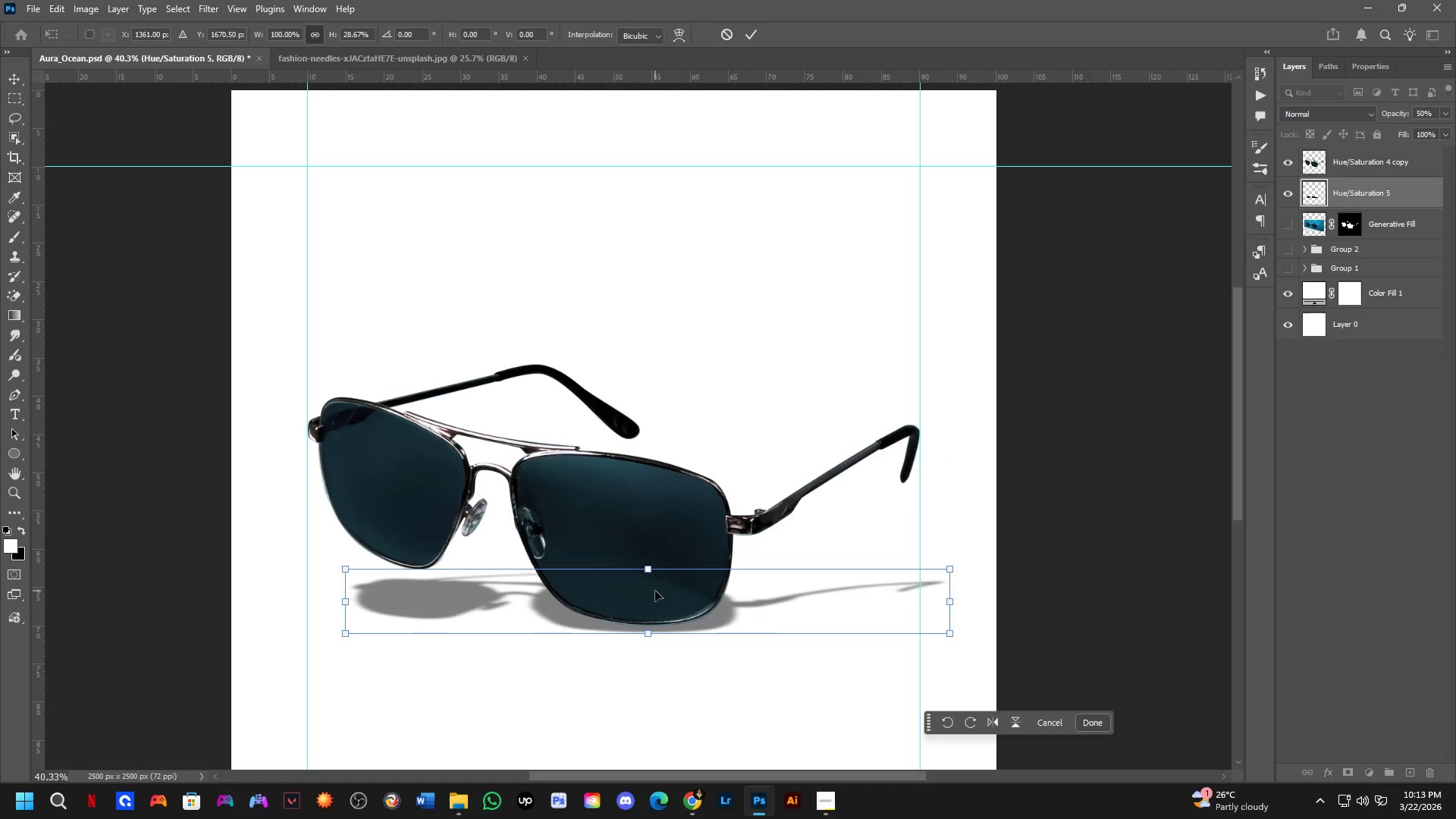 
hold_key(key=ControlLeft, duration=0.92)
left_click_drag(start_coordinate=[655, 591], to_coordinate=[636, 551])
 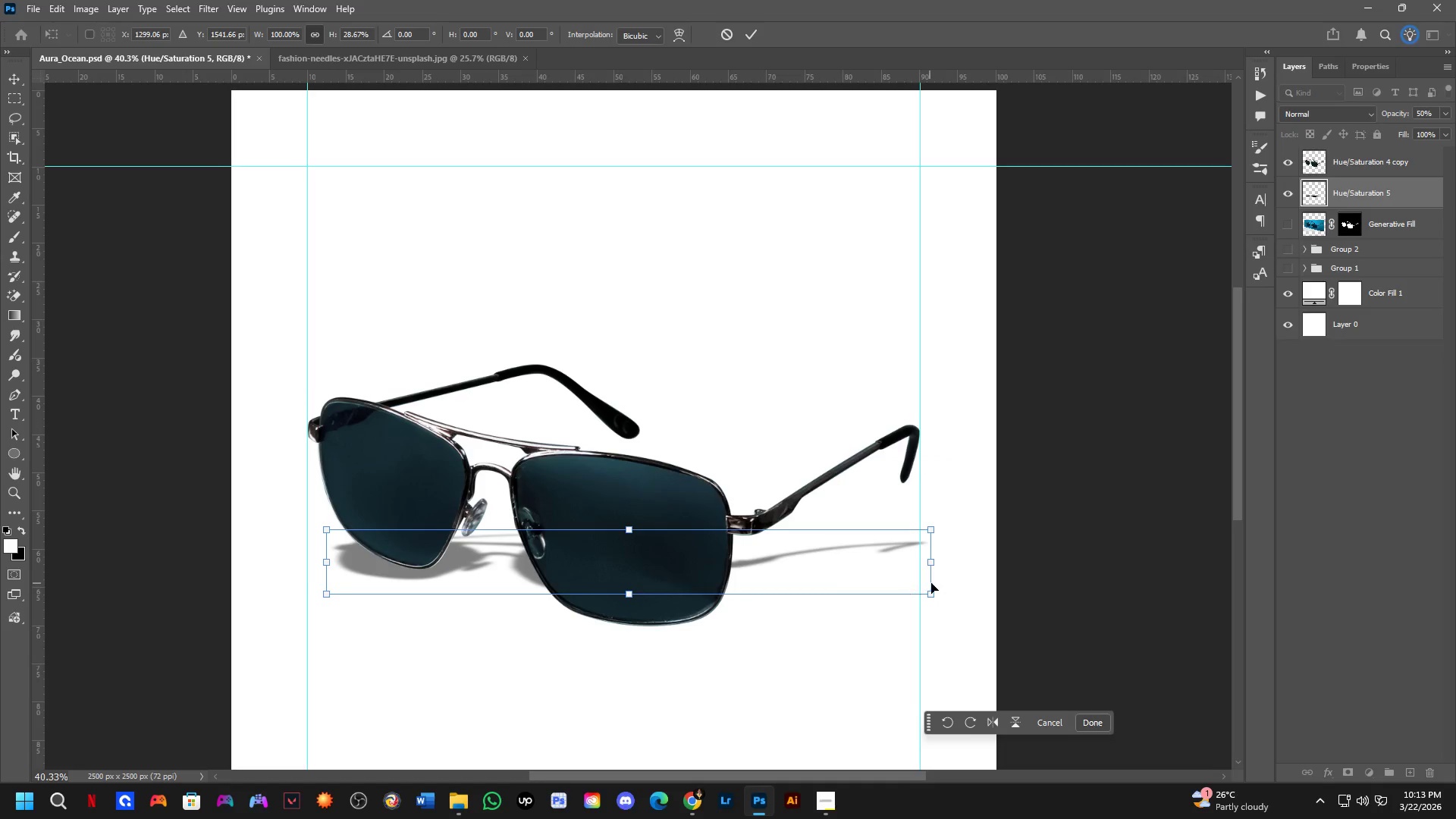 
left_click_drag(start_coordinate=[985, 570], to_coordinate=[986, 654])
 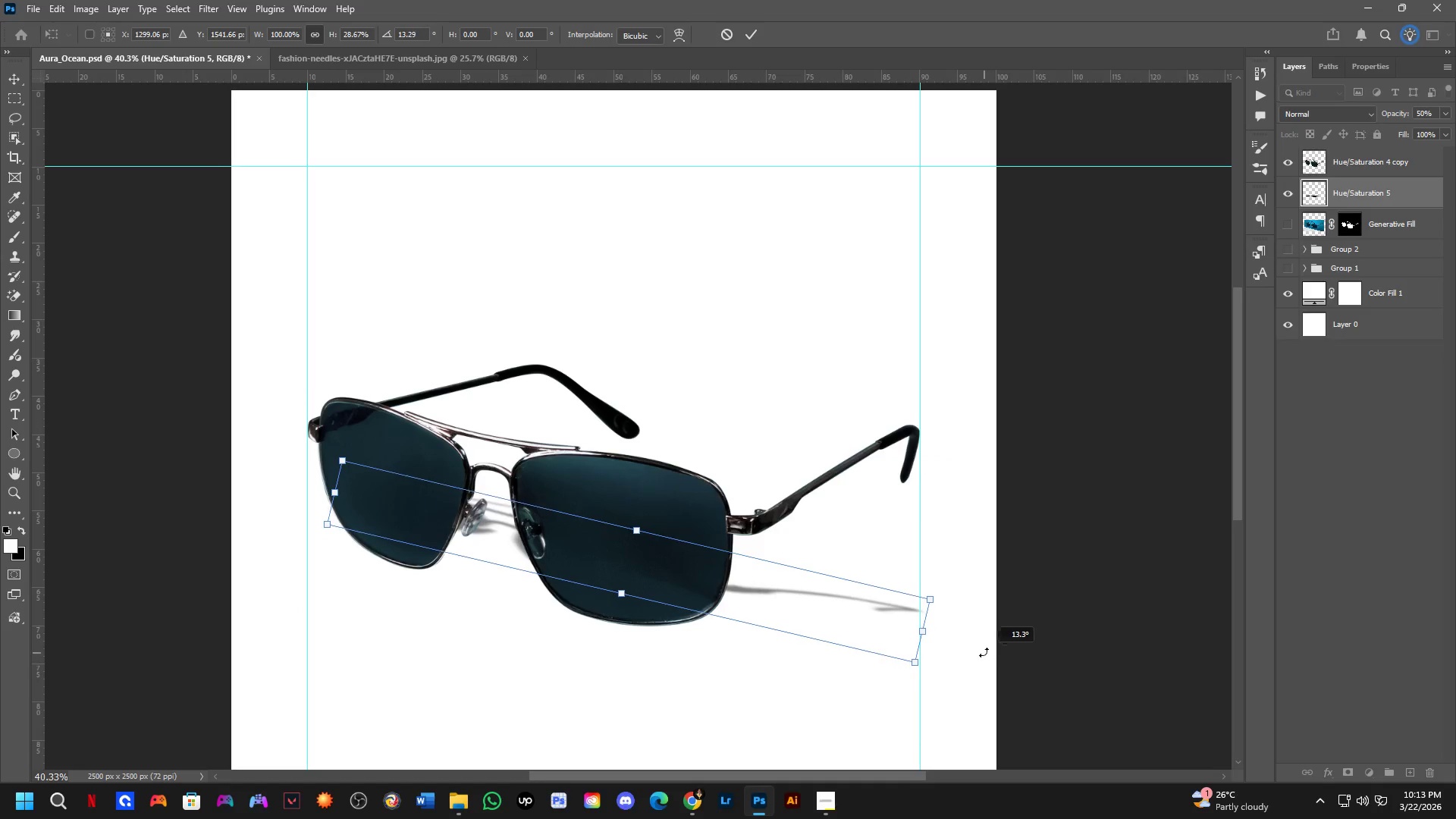 
key(Control+Z)
 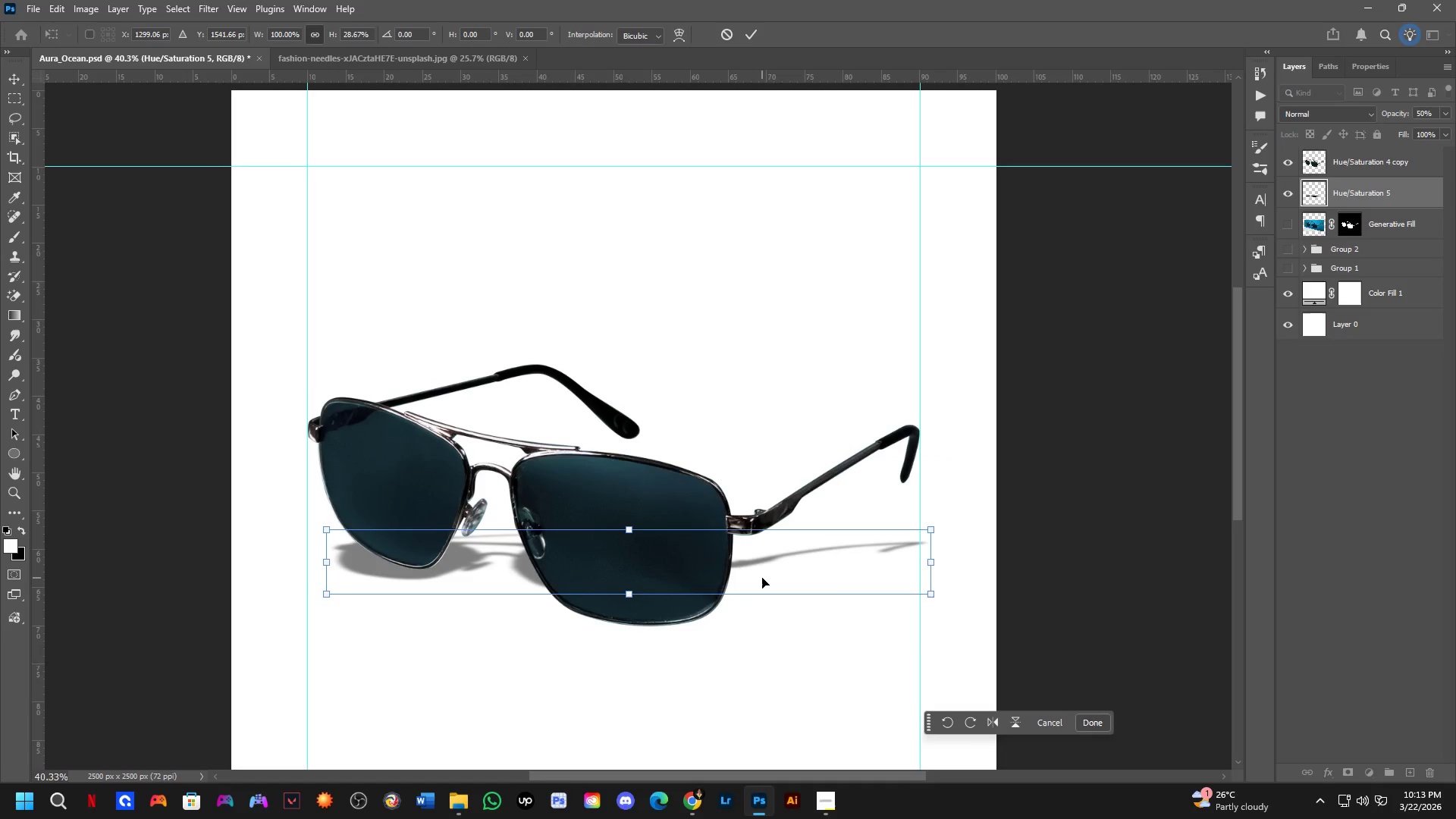 
left_click_drag(start_coordinate=[762, 576], to_coordinate=[781, 566])
 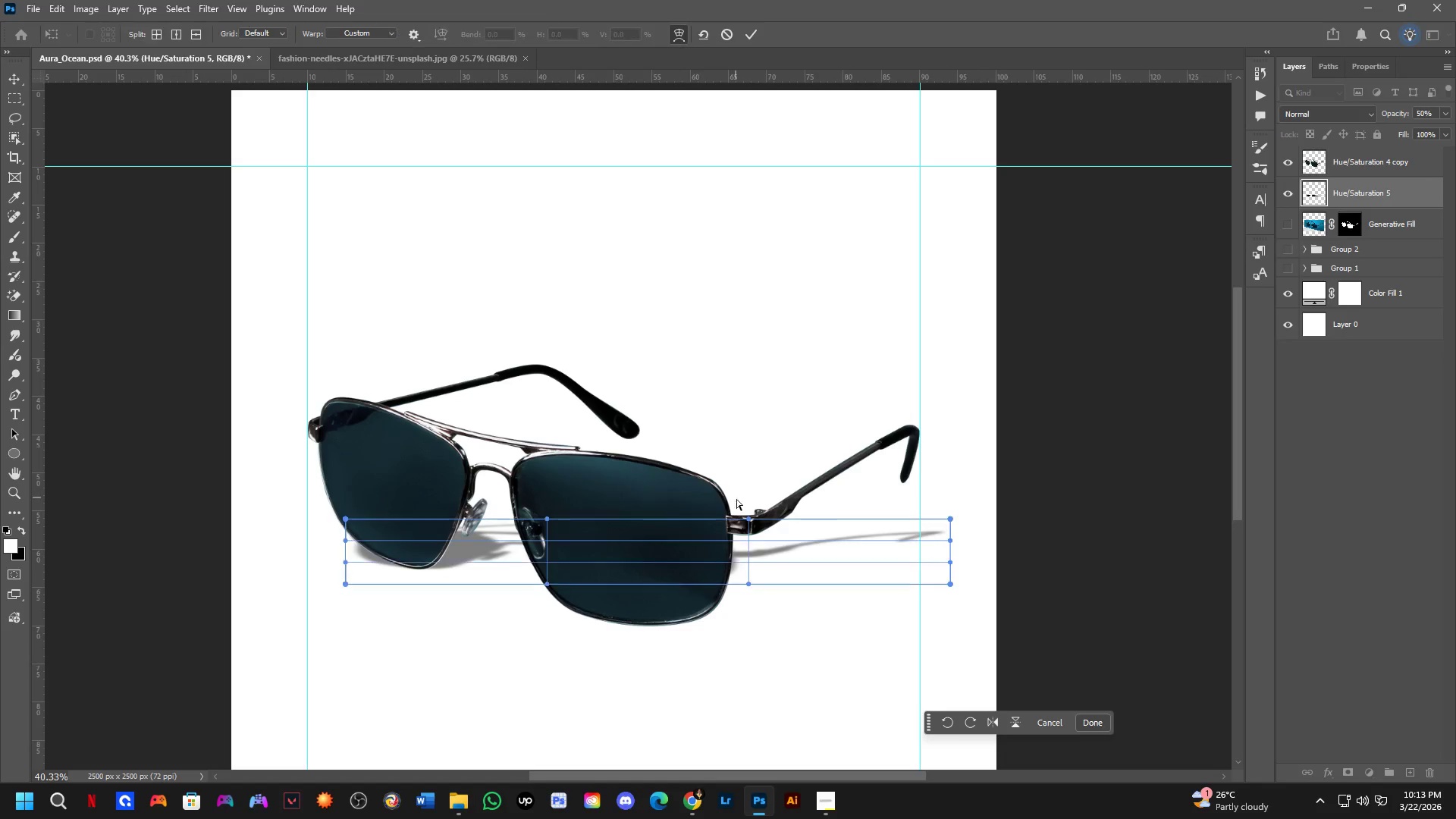 
left_click_drag(start_coordinate=[700, 573], to_coordinate=[691, 635])
 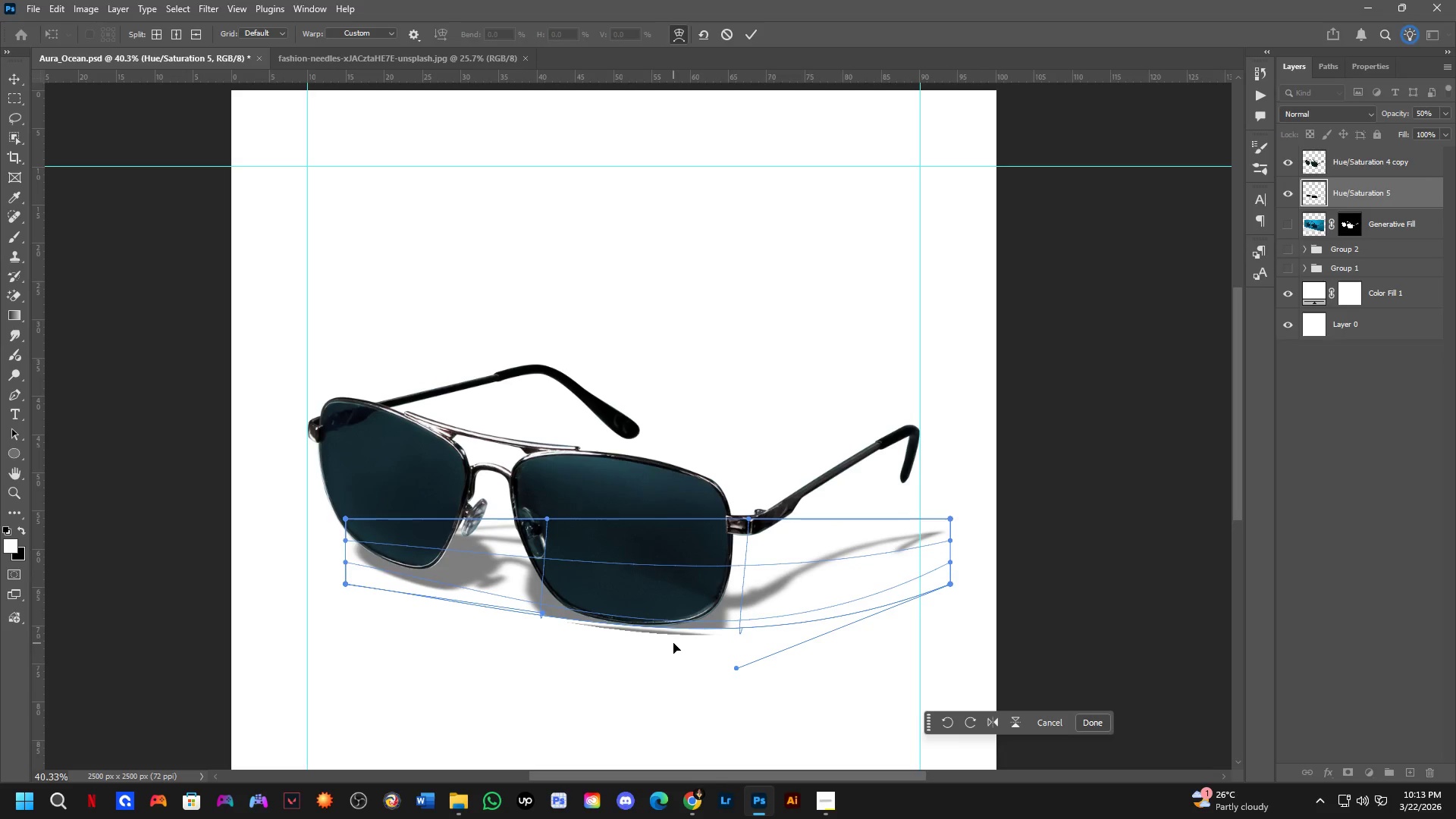 
key(Control+Z)
 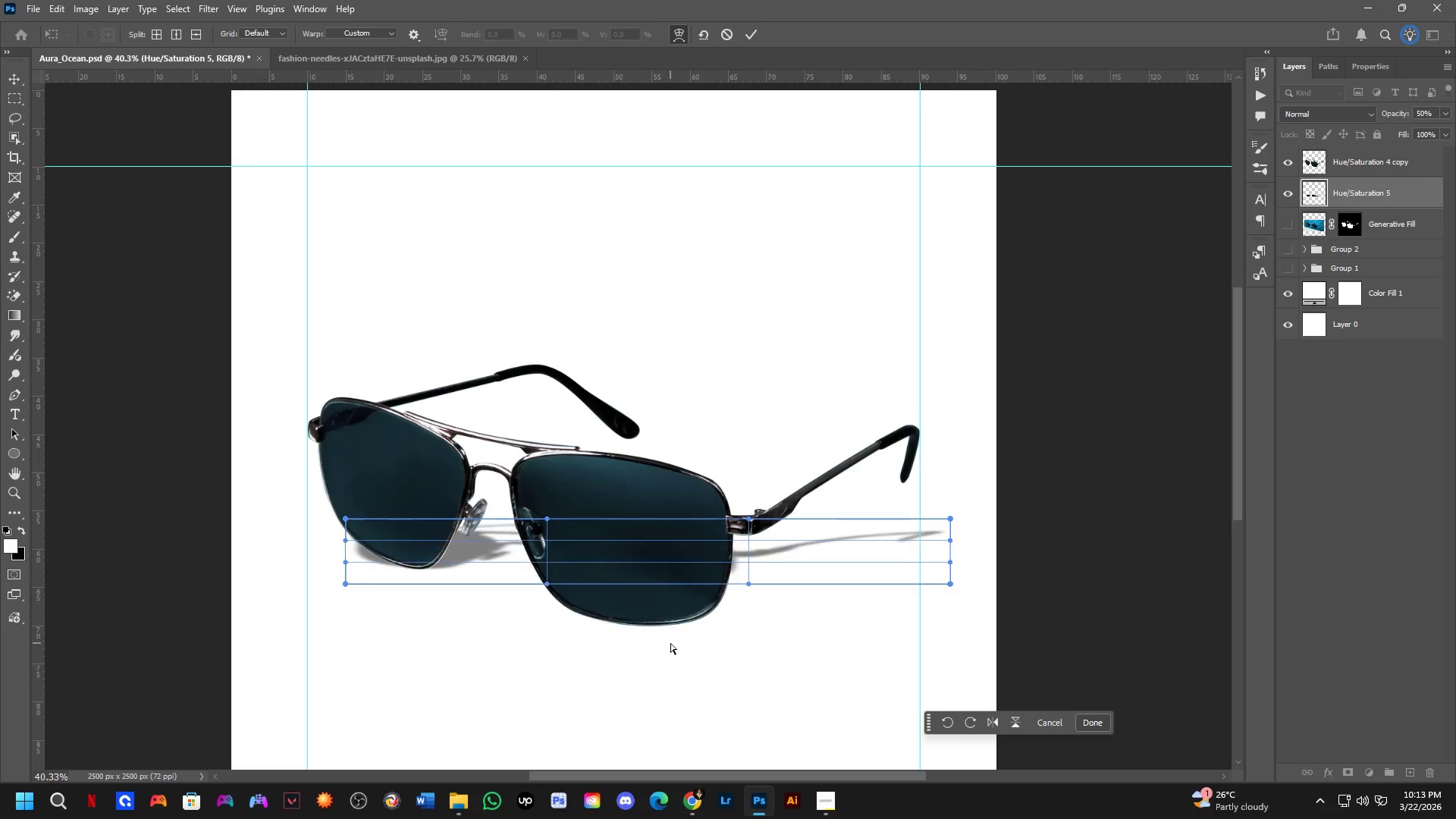 
key(Control+Z)
 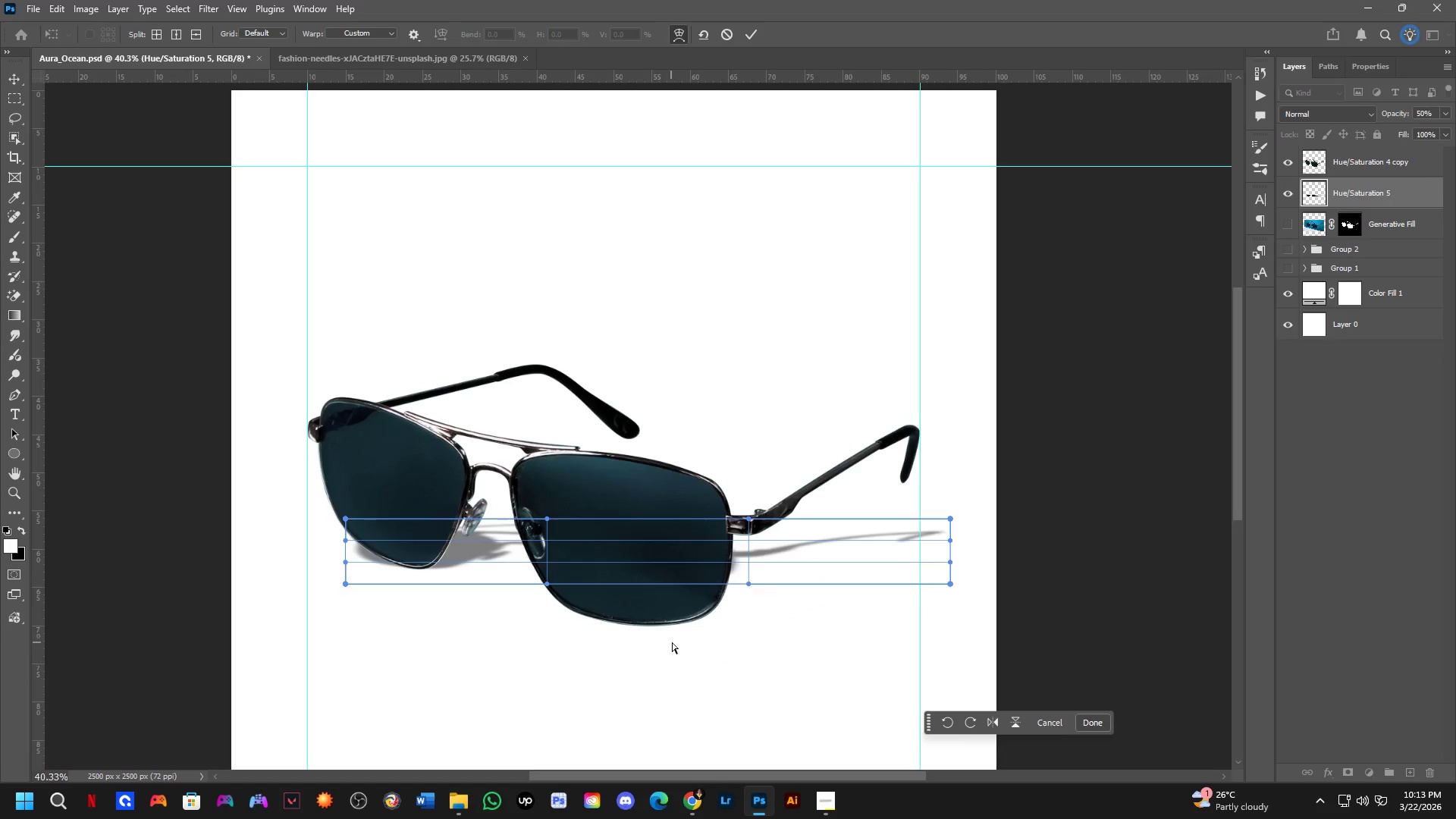 
key(Control+Z)
 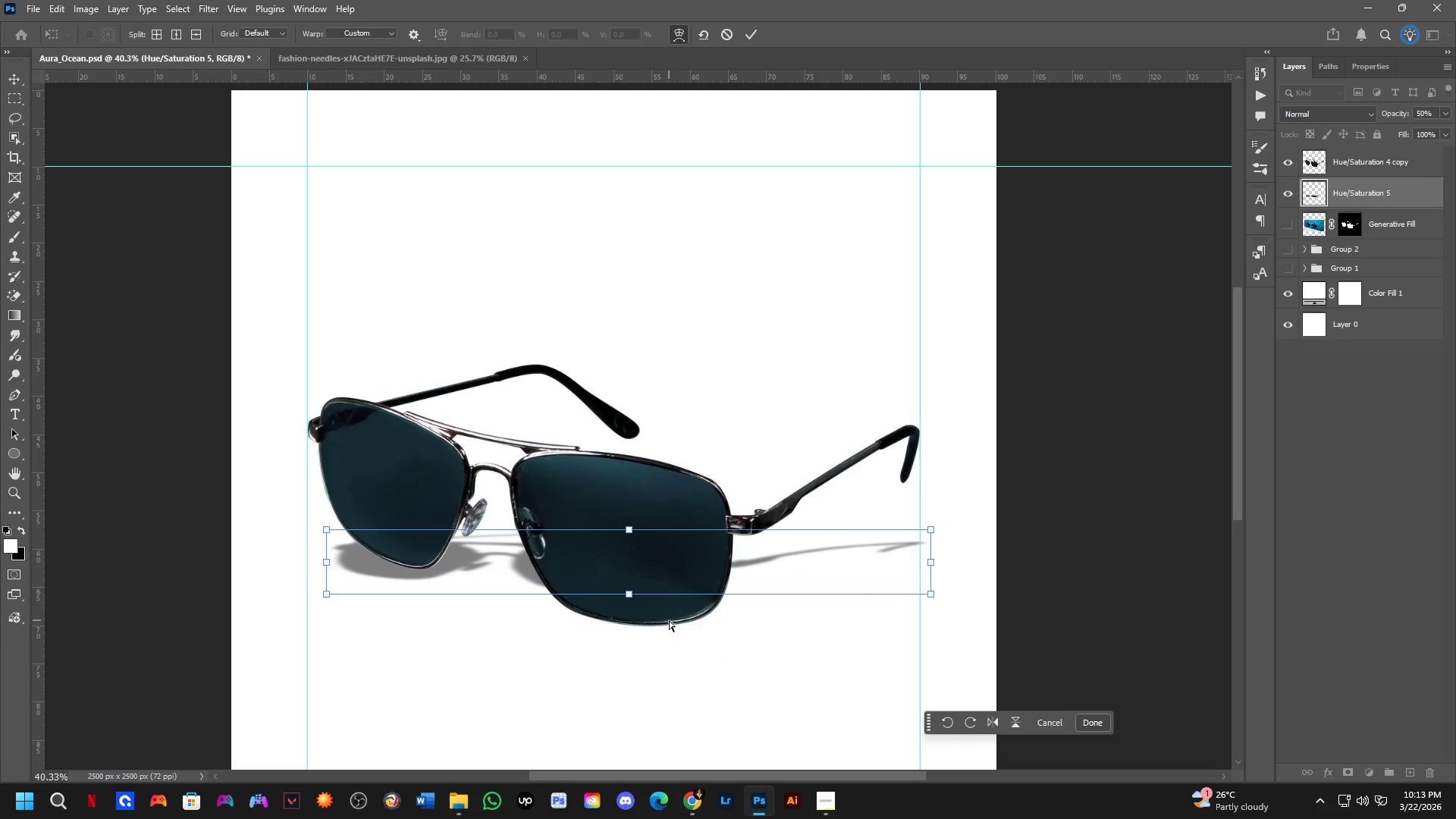 
key(Control+NumpadEnter)
 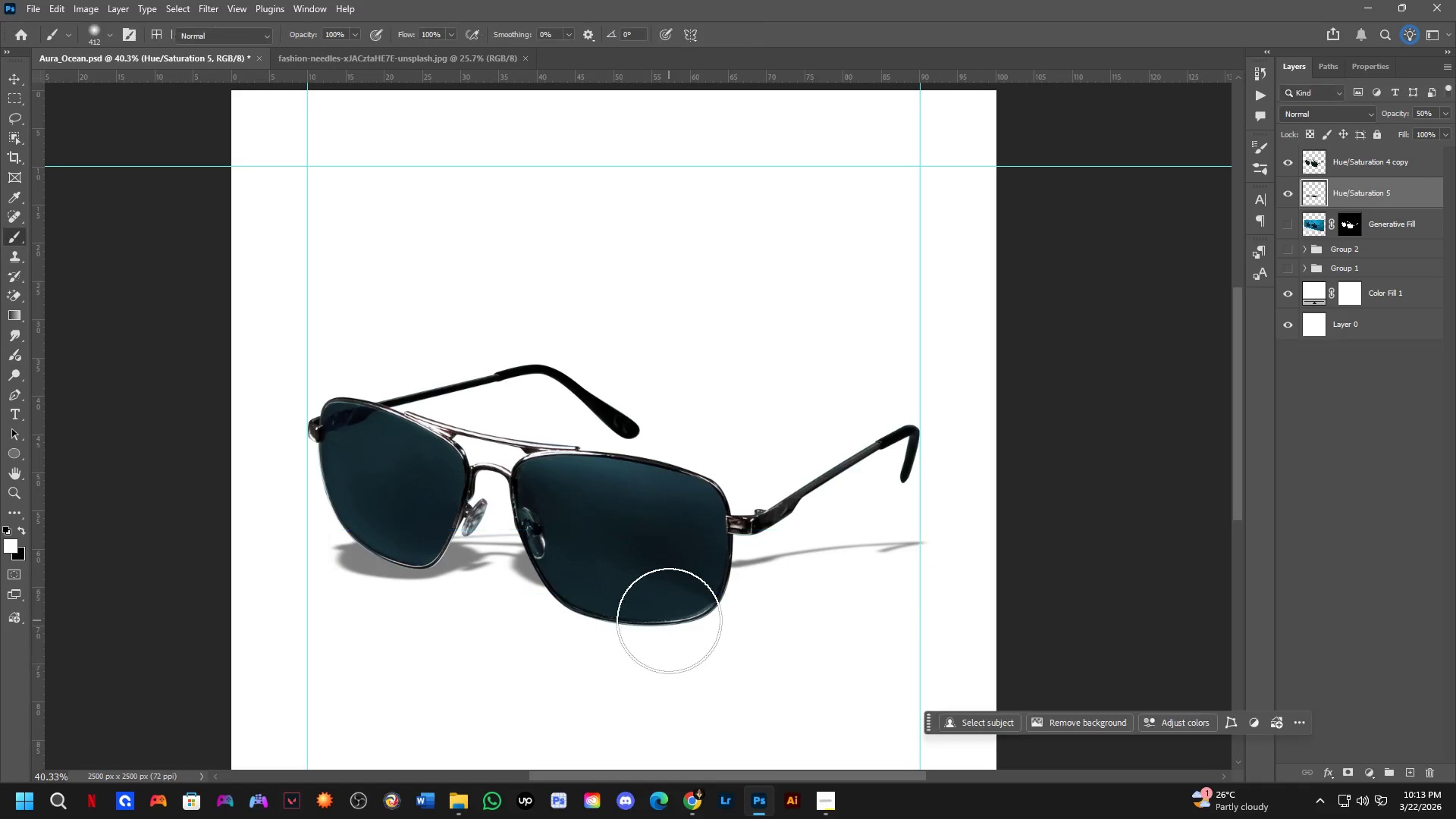 
key(Control+Z)
 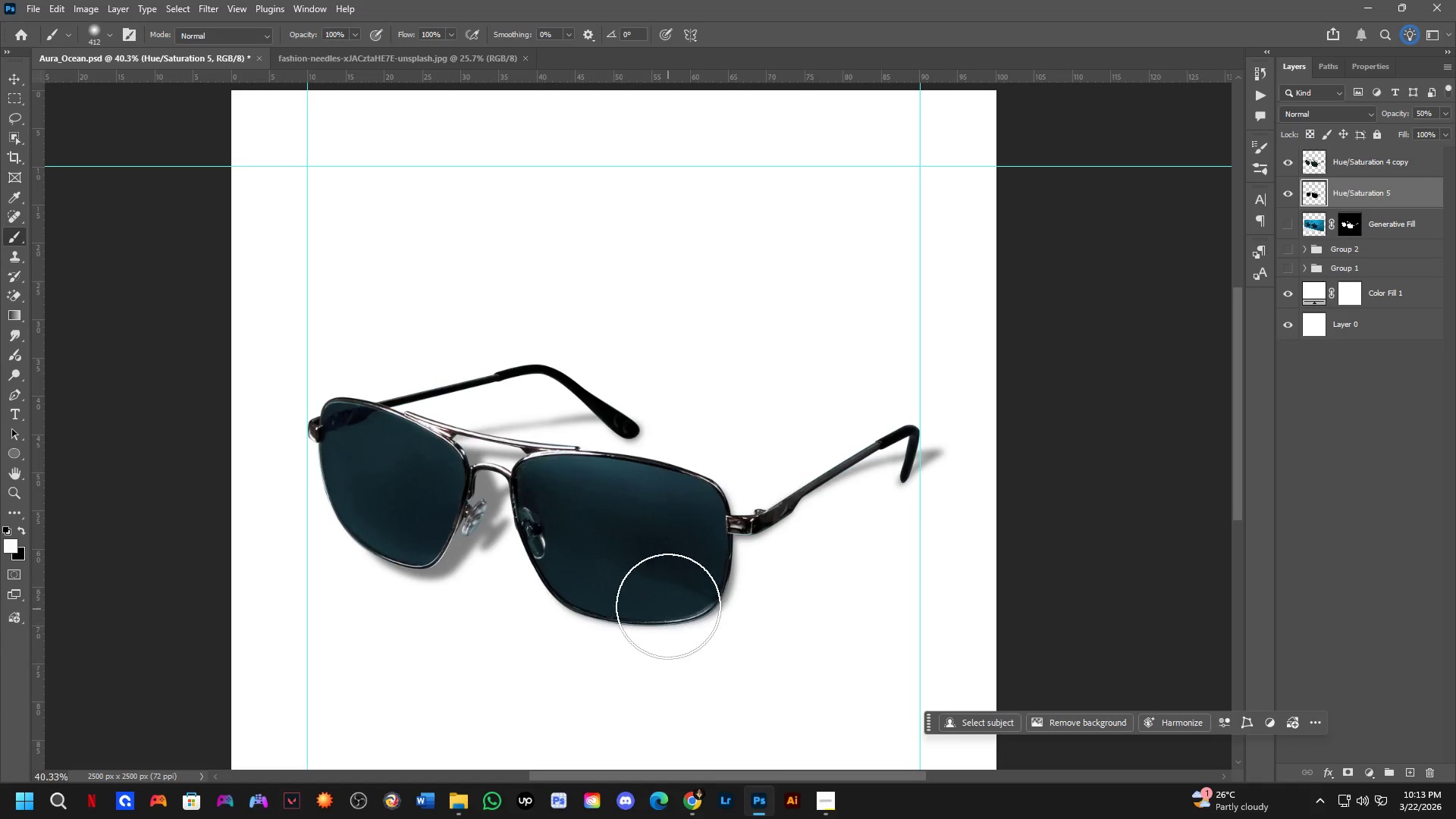 
key(Control+T)
 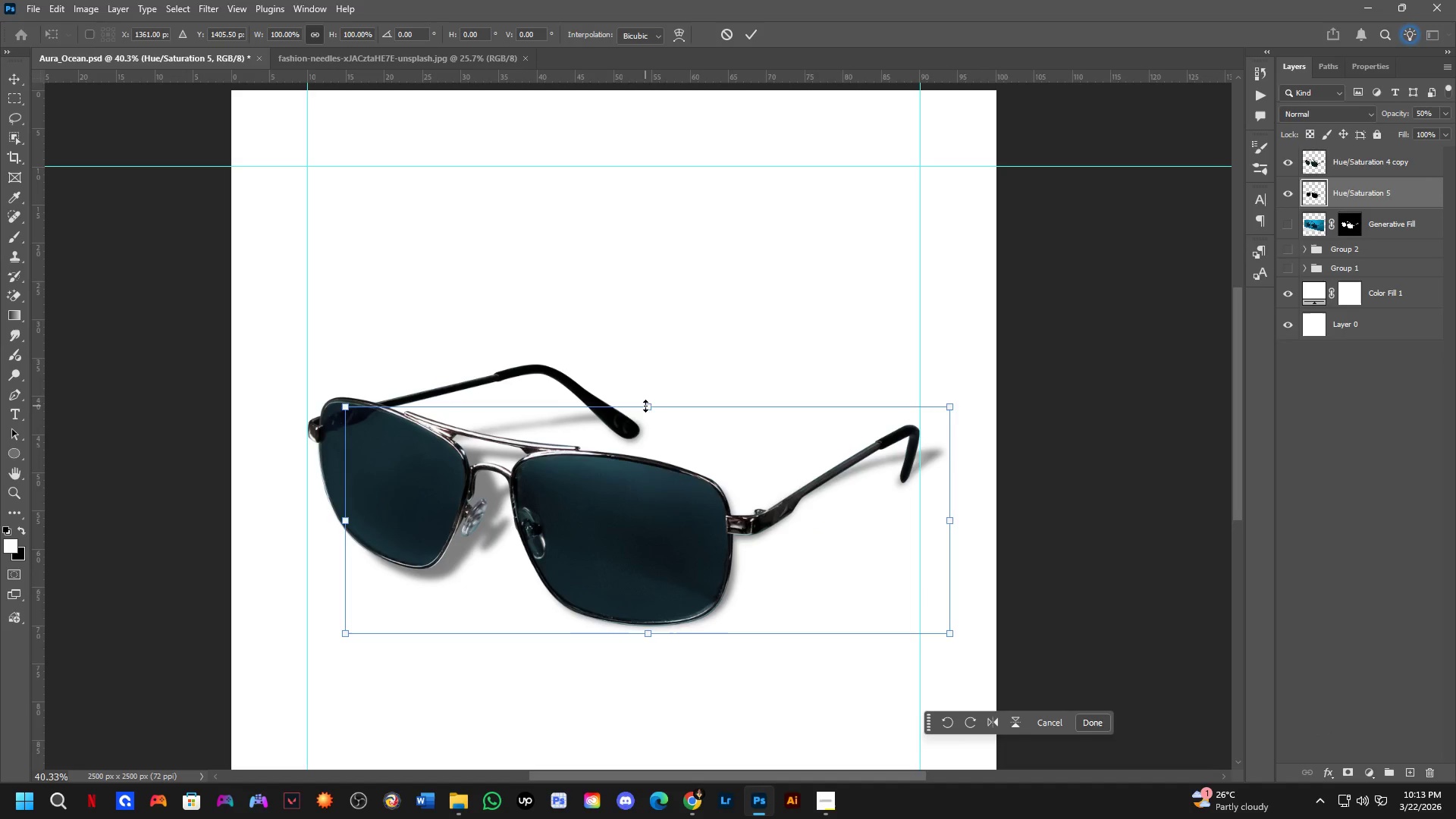 
hold_key(key=ShiftLeft, duration=1.44)
left_click_drag(start_coordinate=[650, 636], to_coordinate=[646, 645])
 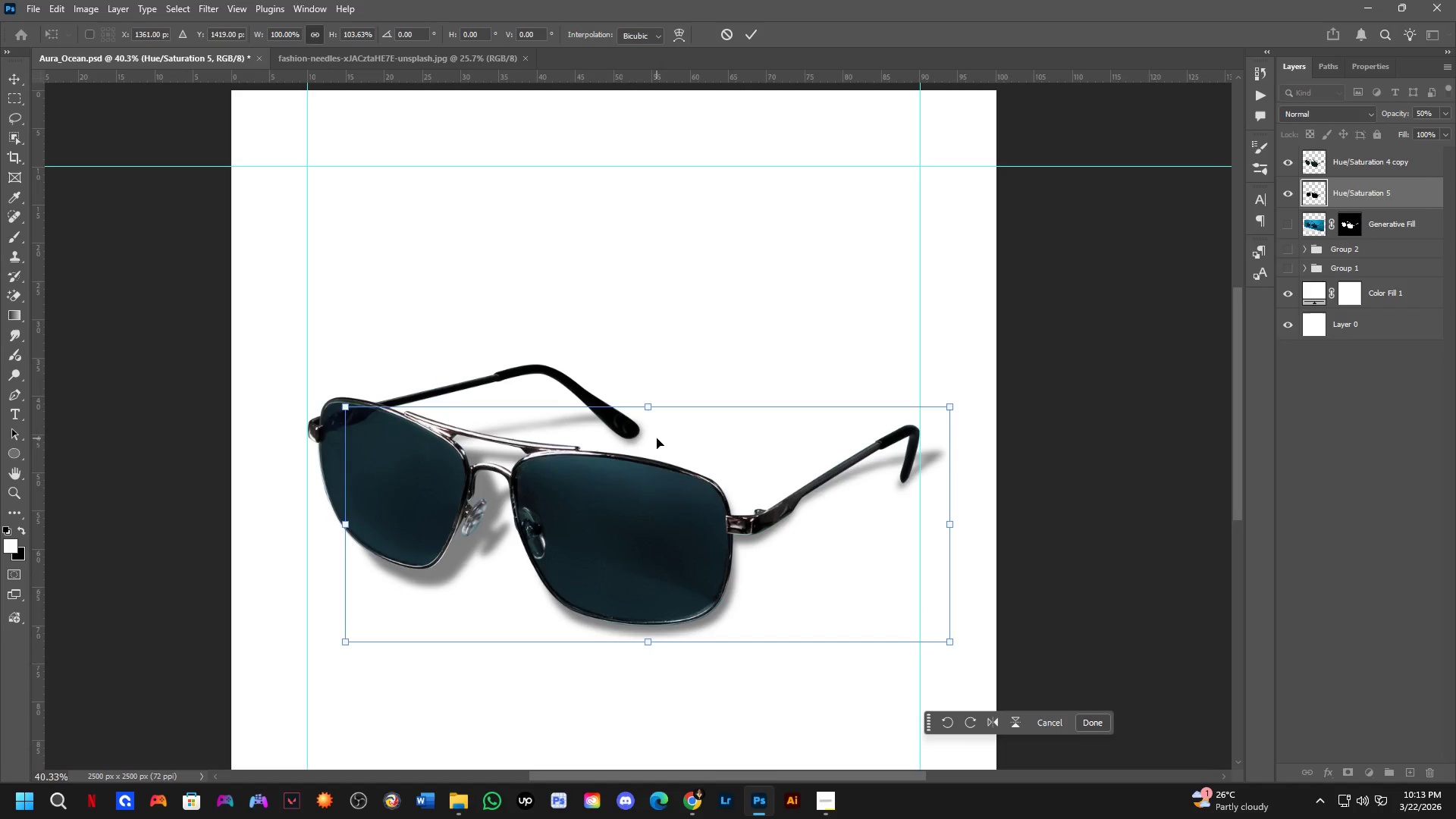 
hold_key(key=ShiftLeft, duration=1.38)
left_click_drag(start_coordinate=[648, 409], to_coordinate=[637, 563])
 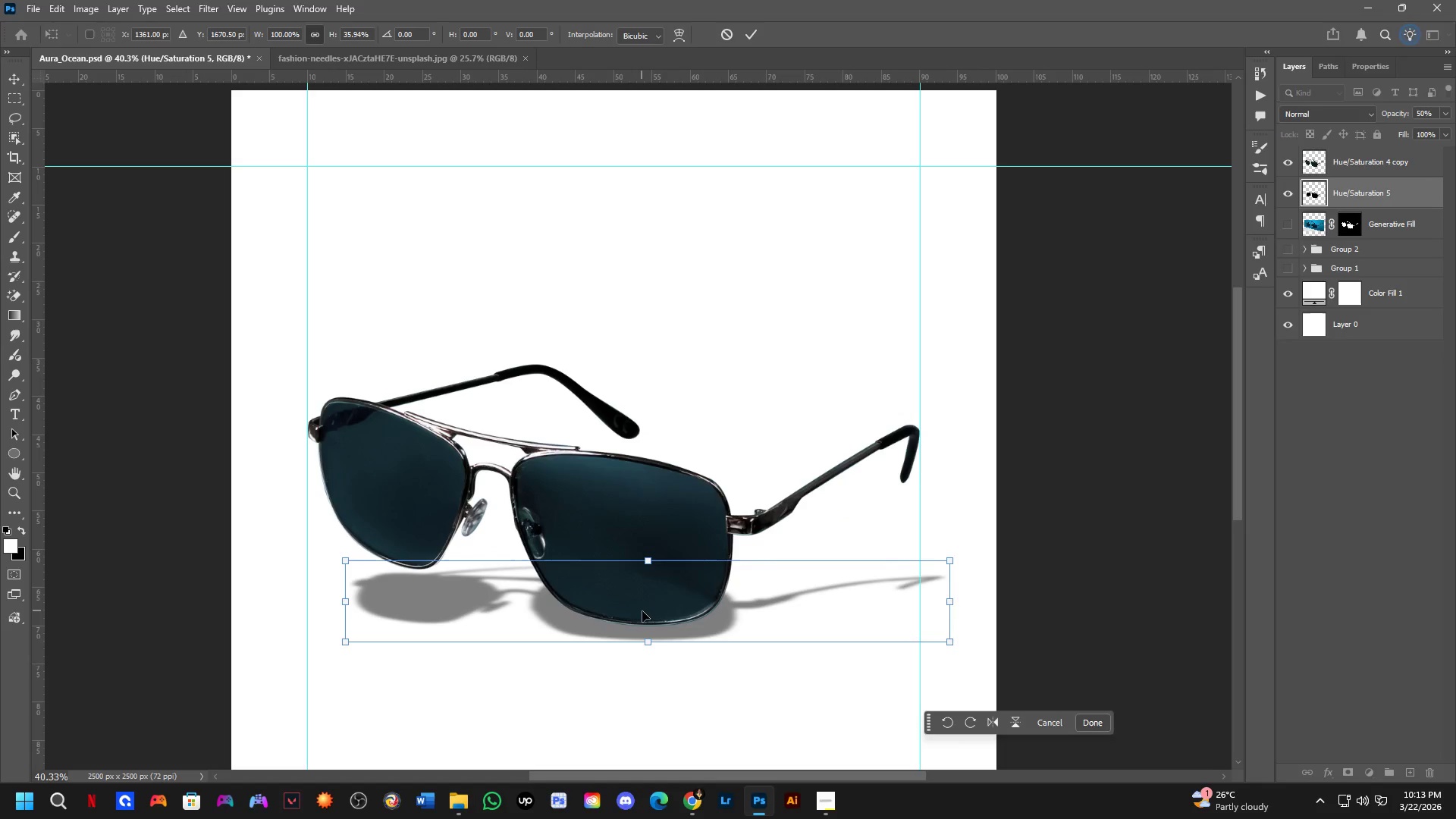 
hold_key(key=ControlLeft, duration=0.78)
left_click_drag(start_coordinate=[642, 607], to_coordinate=[625, 585])
 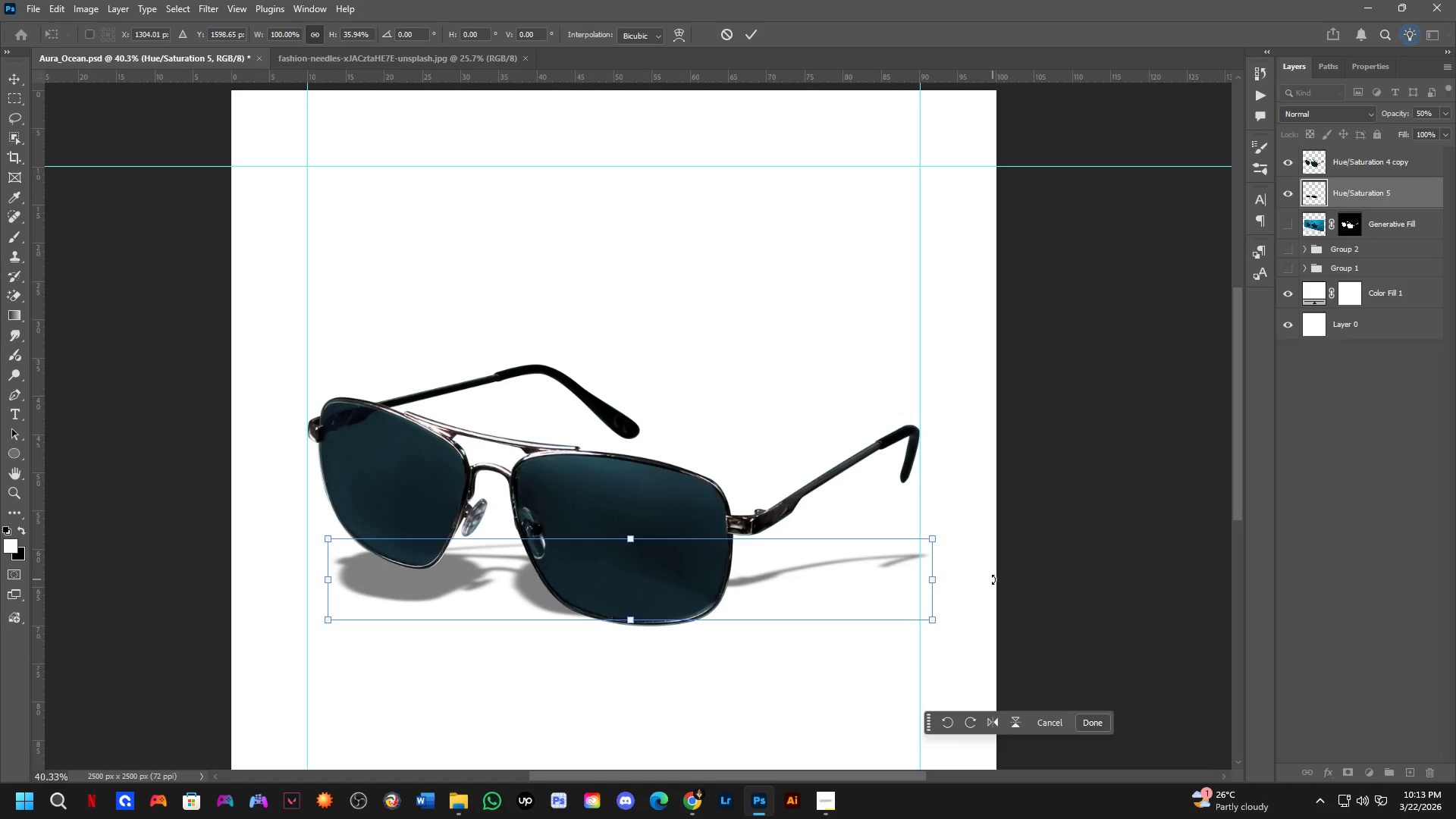 
left_click_drag(start_coordinate=[991, 578], to_coordinate=[992, 618])
 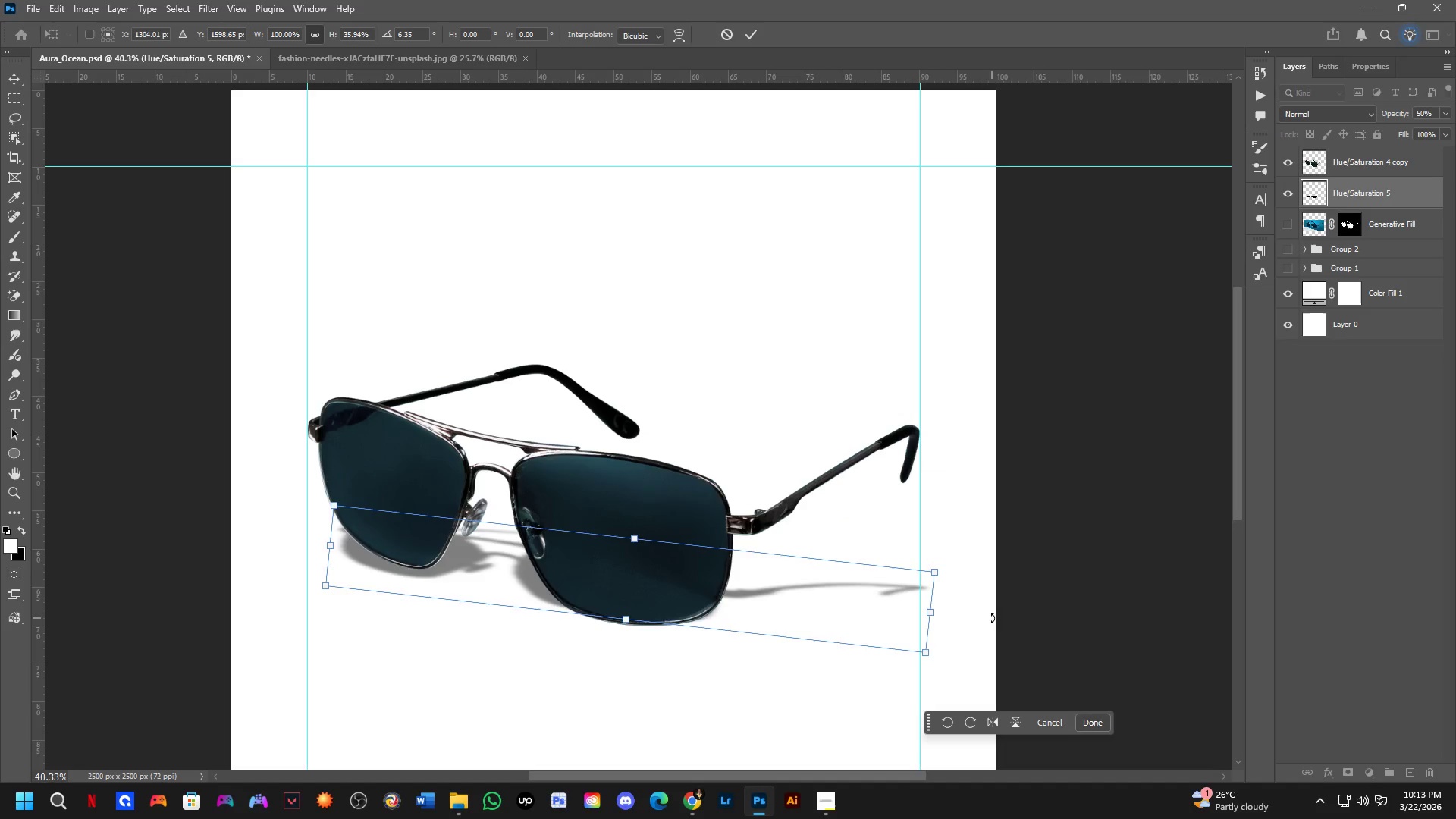 
key(Control+Z)
 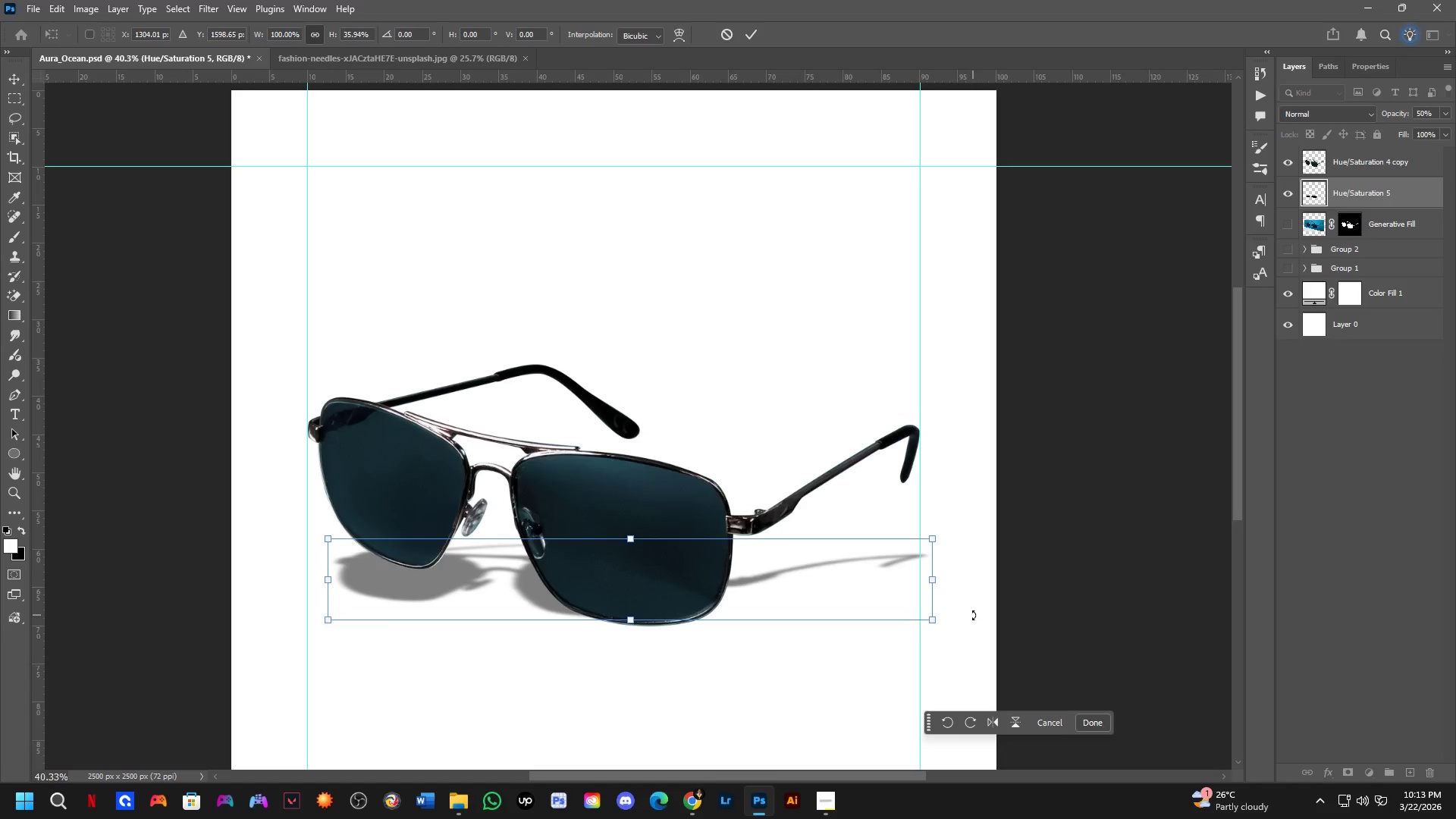 
key(Control+Z)
 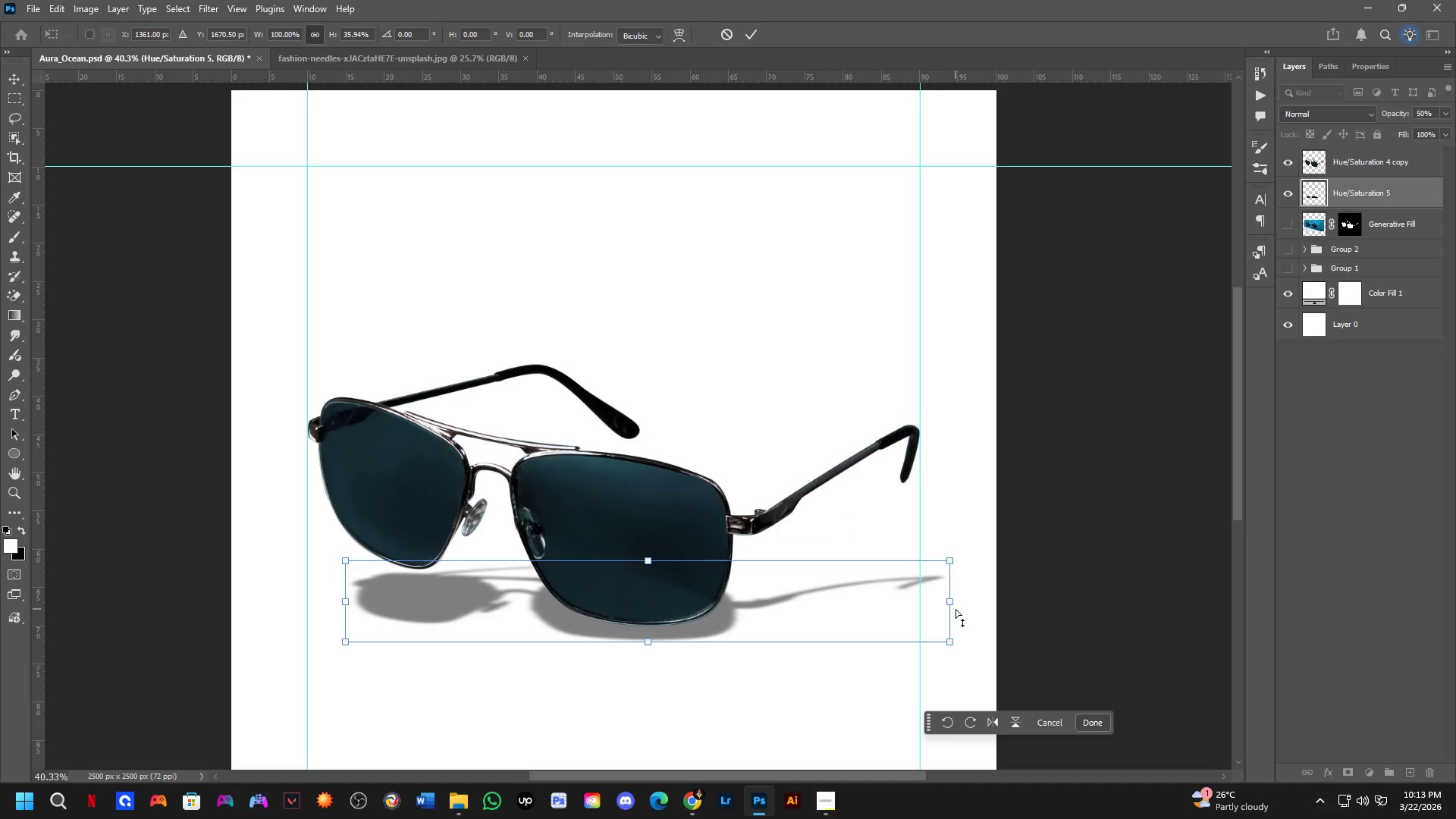 
key(NumpadEnter)
 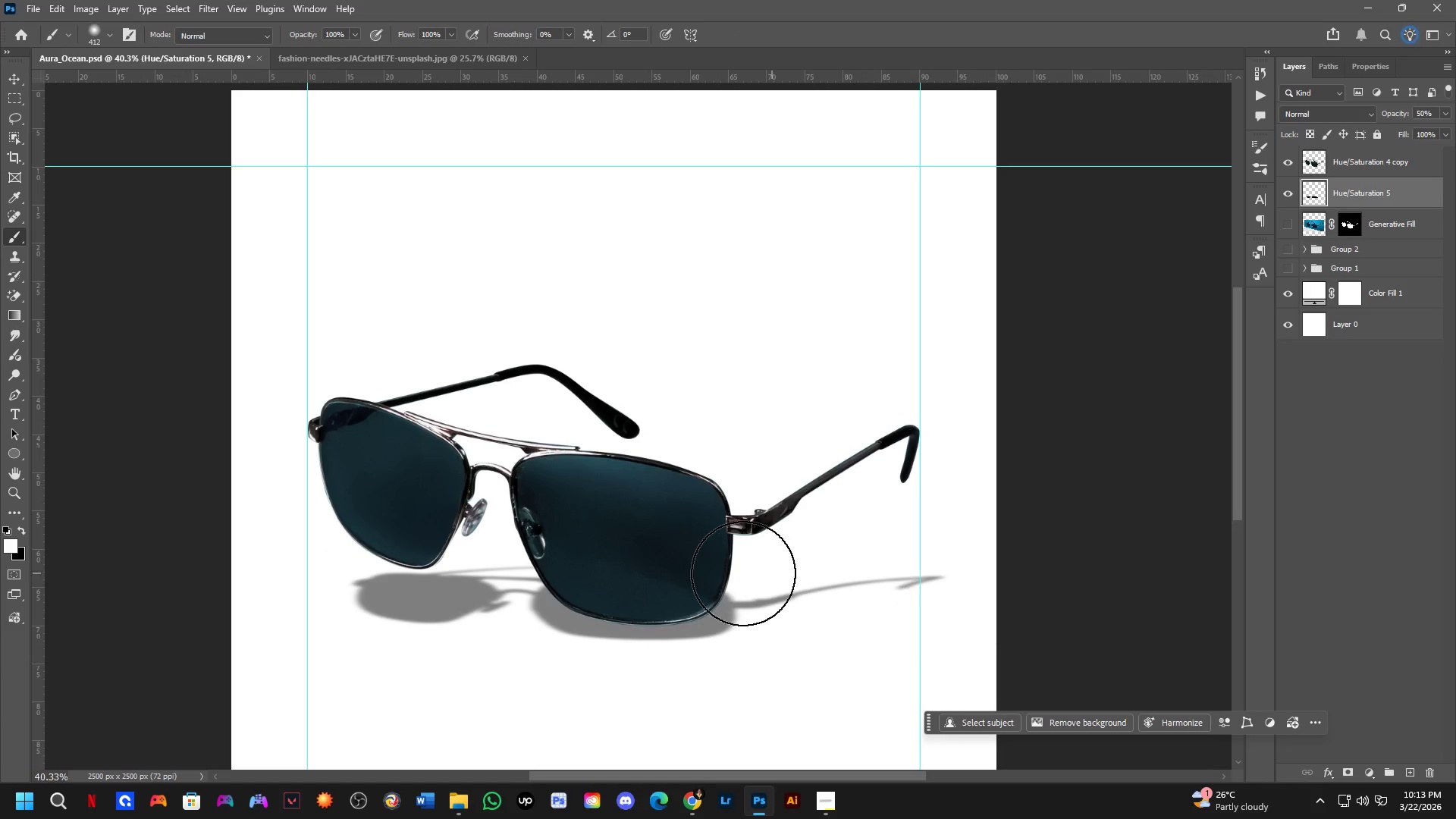 
scroll: coordinate [677, 579], scroll_direction: down, amount: 3.0
 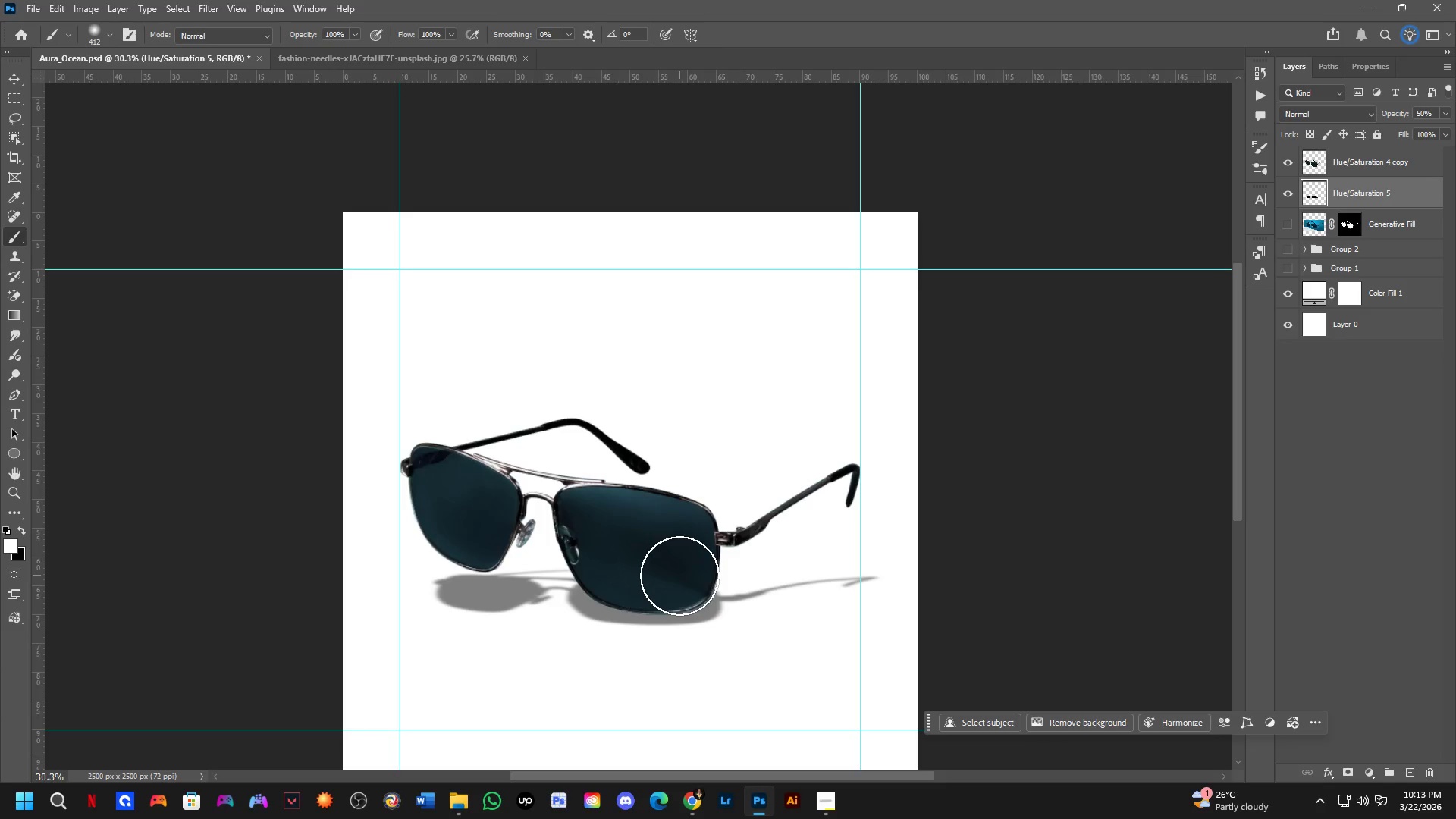 
key(Backspace)
 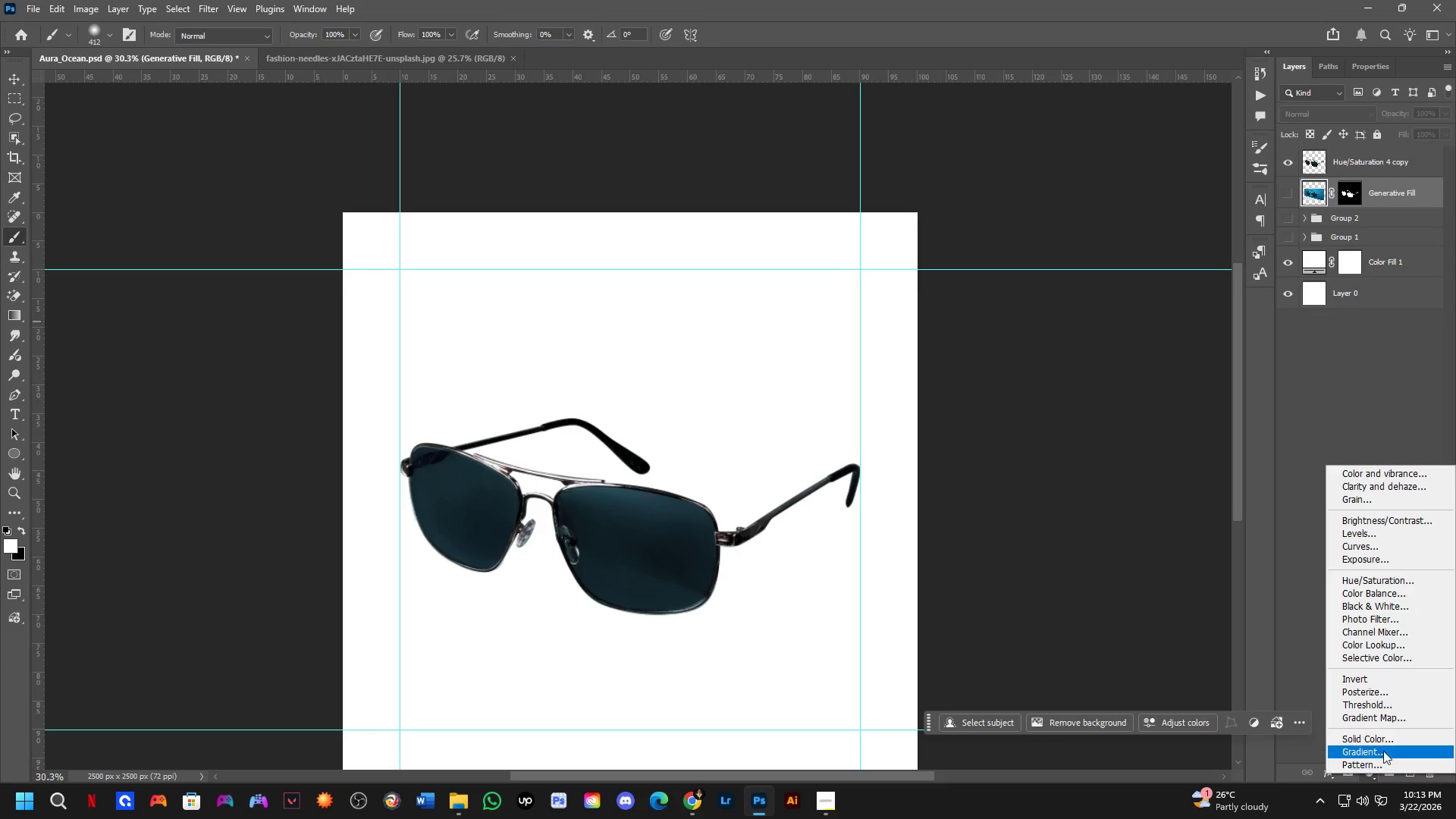 
left_click_drag(start_coordinate=[1115, 482], to_coordinate=[993, 604])
 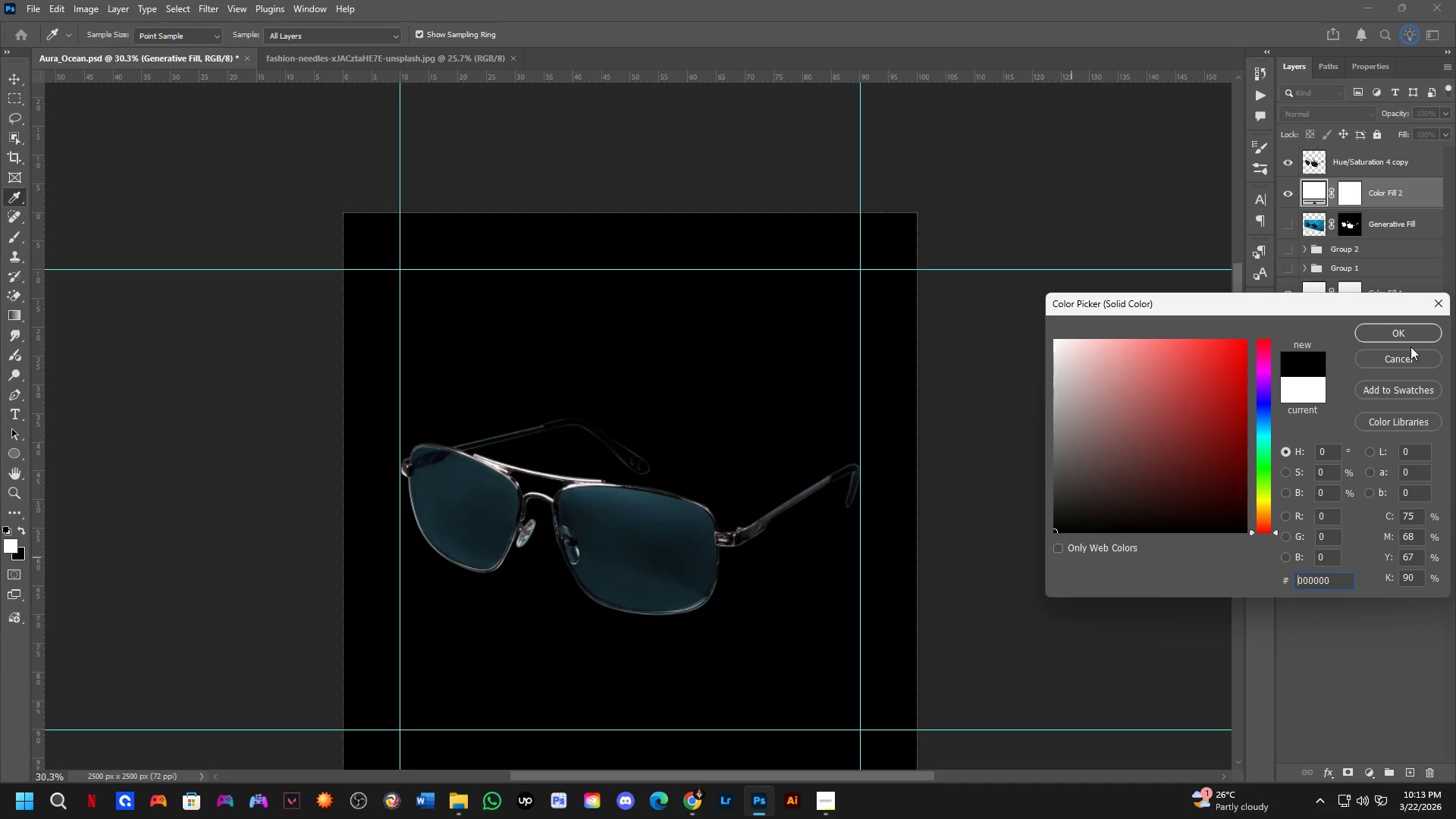 
left_click([1407, 346])
 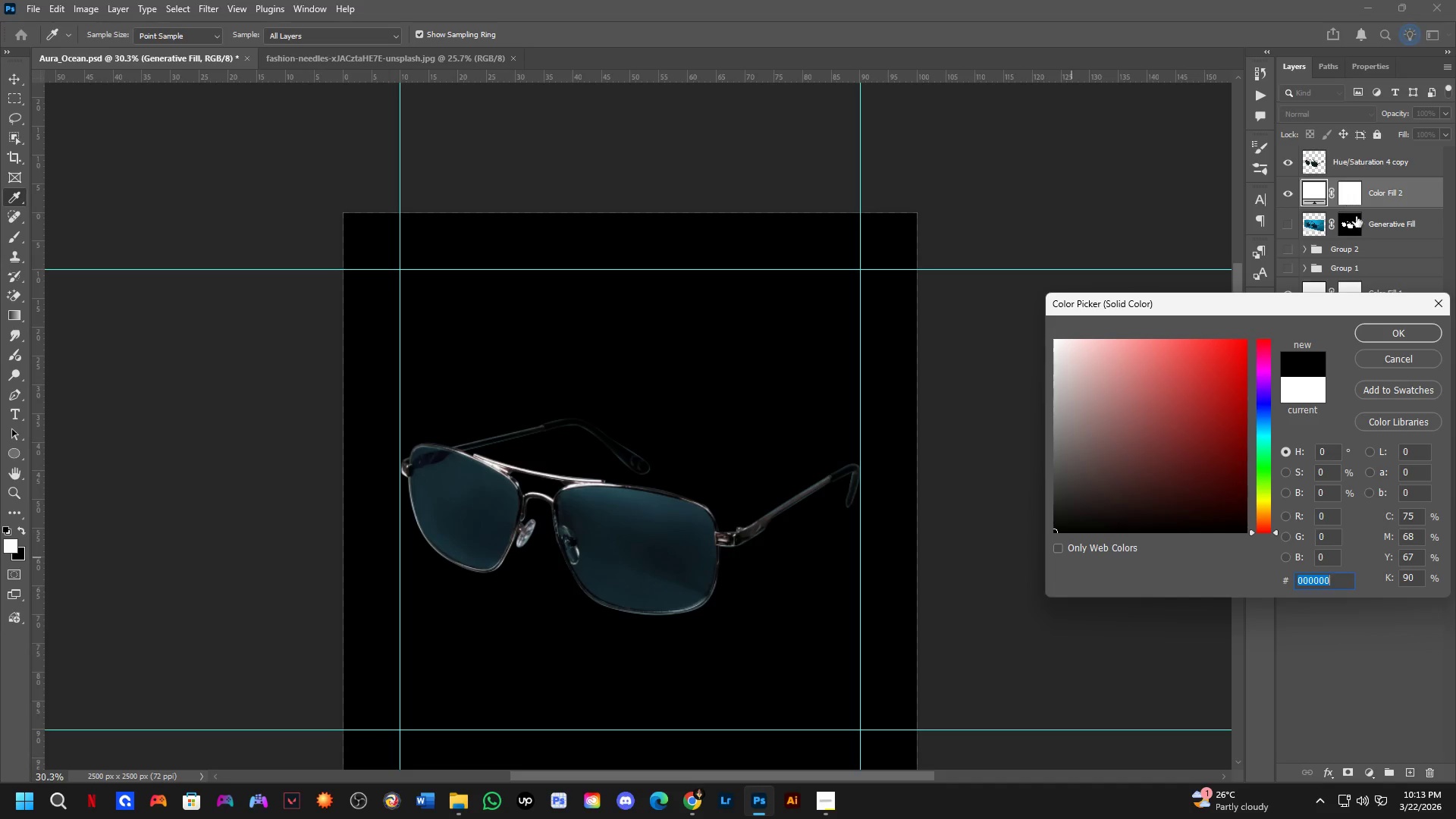 
left_click([1382, 322])
 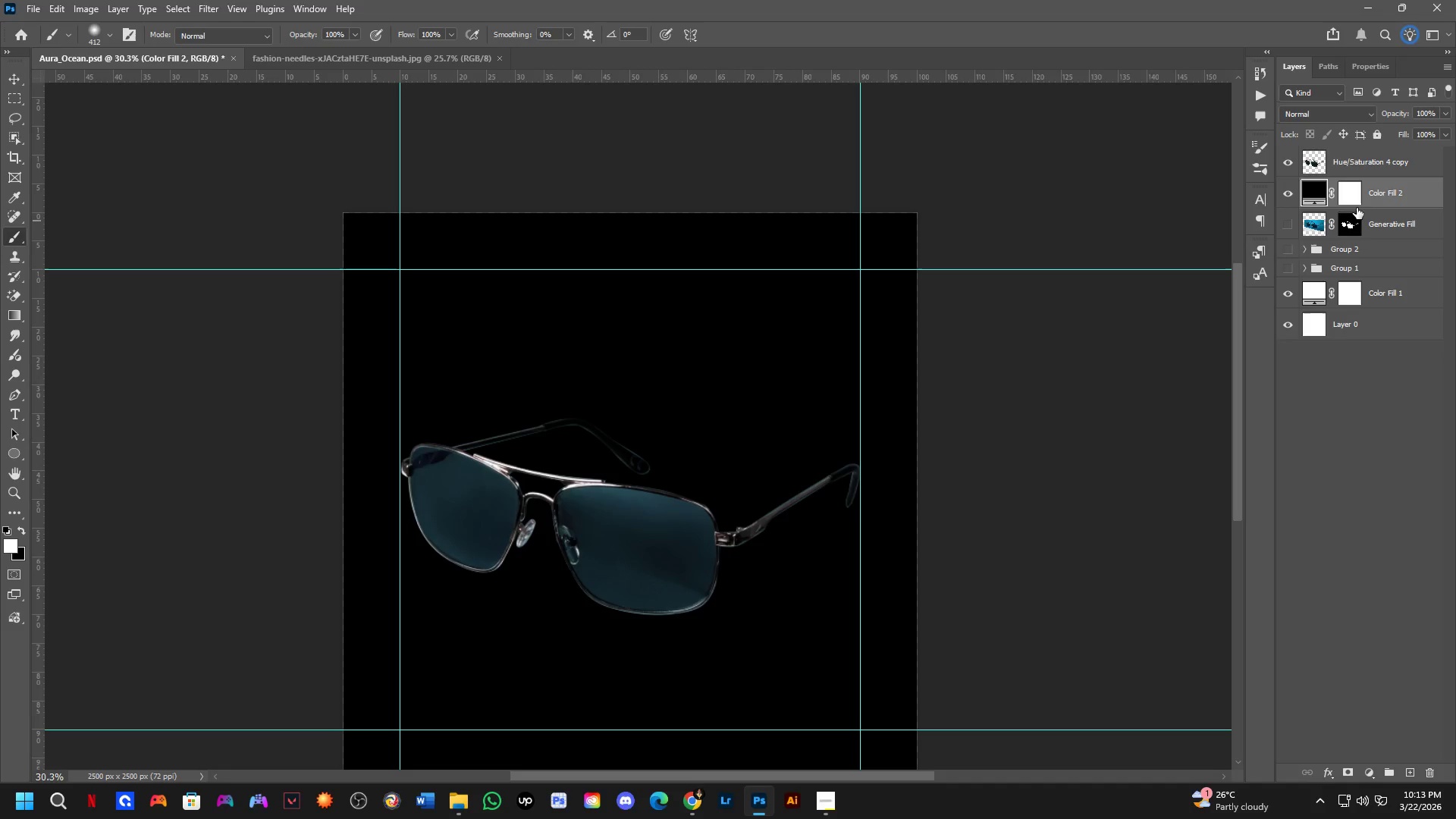 
triple_click([1355, 203])
 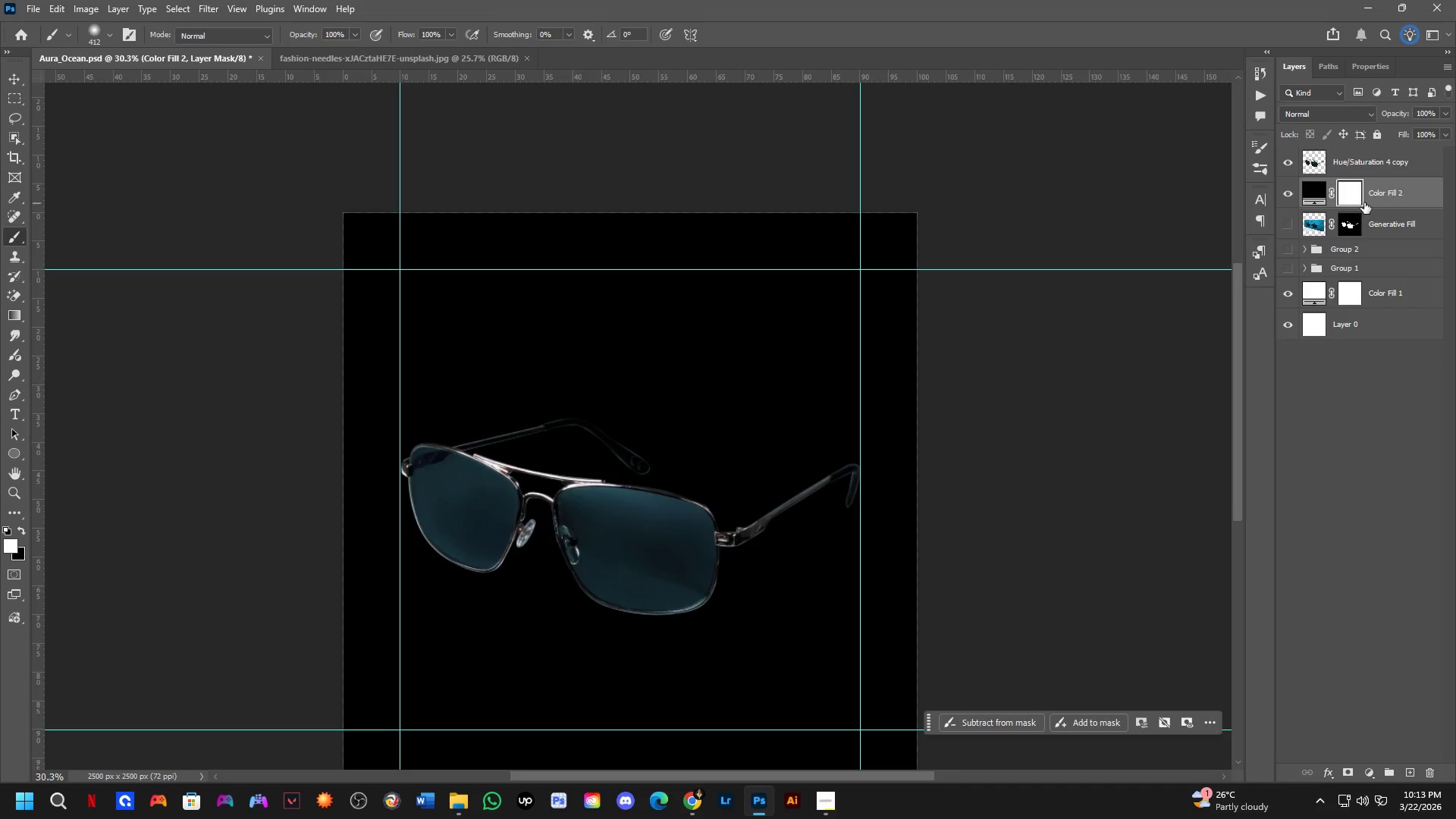 
key(Control+I)
 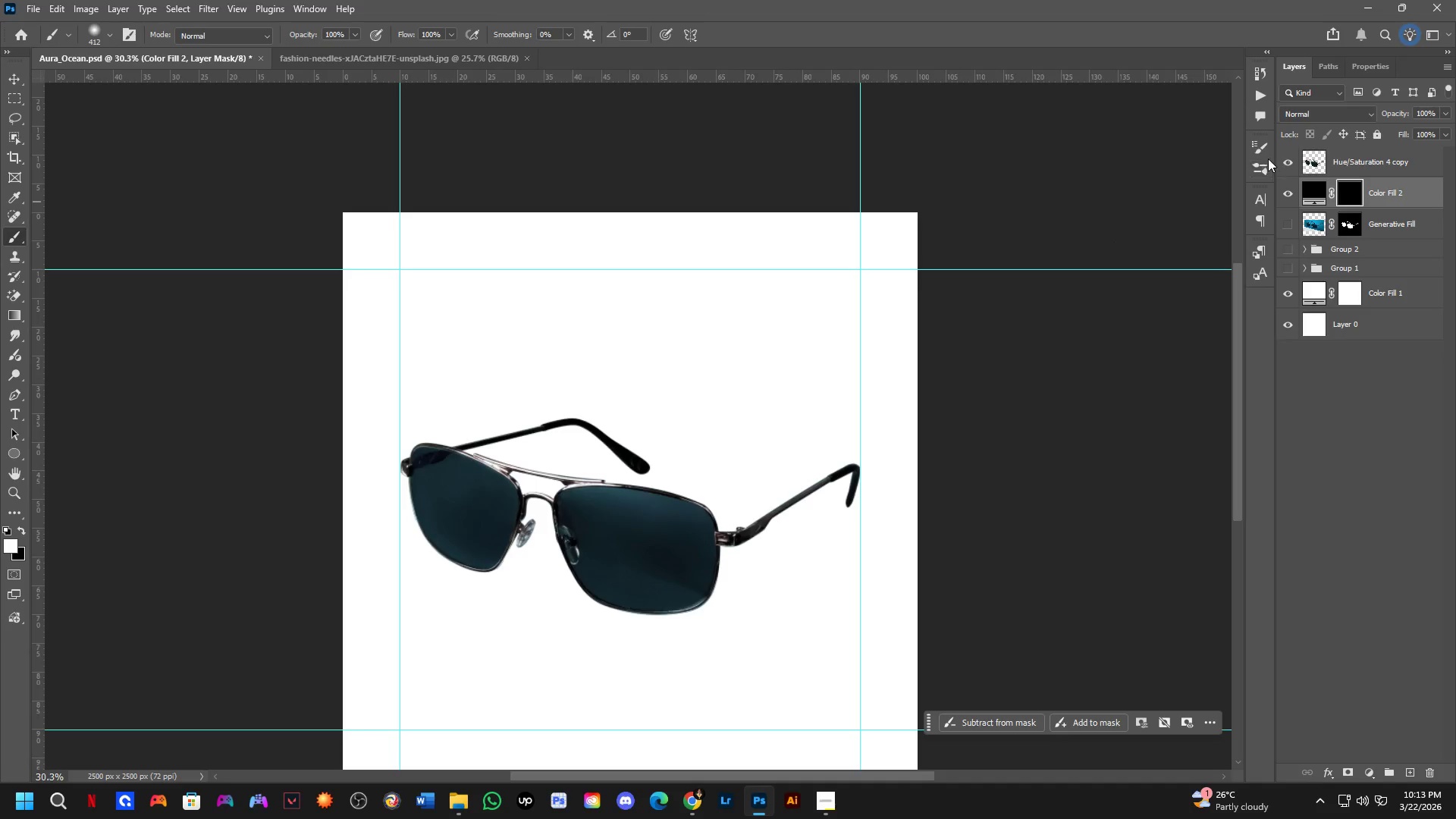 
left_click([1266, 146])
 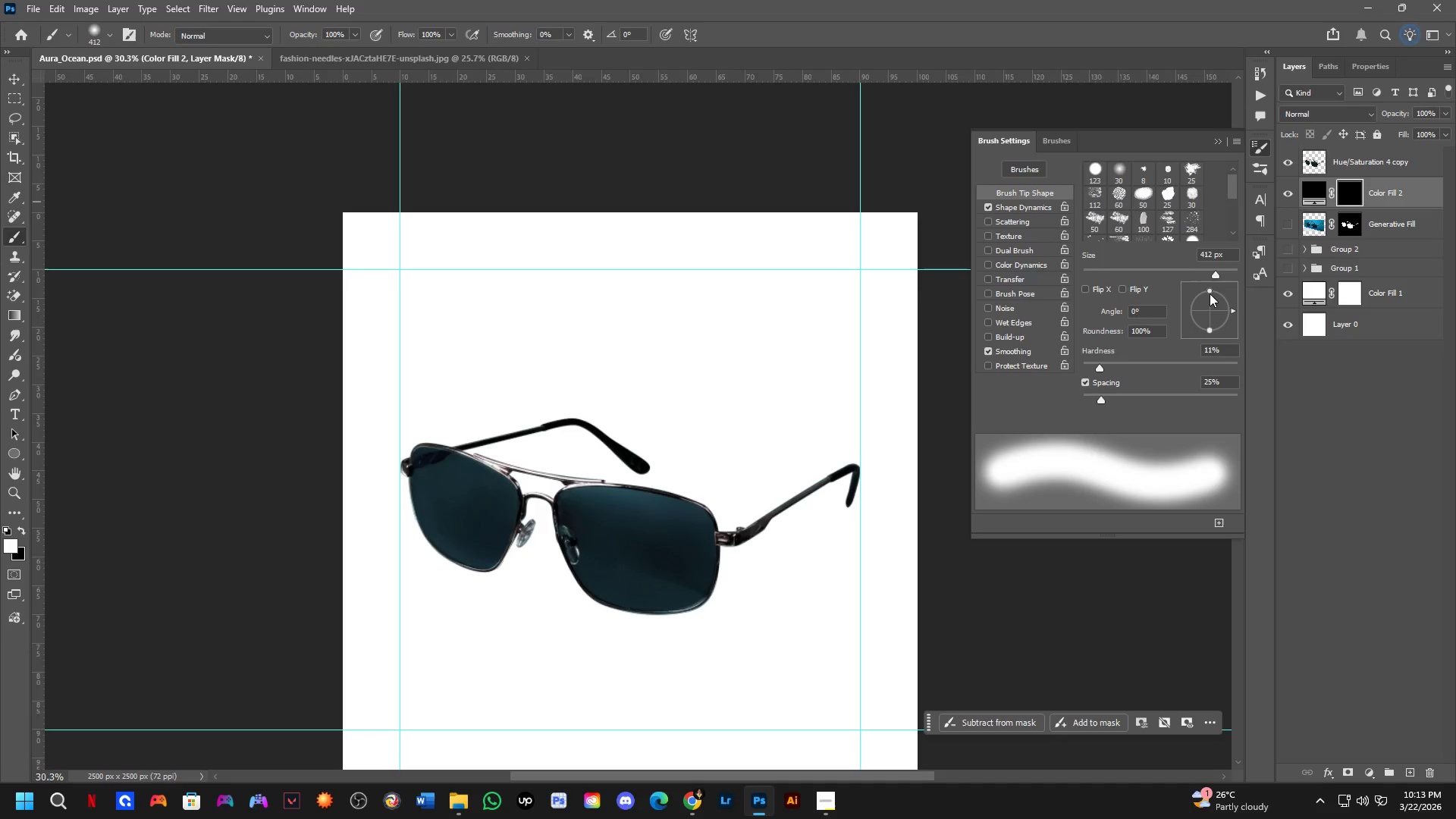 
left_click_drag(start_coordinate=[1209, 289], to_coordinate=[1211, 308])
 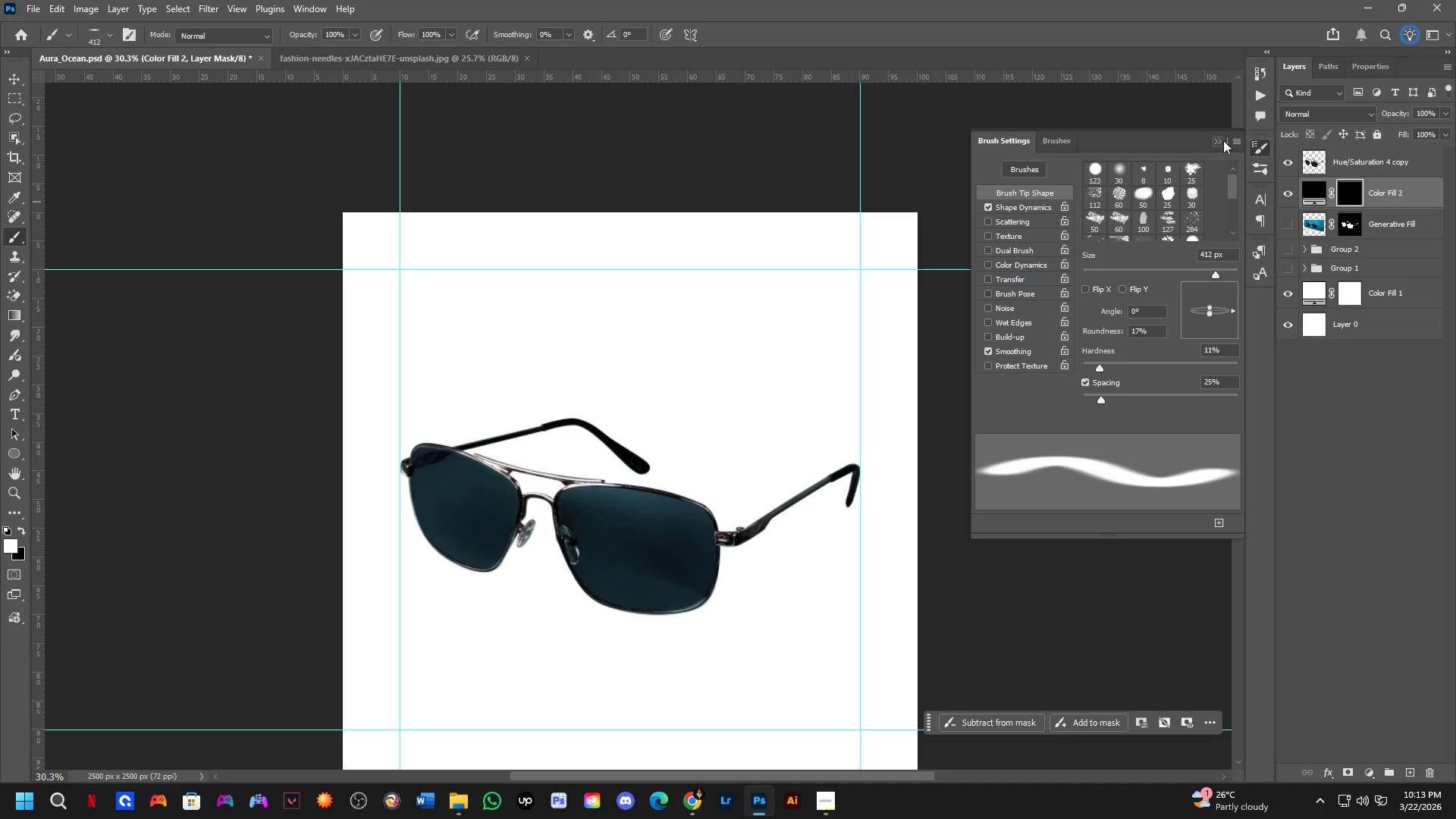 
left_click([1222, 140])
 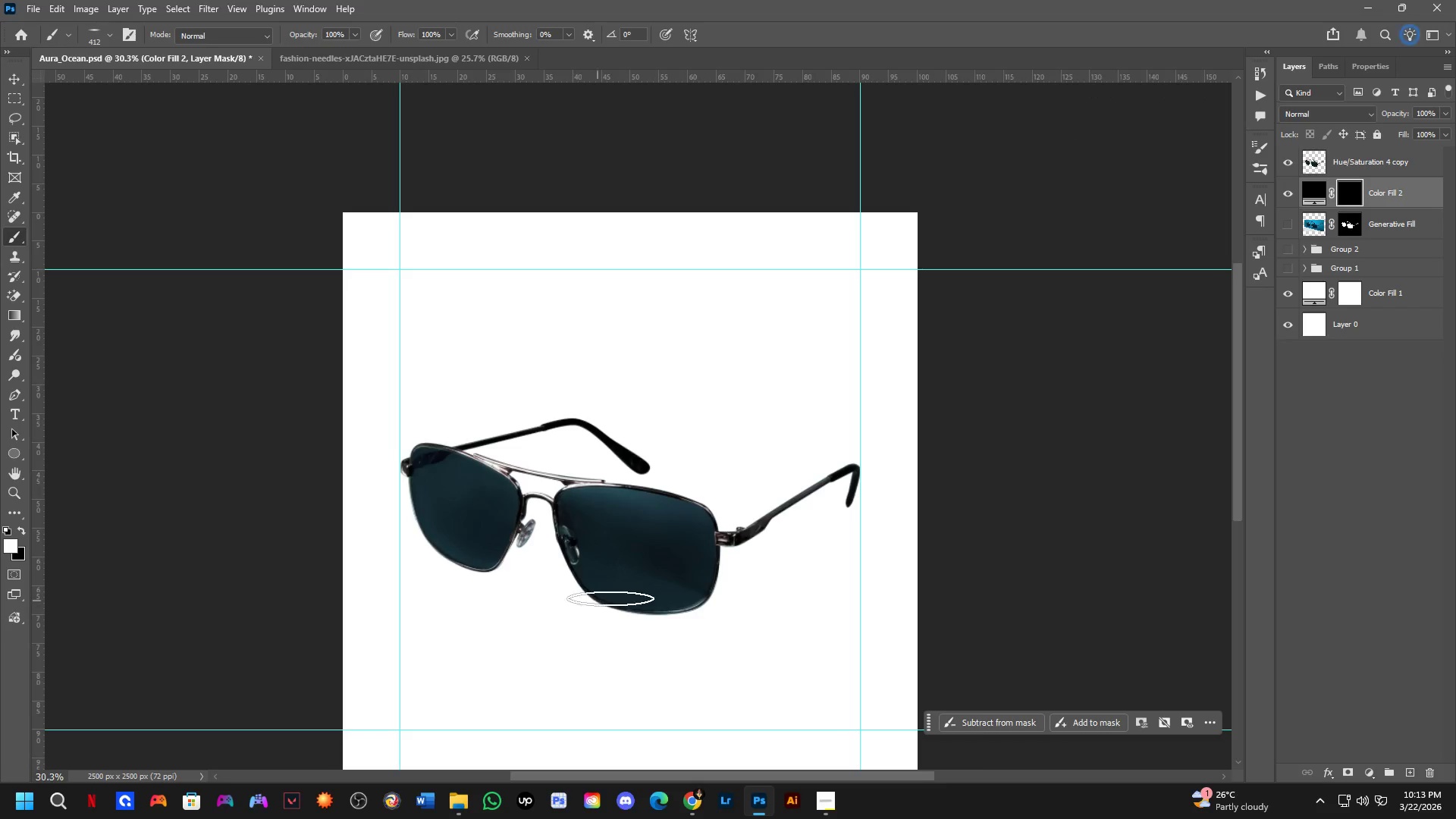 
scroll: coordinate [616, 597], scroll_direction: up, amount: 2.0
 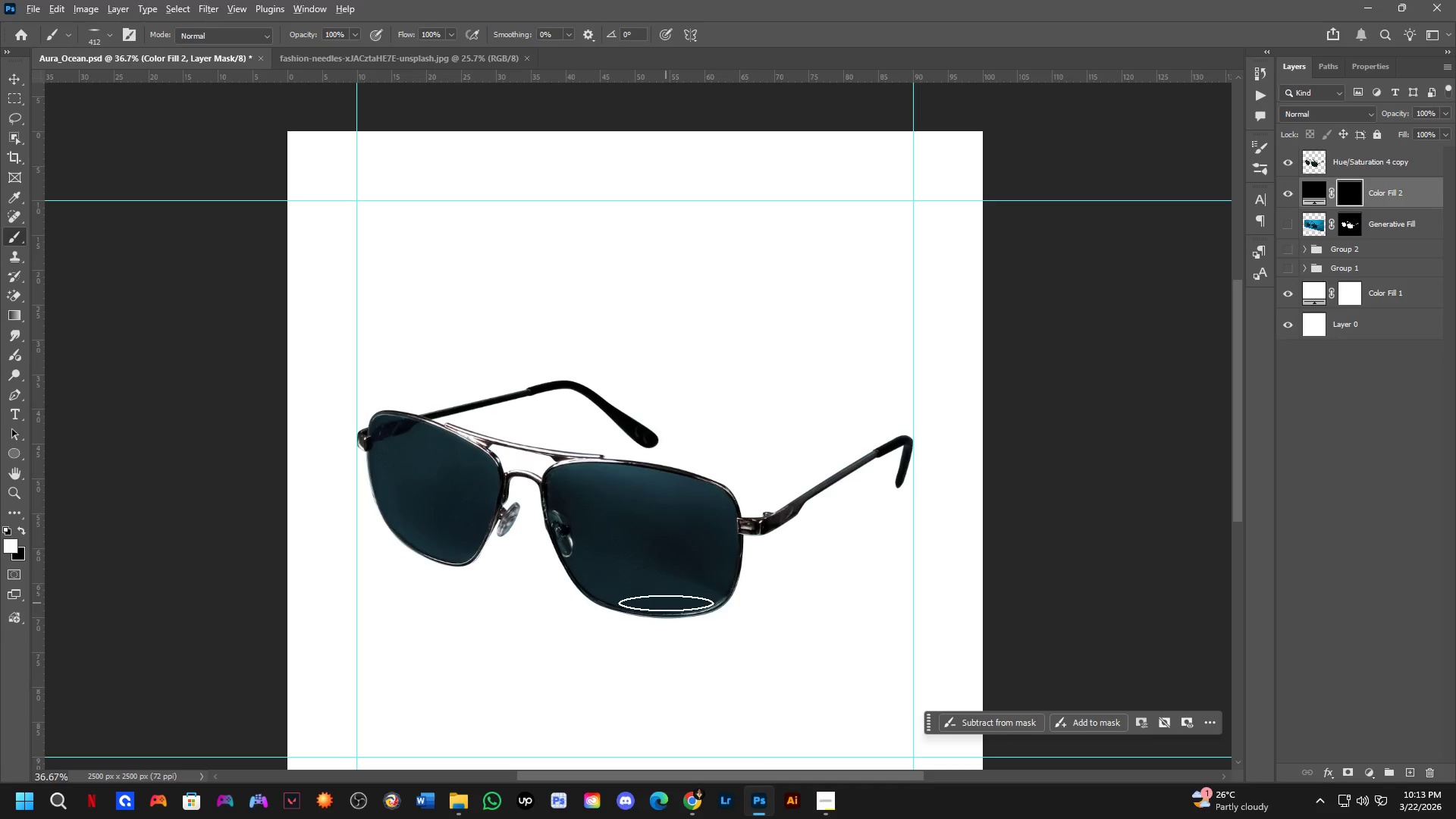 
hold_key(key=AltLeft, duration=0.64)
 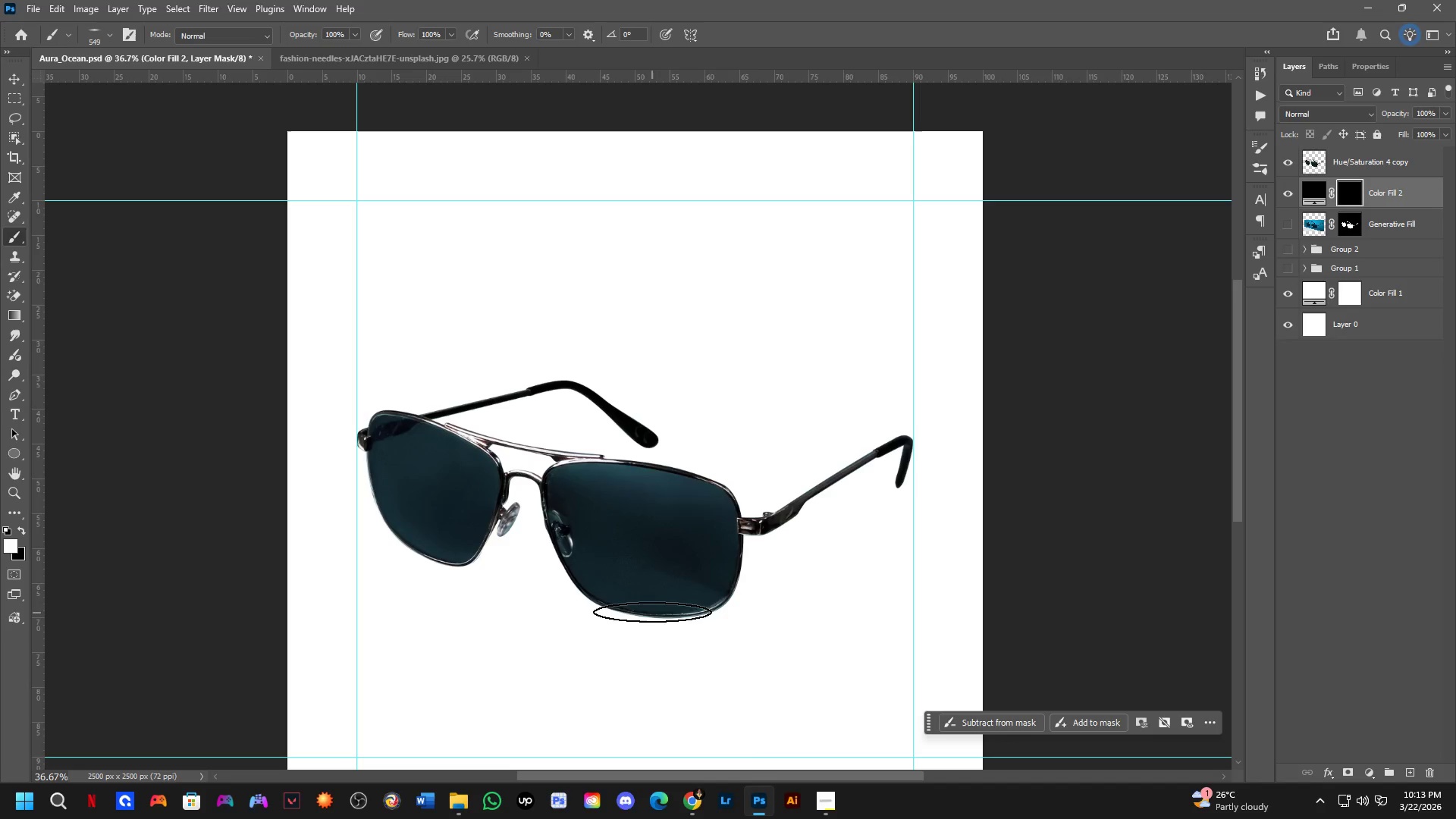 
left_click([653, 610])
 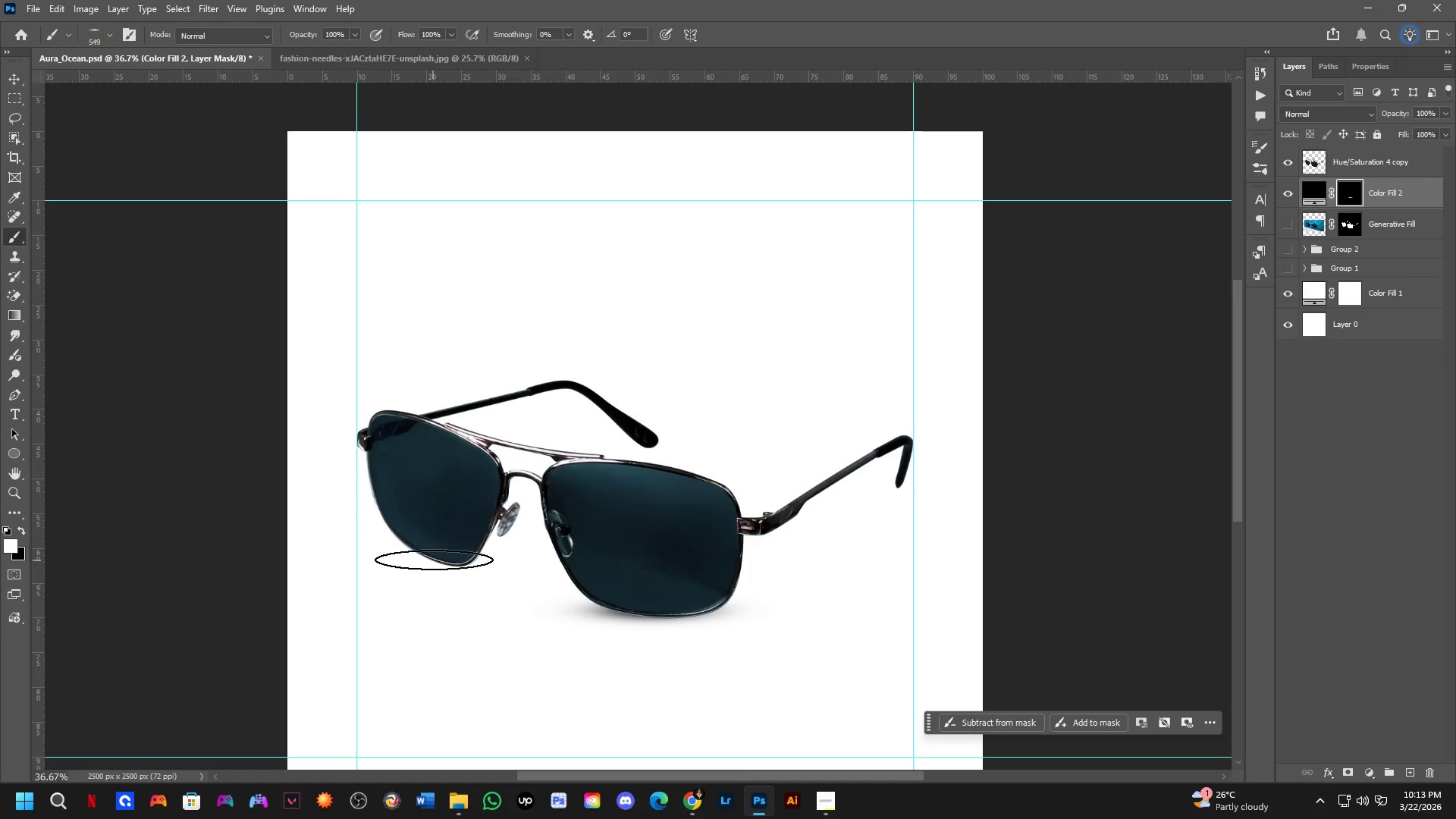 
hold_key(key=AltLeft, duration=0.78)
 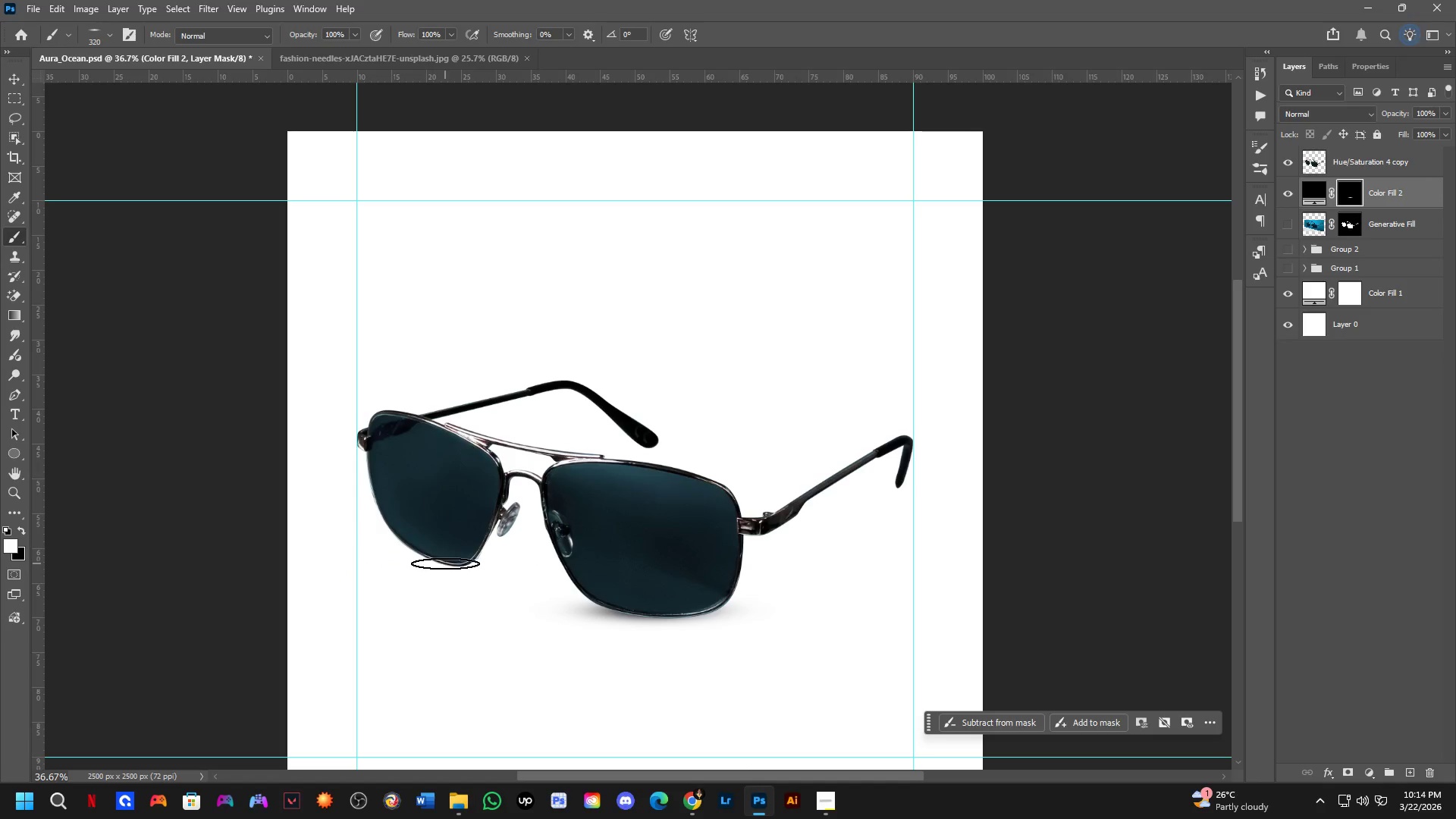 
left_click([446, 563])
 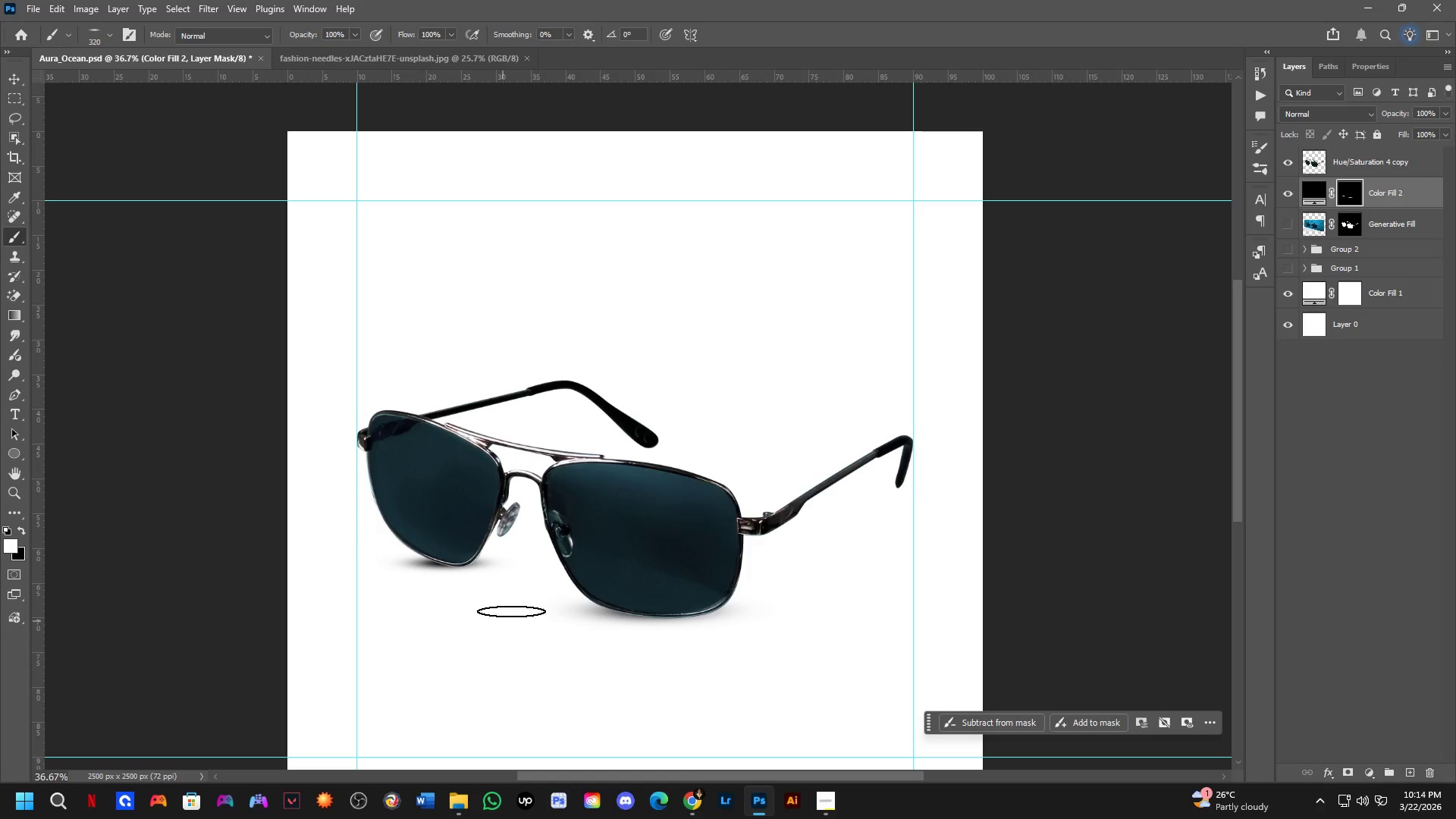 
scroll: coordinate [544, 541], scroll_direction: down, amount: 3.0
 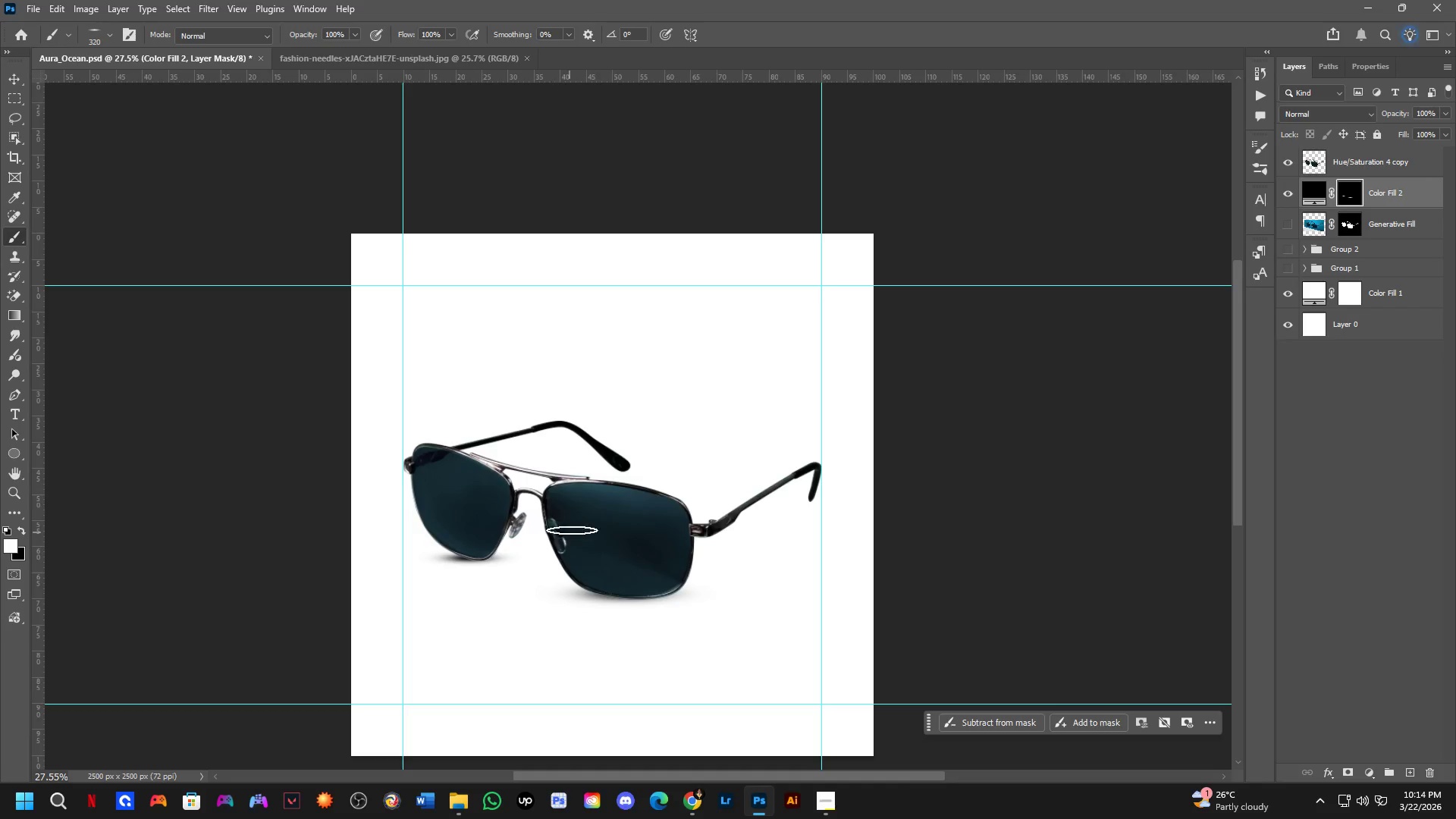 
scroll: coordinate [615, 466], scroll_direction: up, amount: 11.0
 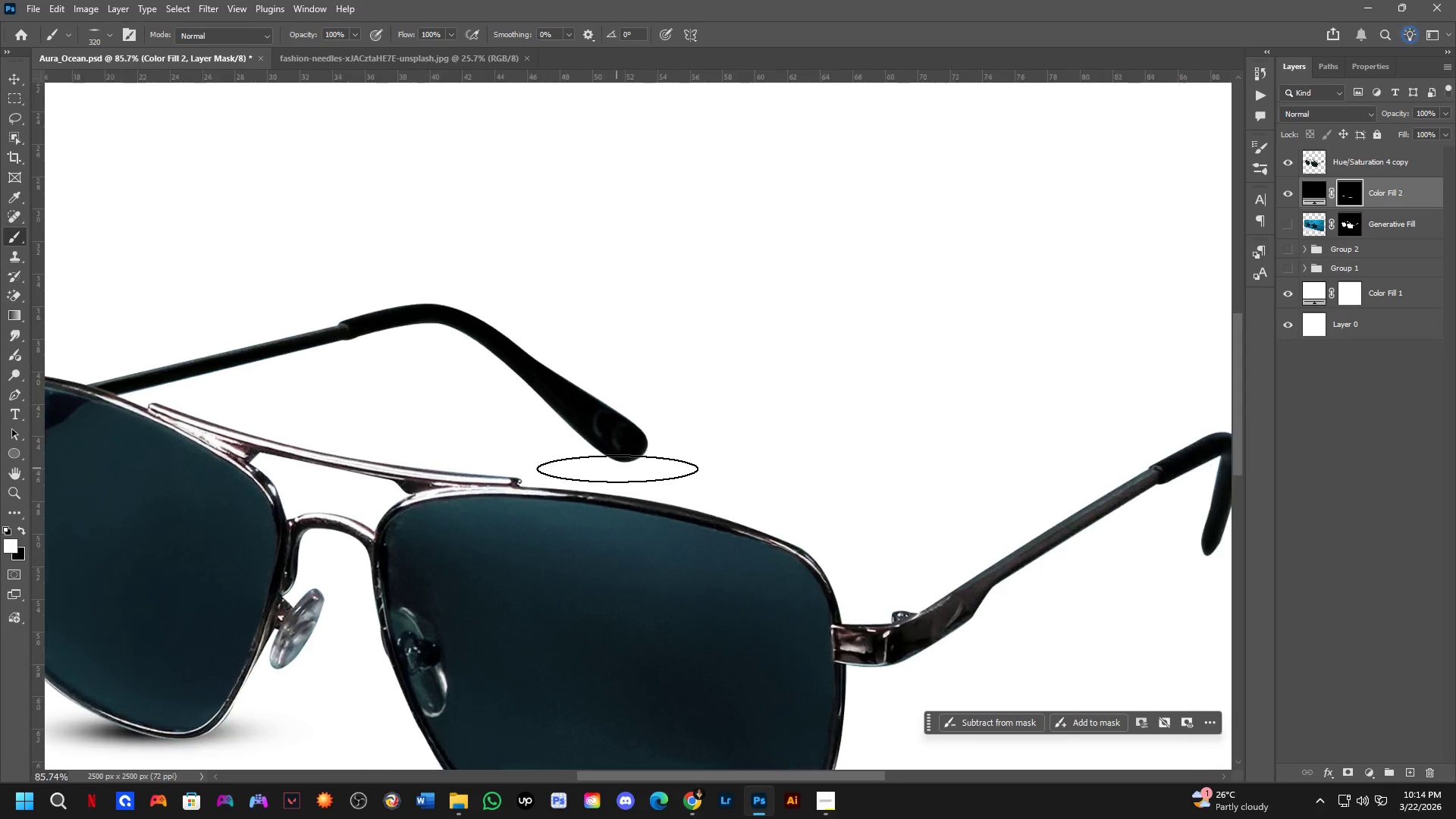 
hold_key(key=AltLeft, duration=0.69)
 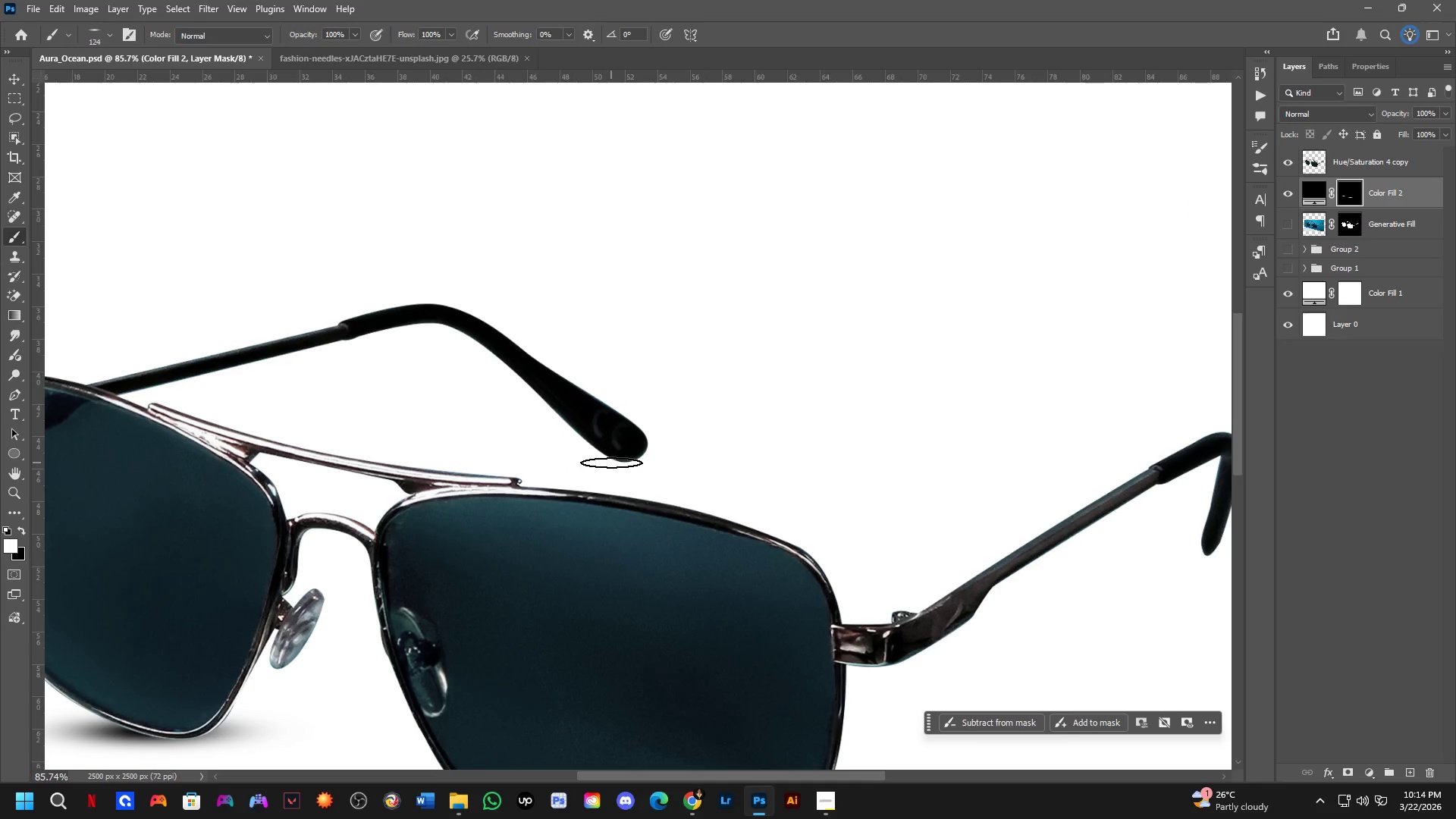 
left_click([612, 463])
 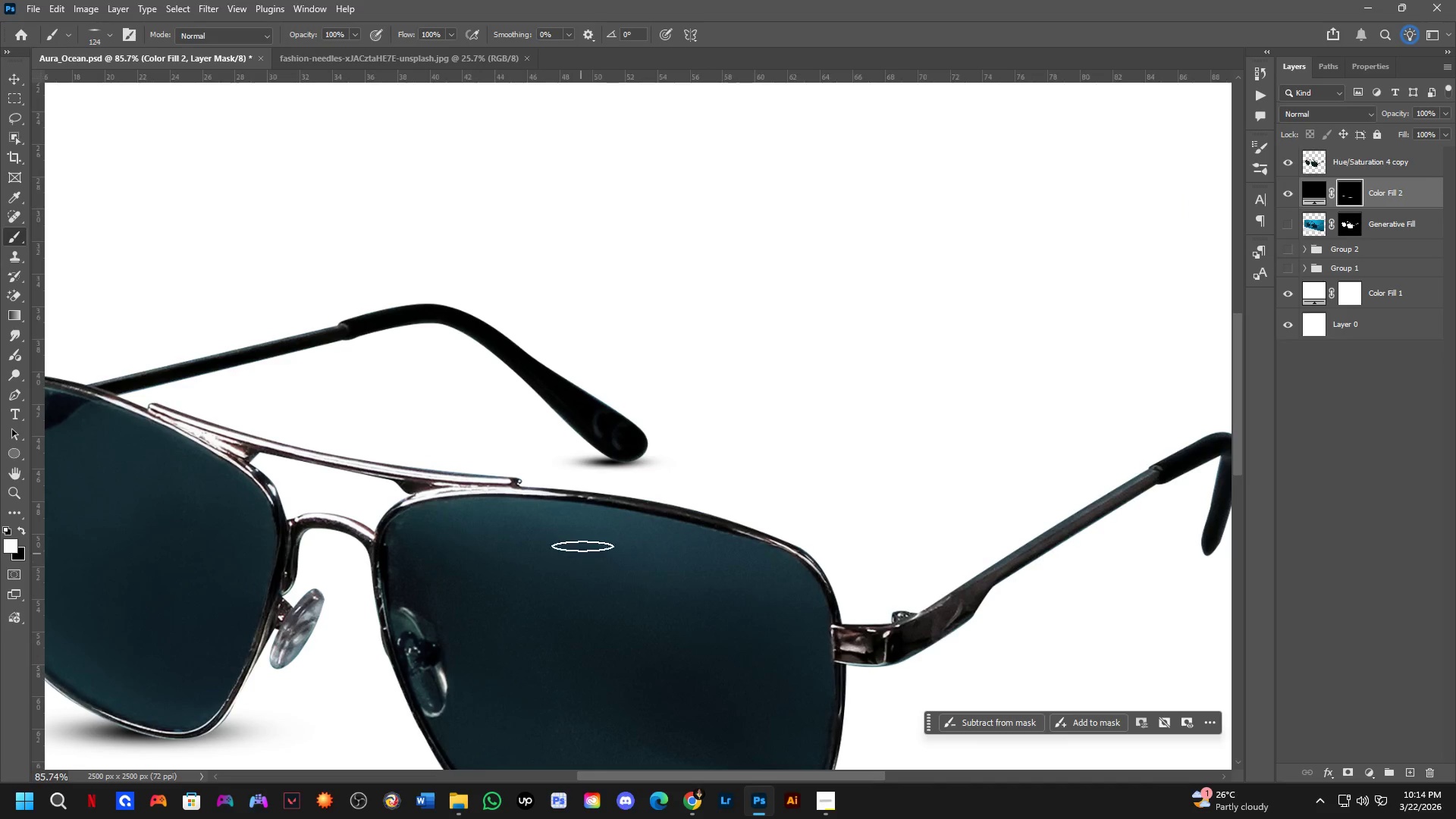 
key(Shift+ShiftLeft)
 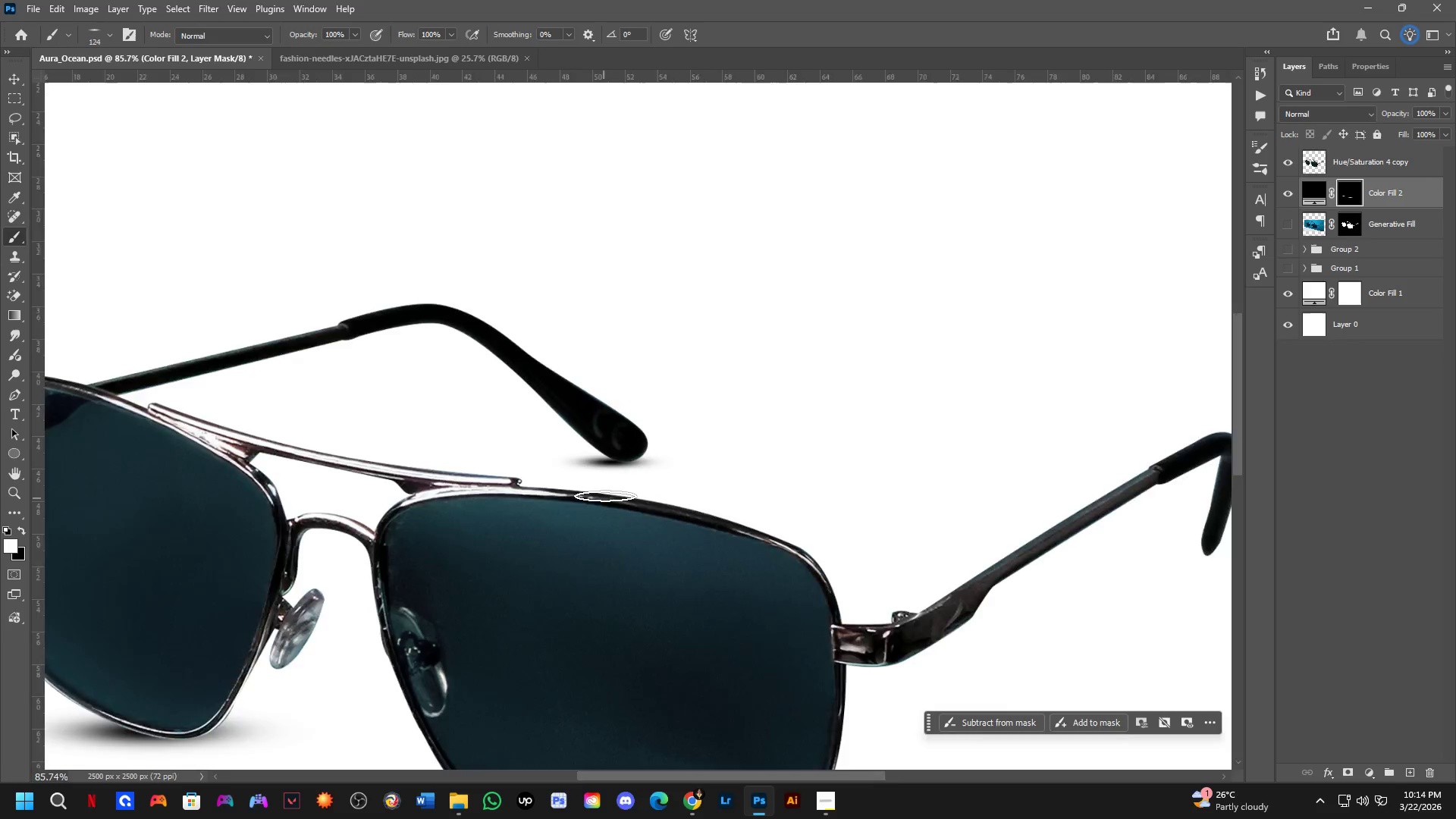 
scroll: coordinate [605, 495], scroll_direction: down, amount: 3.0
 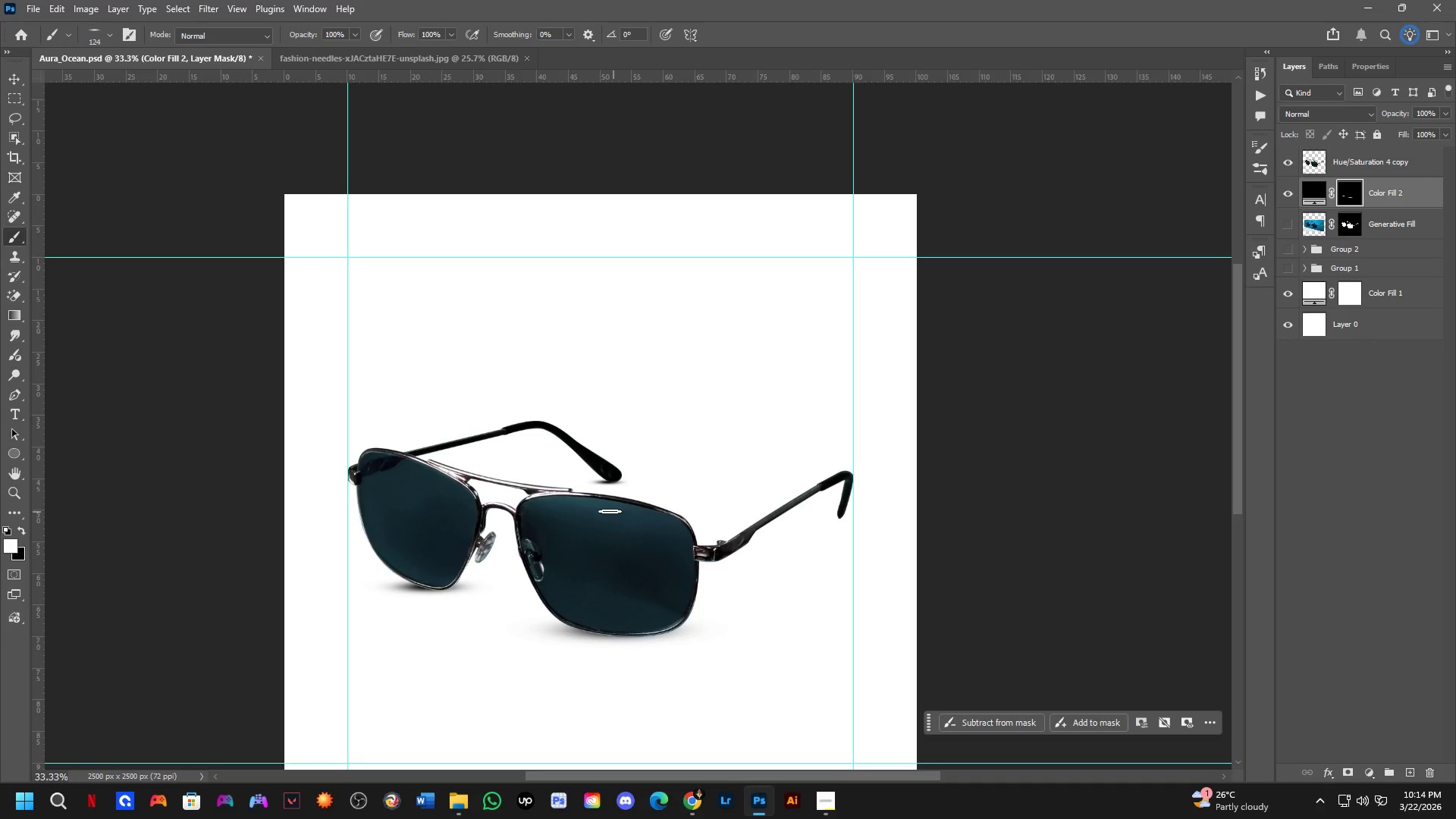 
scroll: coordinate [457, 496], scroll_direction: up, amount: 6.0
 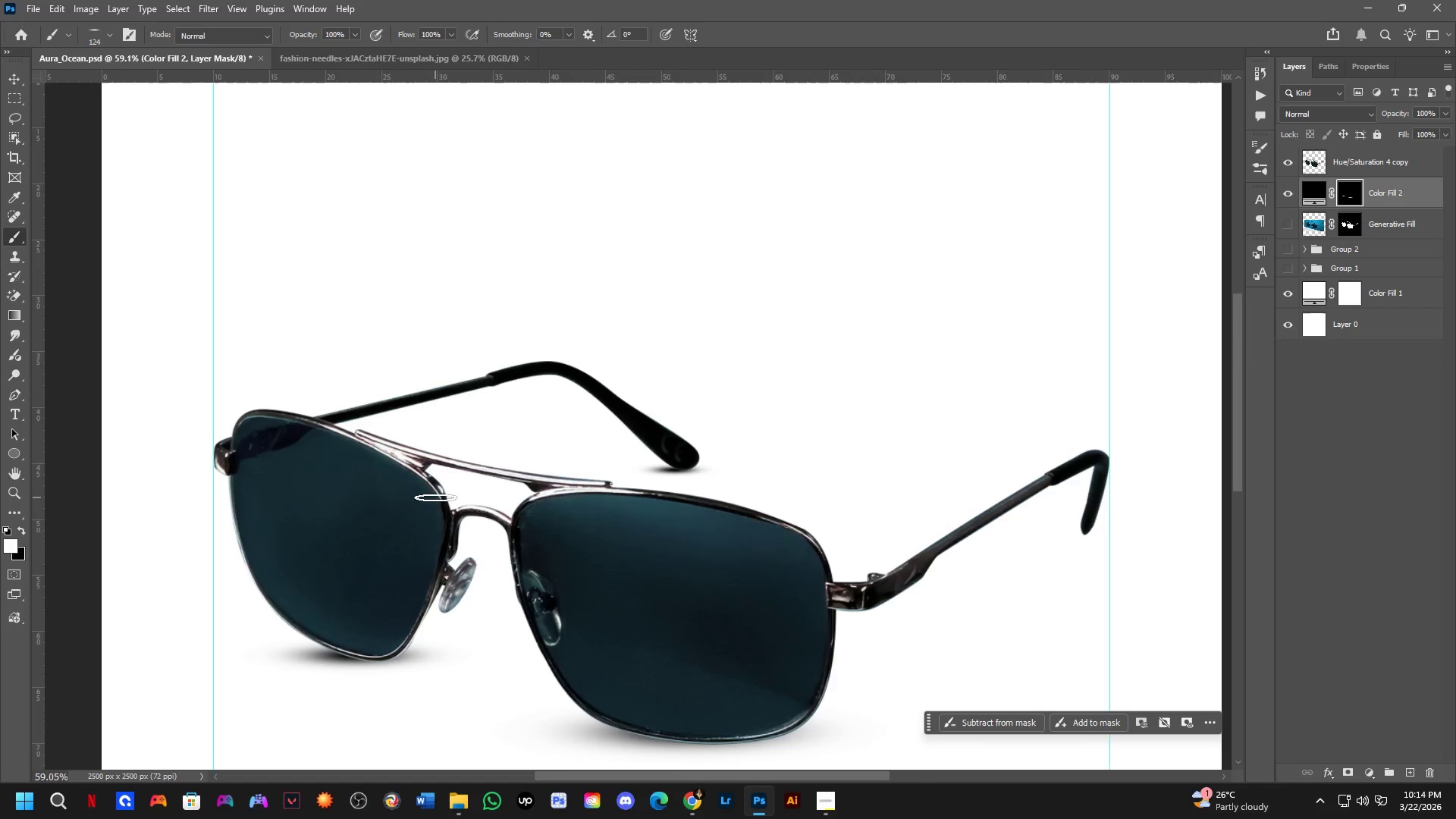 
key(Alt+AltLeft)
 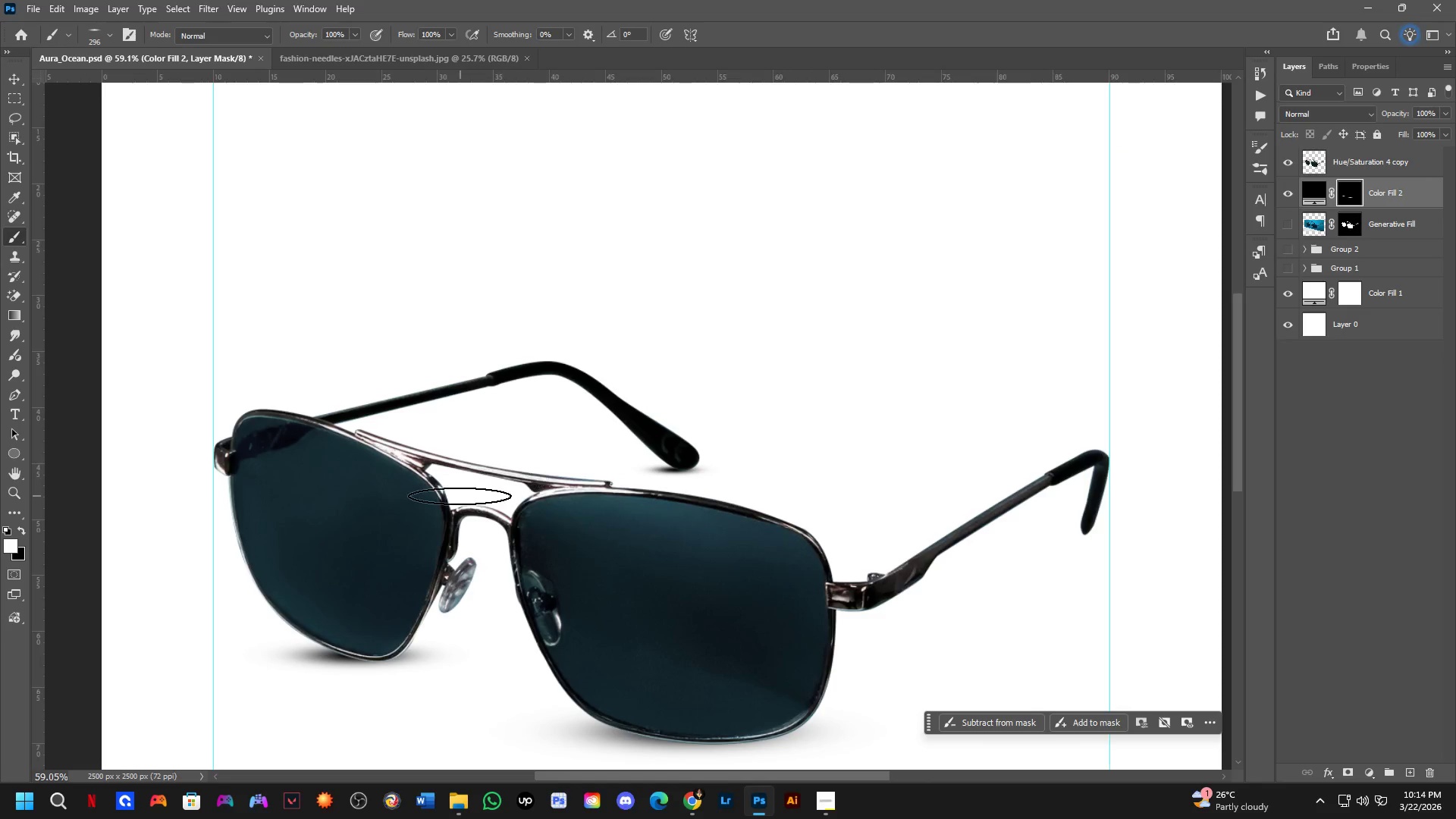 
left_click_drag(start_coordinate=[428, 483], to_coordinate=[601, 473])
 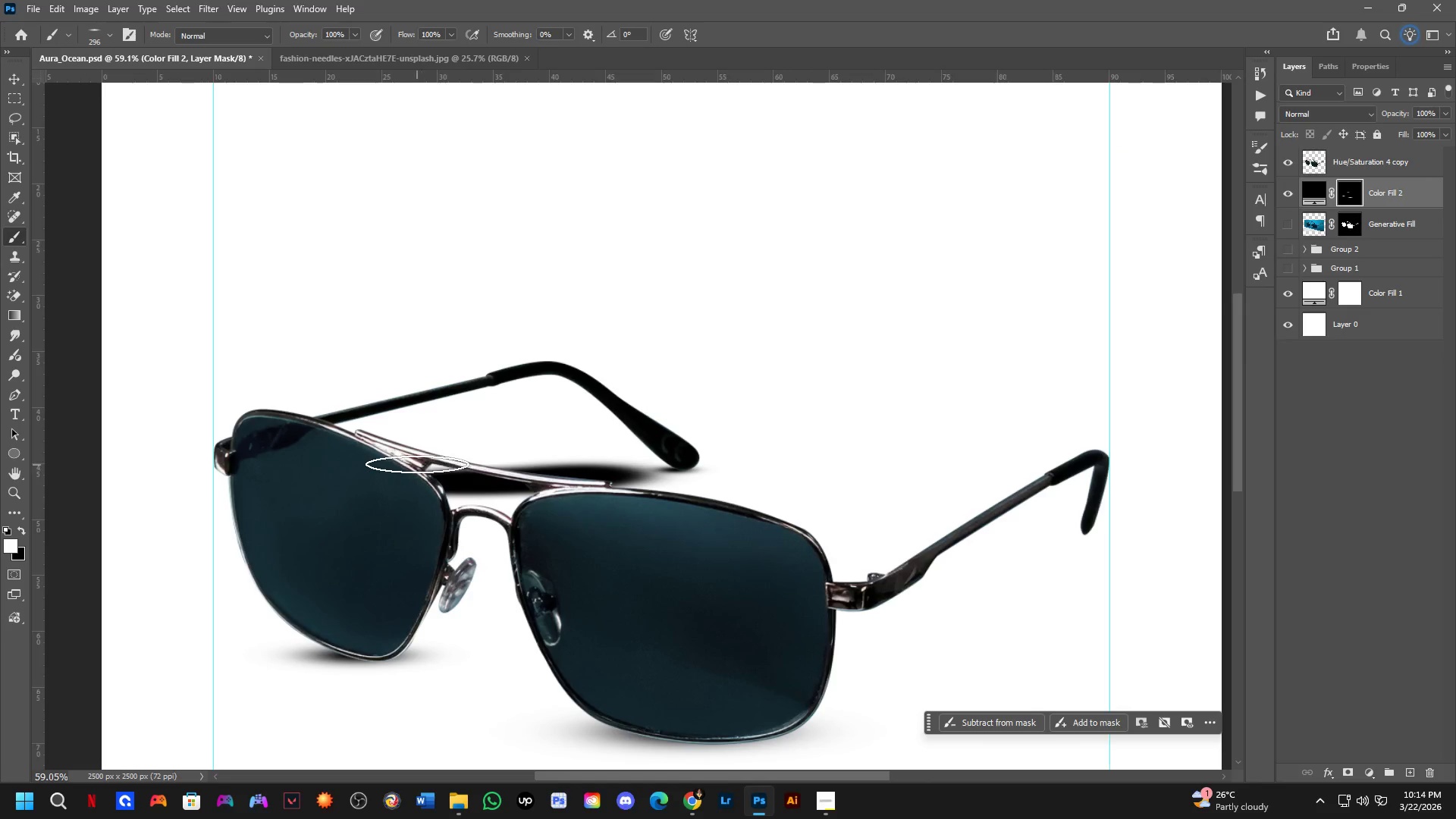 
key(Alt+AltLeft)
 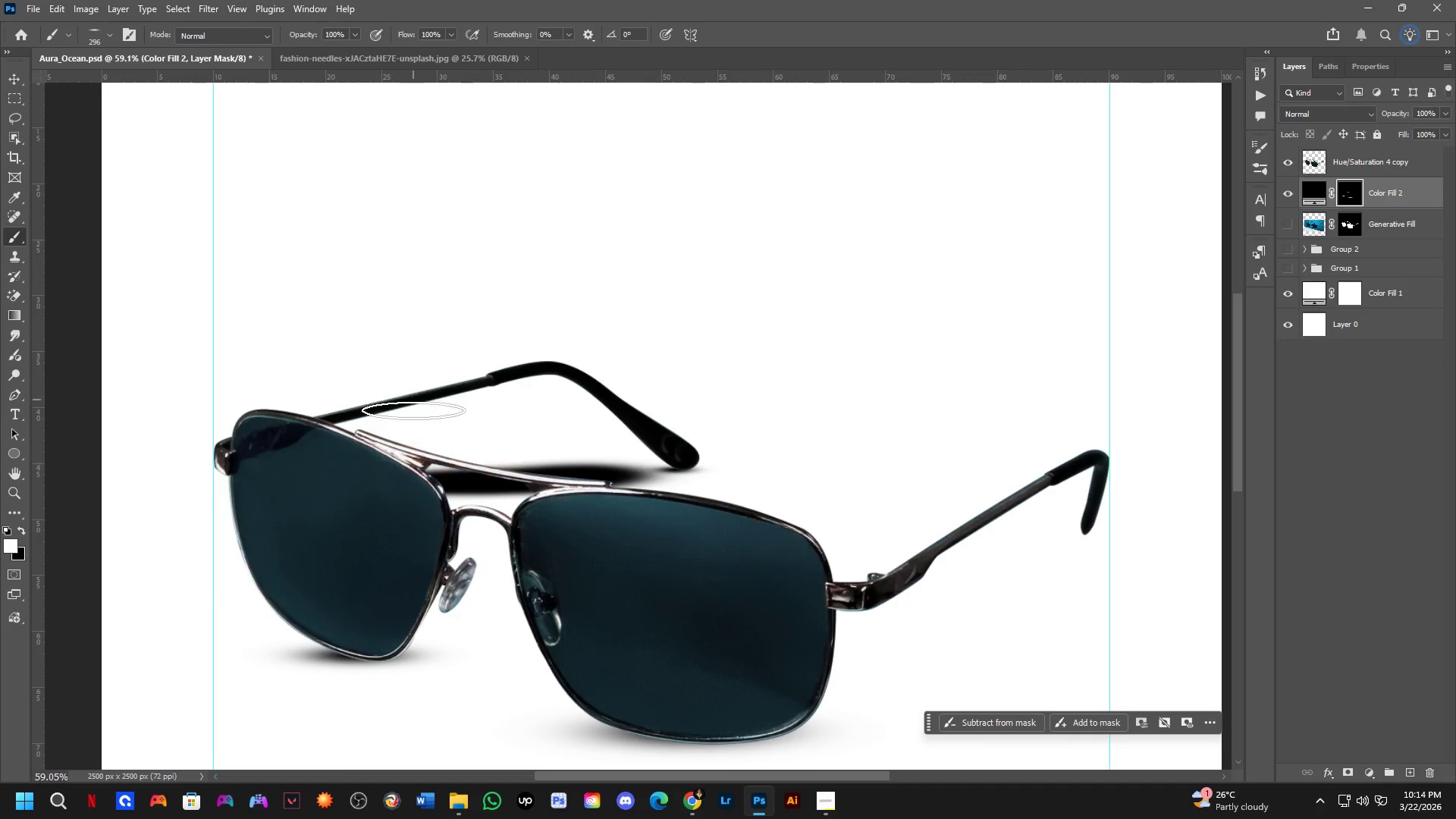 
key(Alt+AltLeft)
 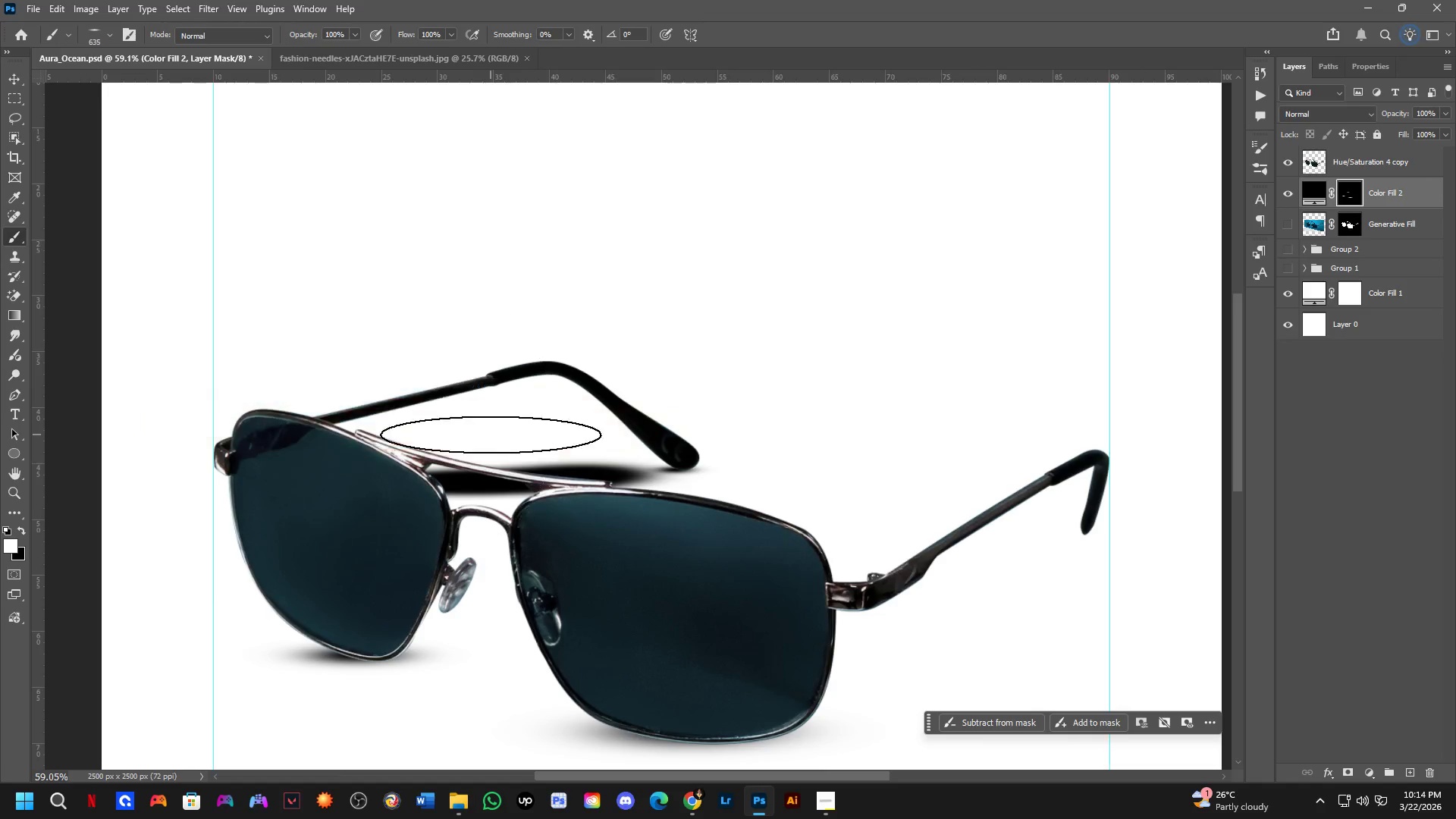 
key(X)
 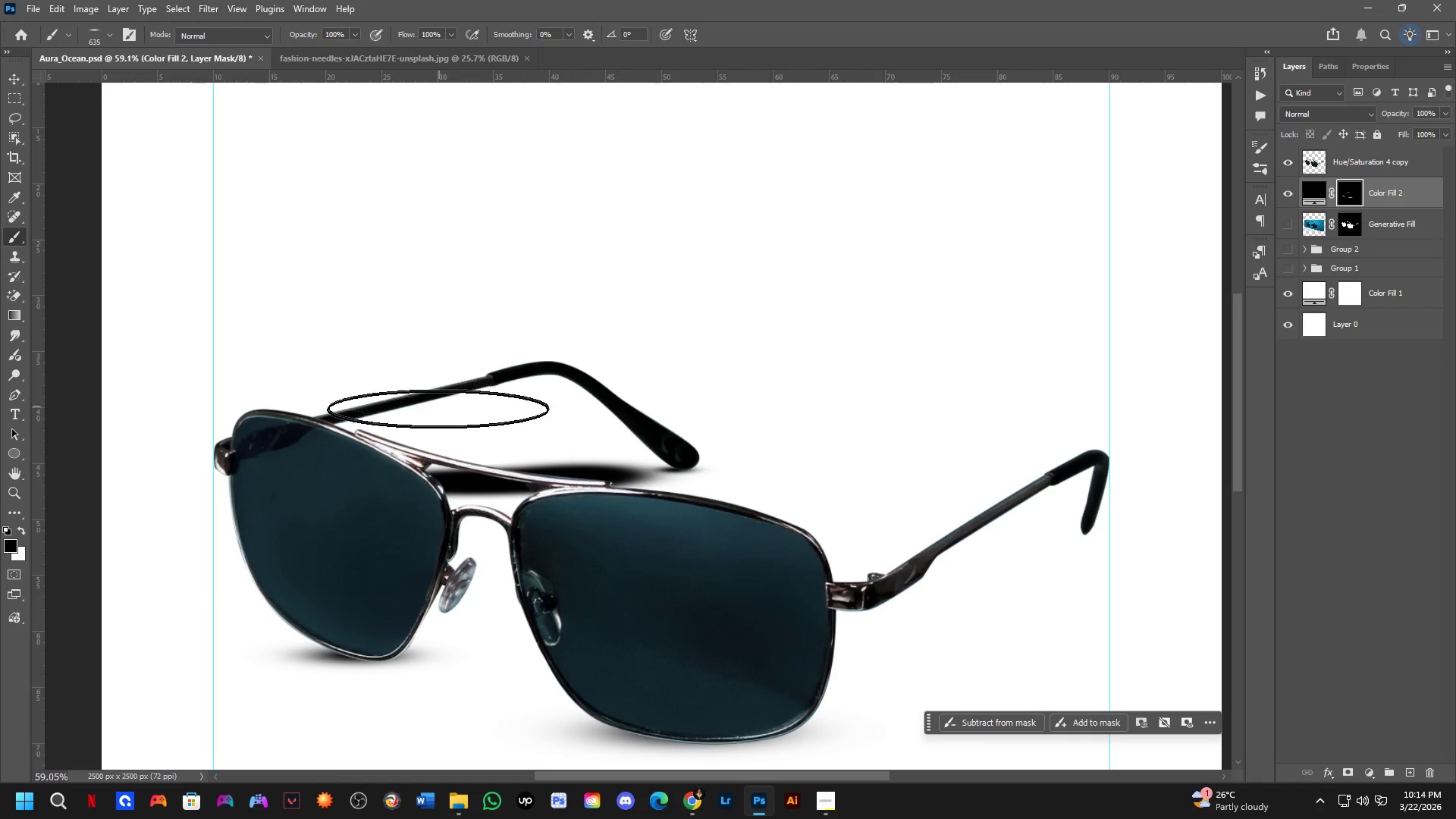 
left_click_drag(start_coordinate=[437, 428], to_coordinate=[553, 438])
 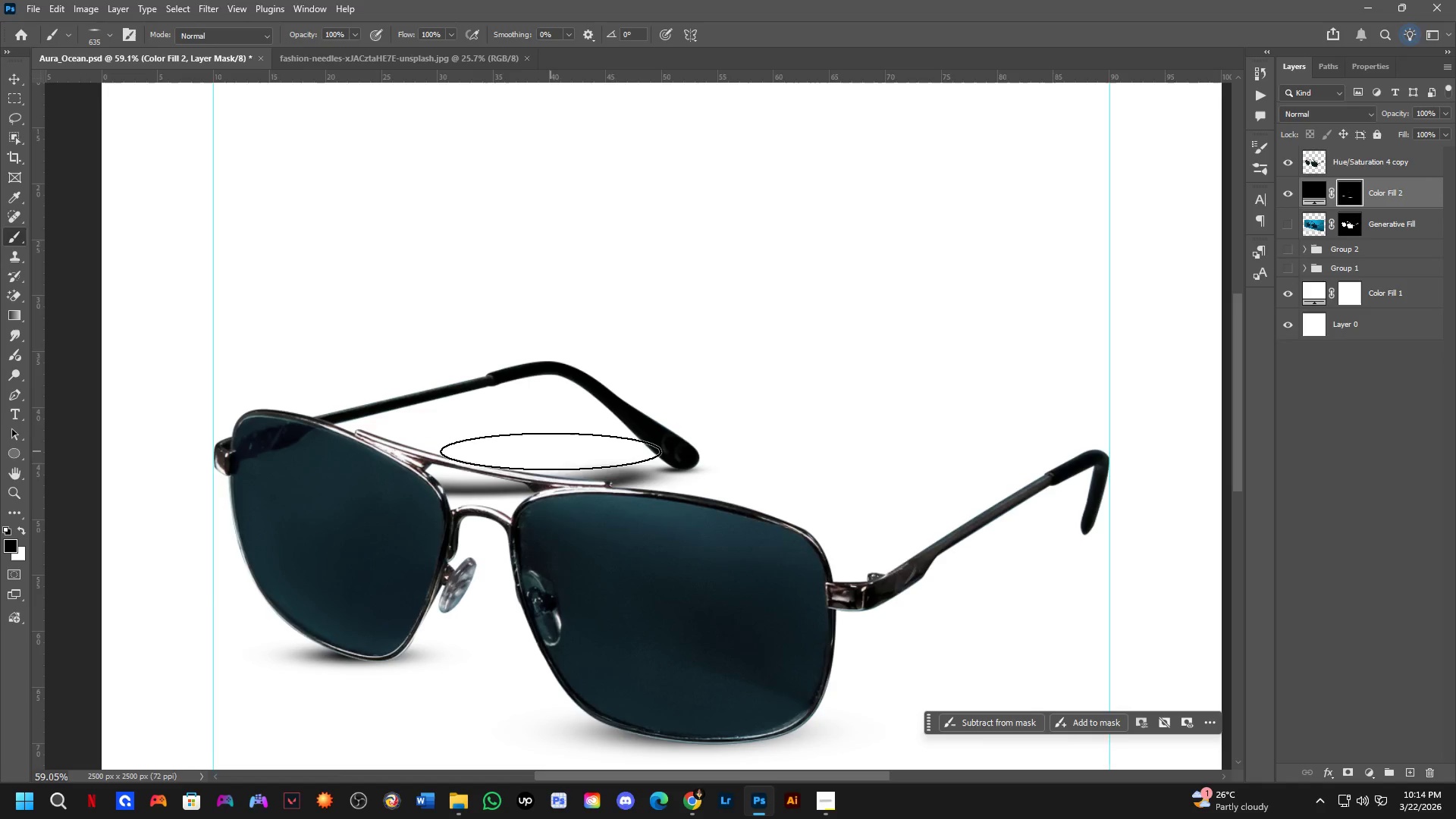 
left_click_drag(start_coordinate=[551, 453], to_coordinate=[548, 459])
 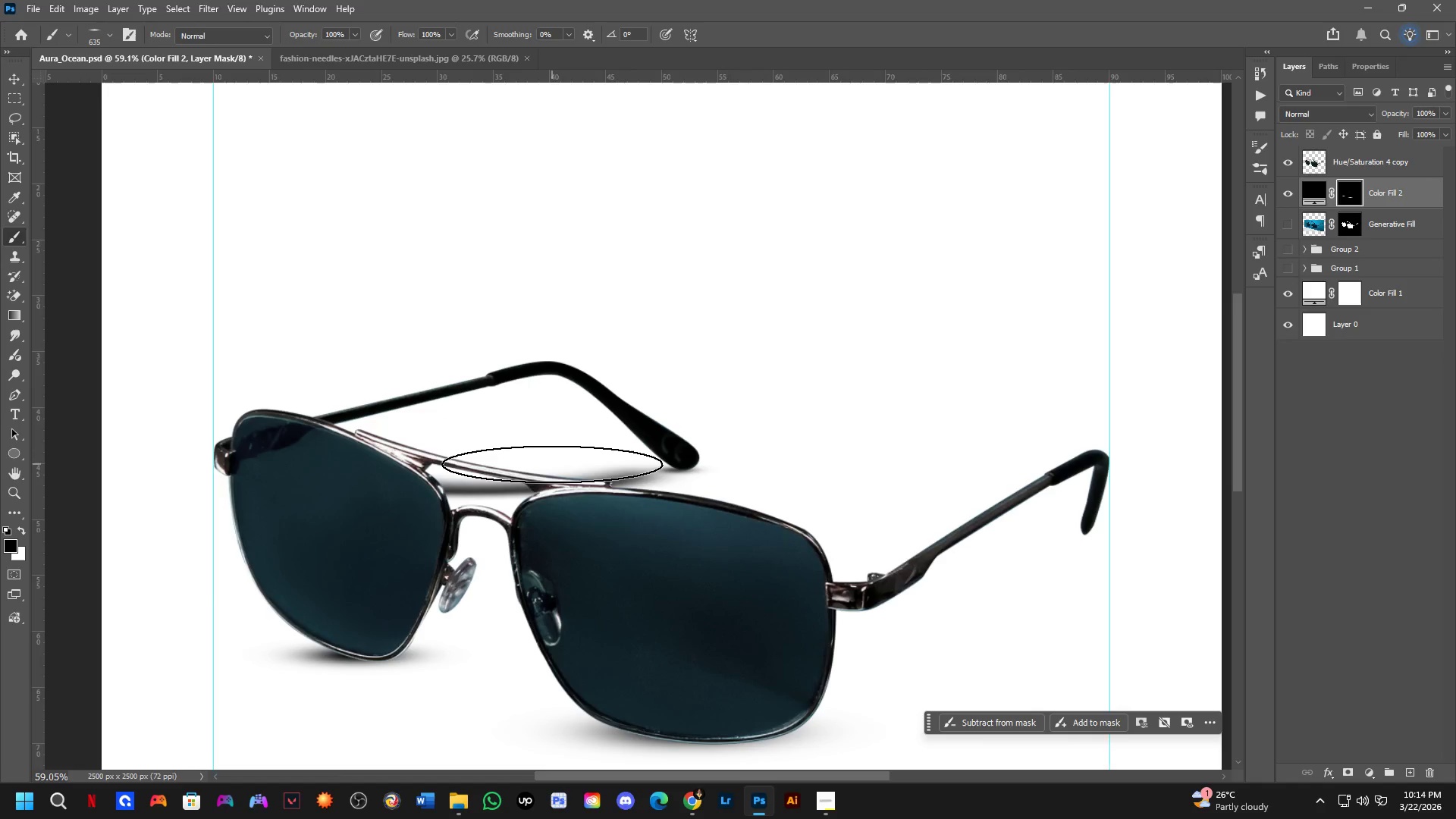 
left_click_drag(start_coordinate=[552, 464], to_coordinate=[458, 459])
 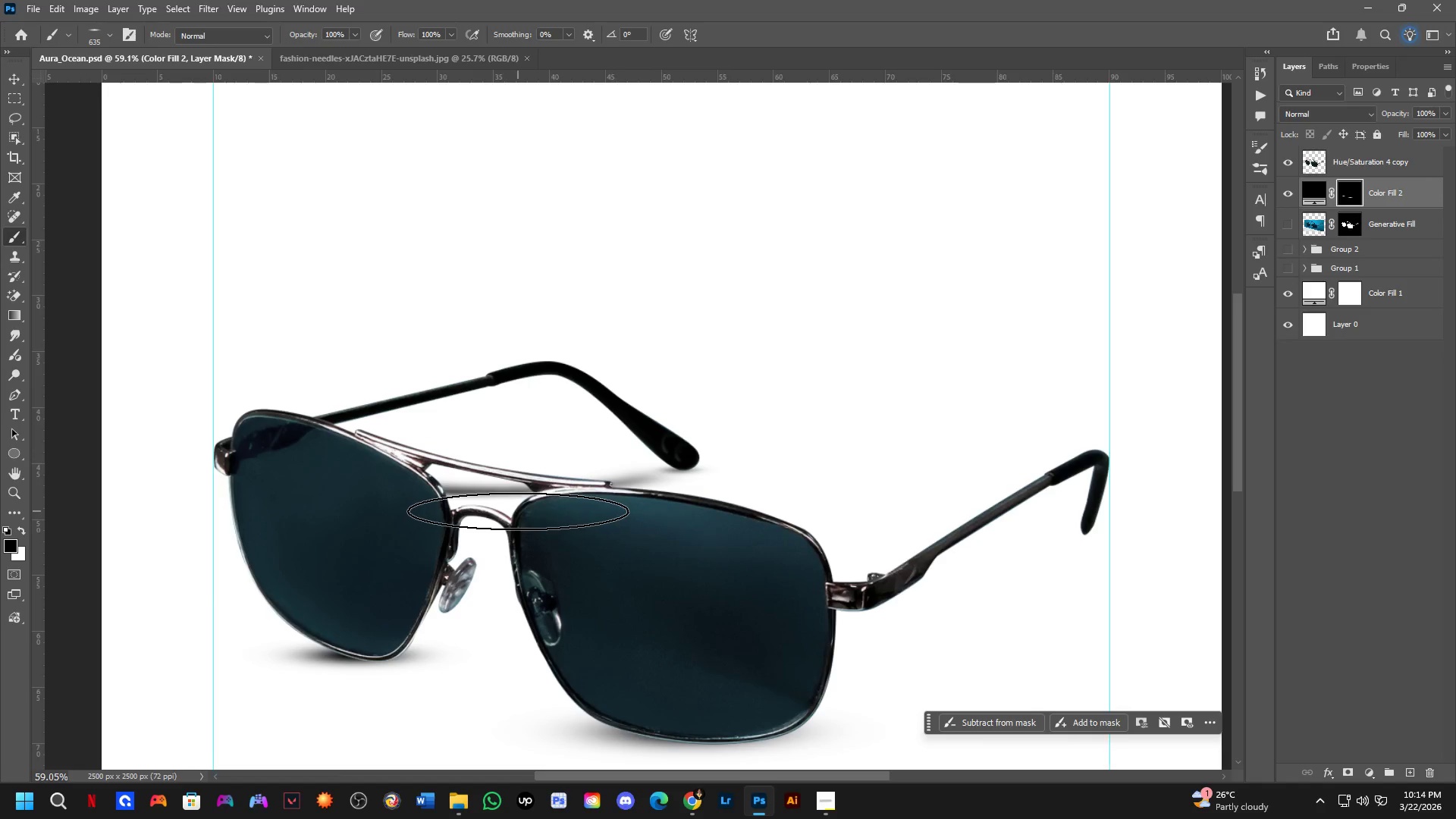 
double_click([536, 511])
 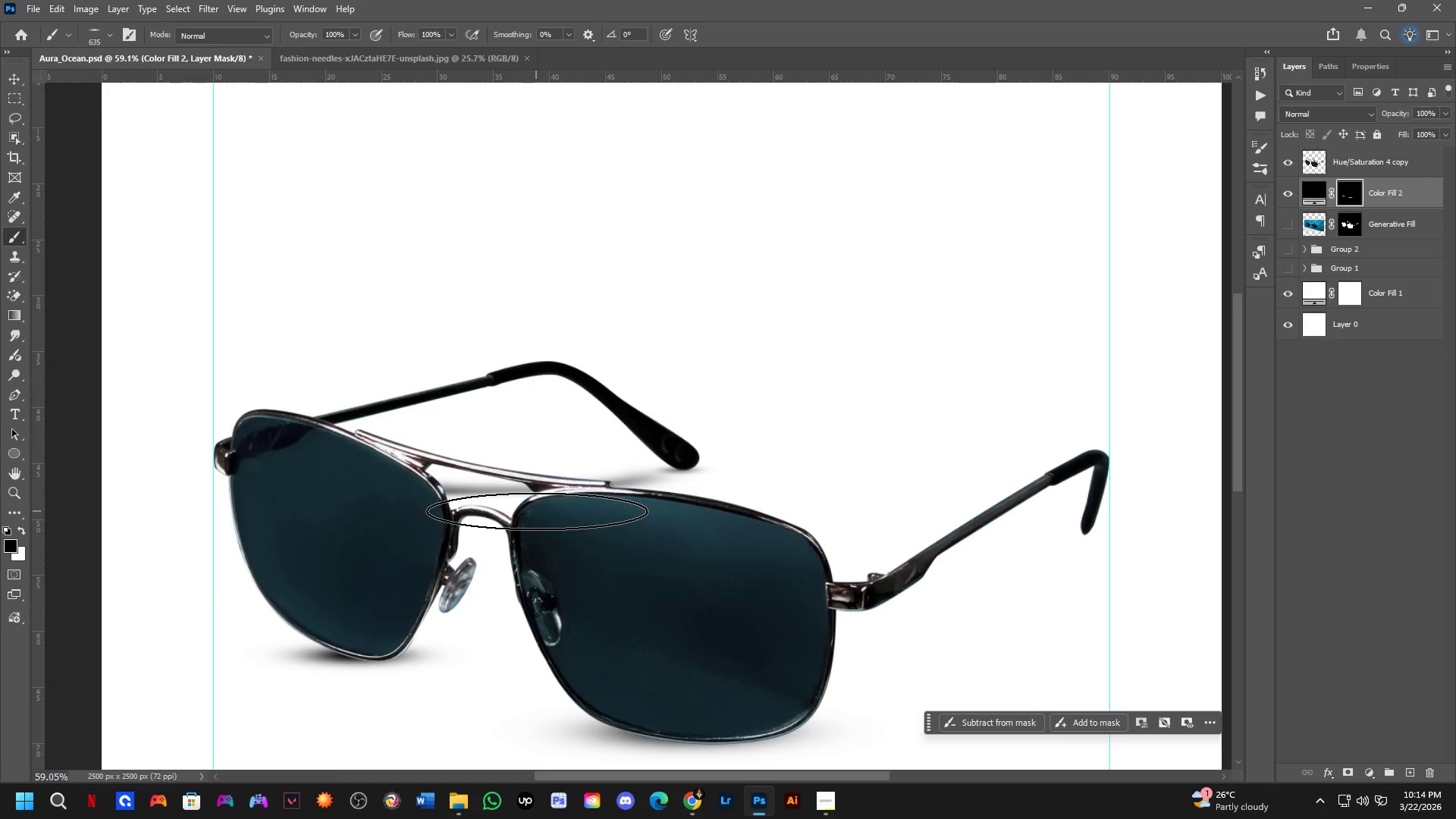 
left_click_drag(start_coordinate=[537, 511], to_coordinate=[472, 516])
 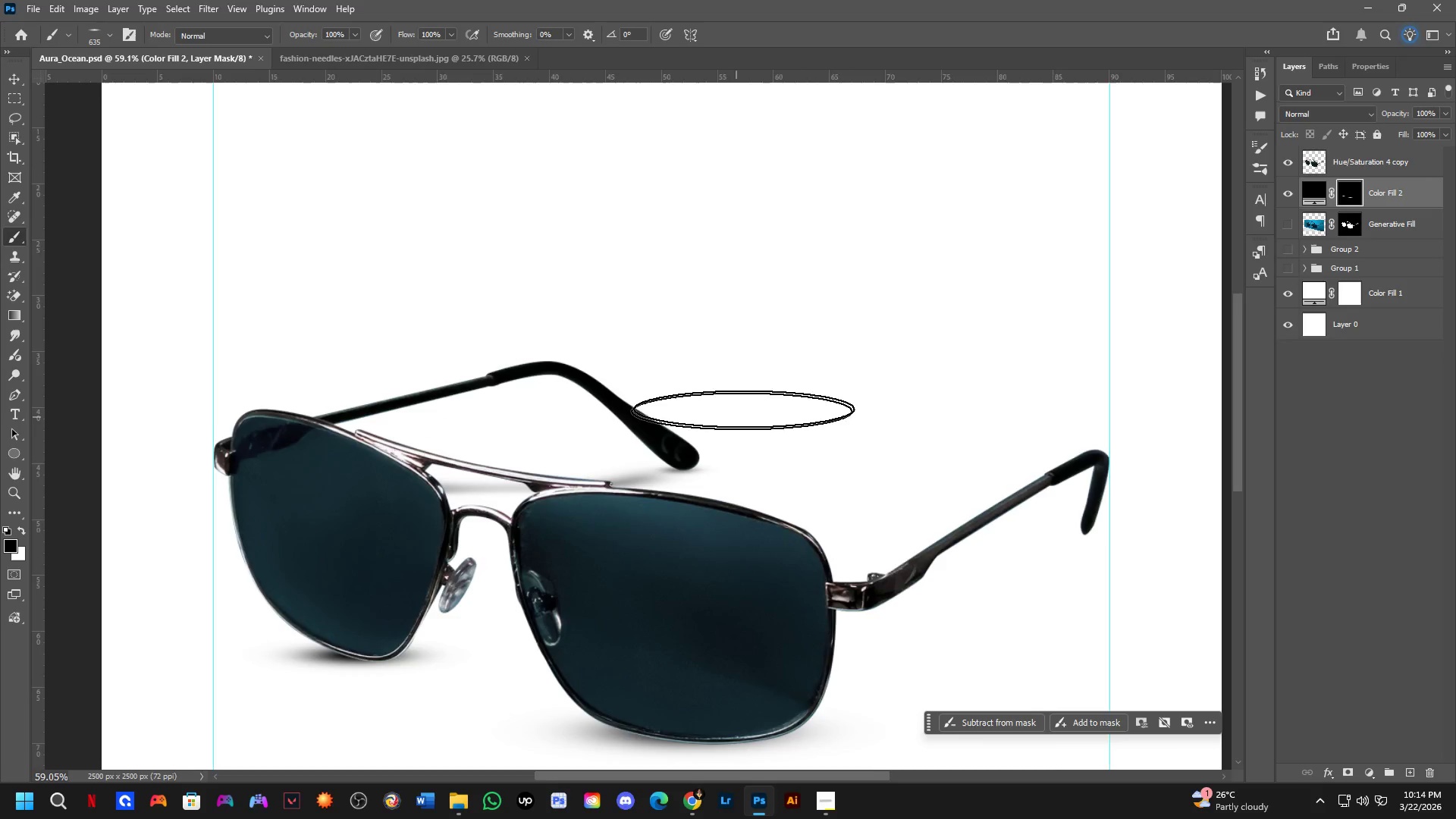 
key(Shift+ShiftLeft)
 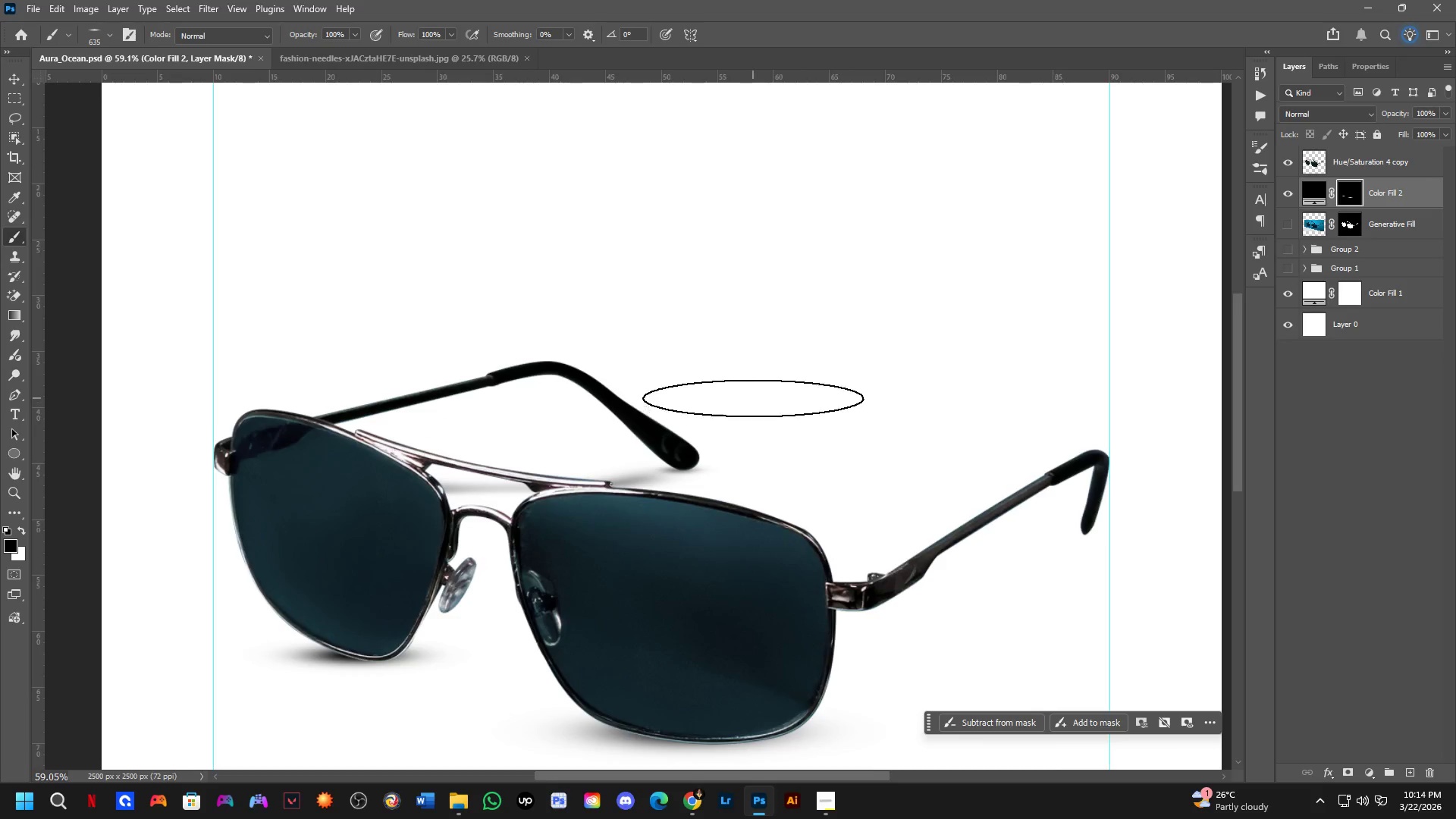 
scroll: coordinate [753, 398], scroll_direction: down, amount: 2.0
 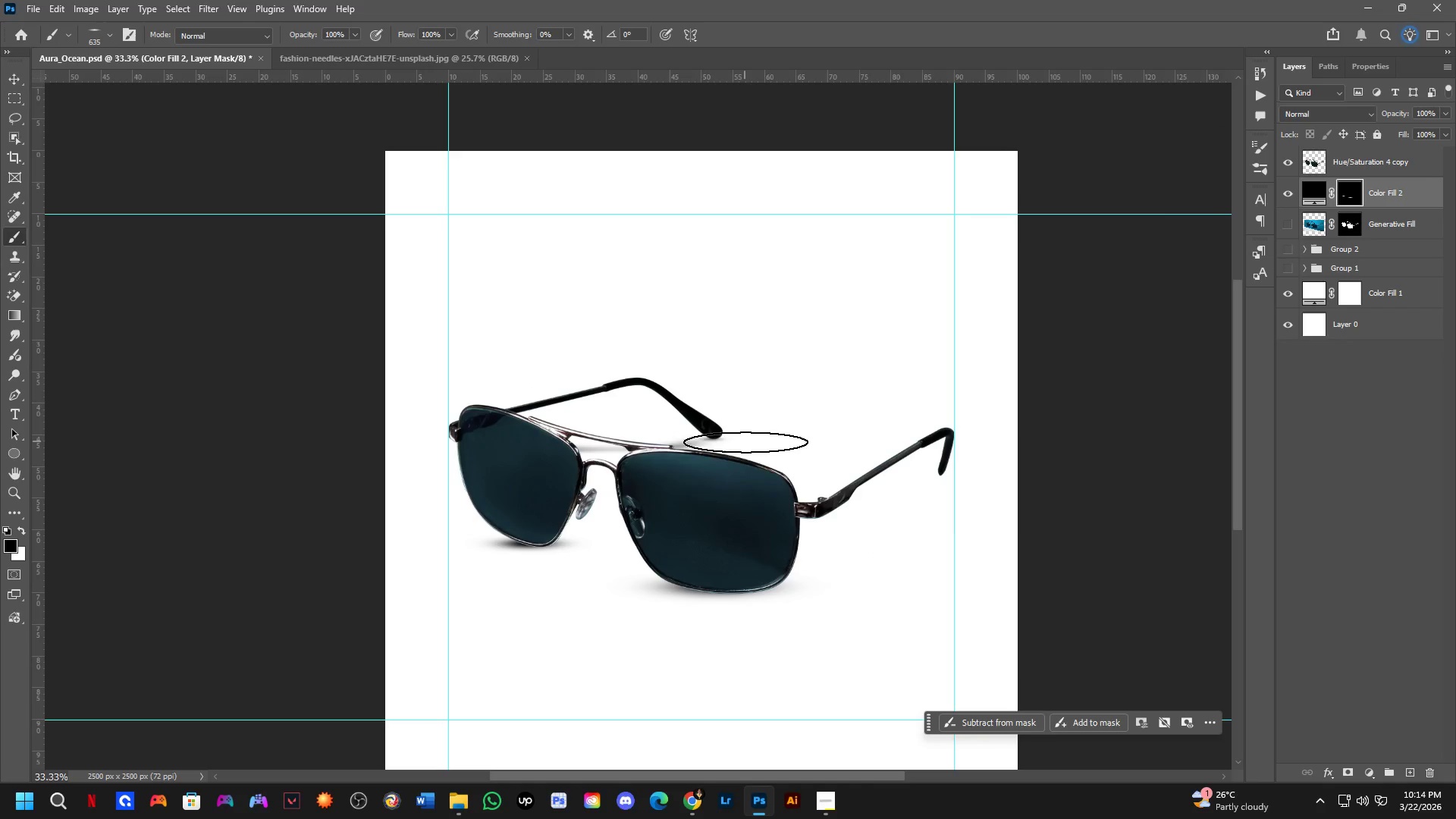 
scroll: coordinate [858, 523], scroll_direction: up, amount: 4.0
 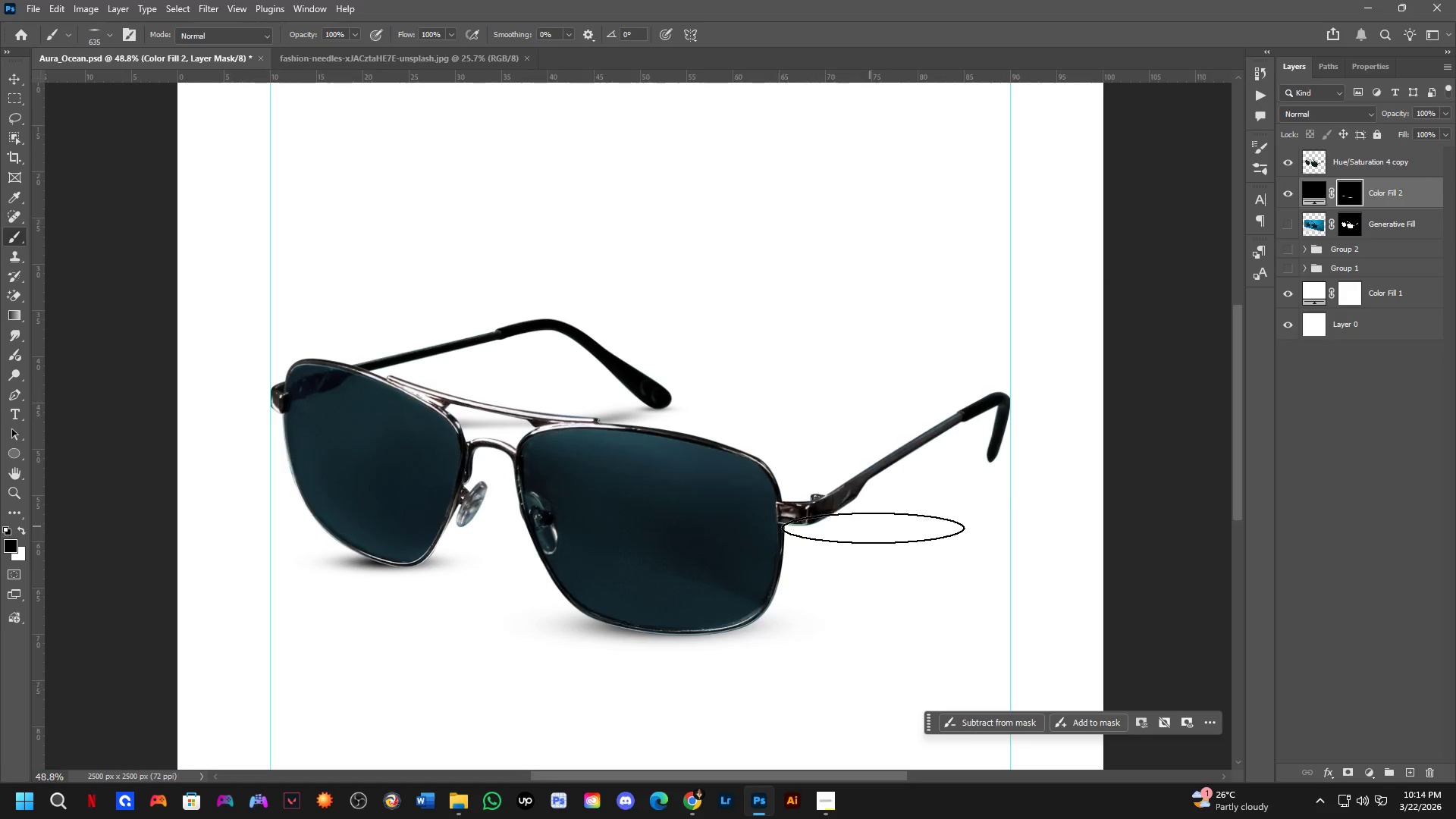 
hold_key(key=Space, duration=0.48)
 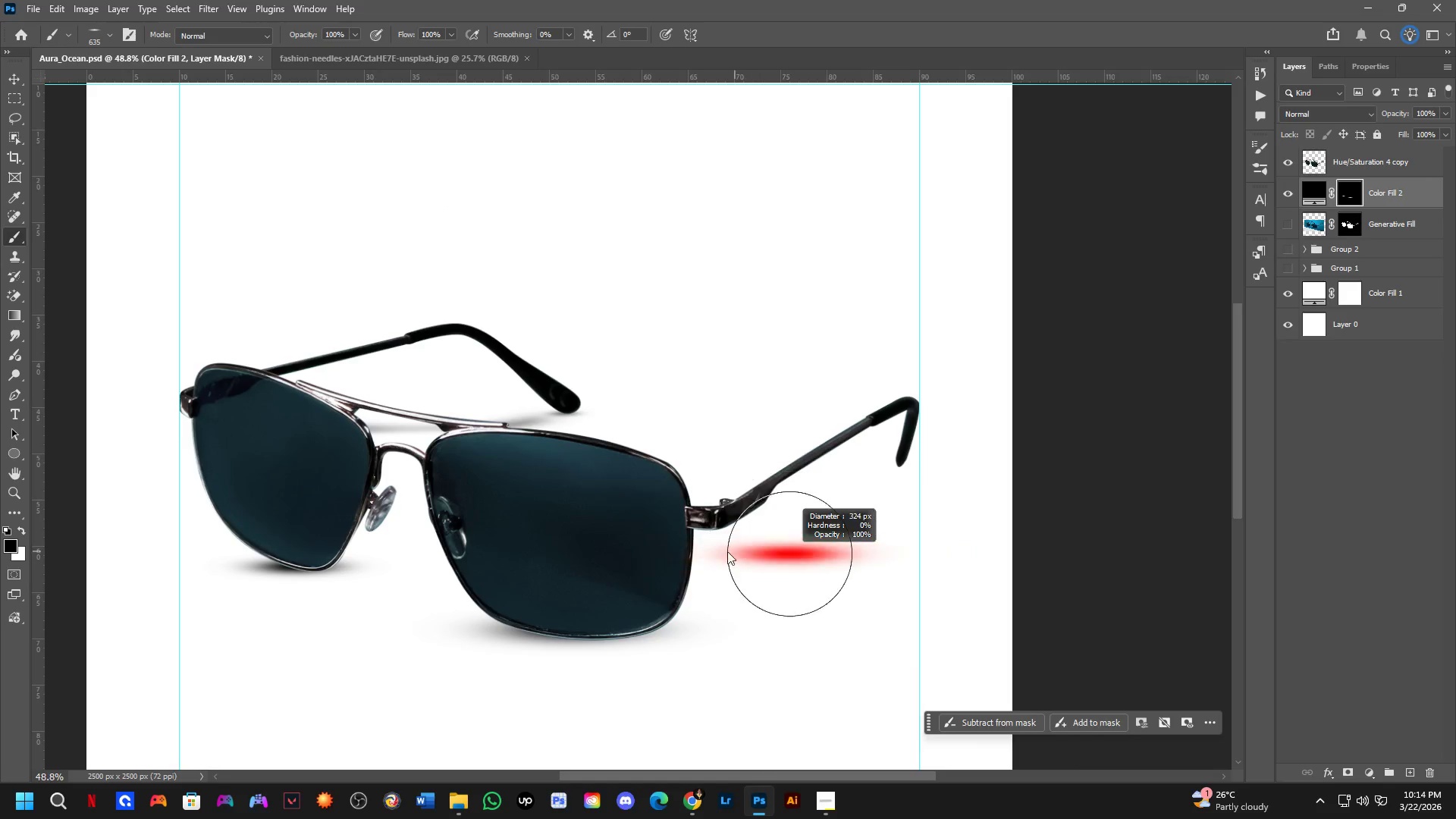 
left_click_drag(start_coordinate=[893, 540], to_coordinate=[802, 544])
 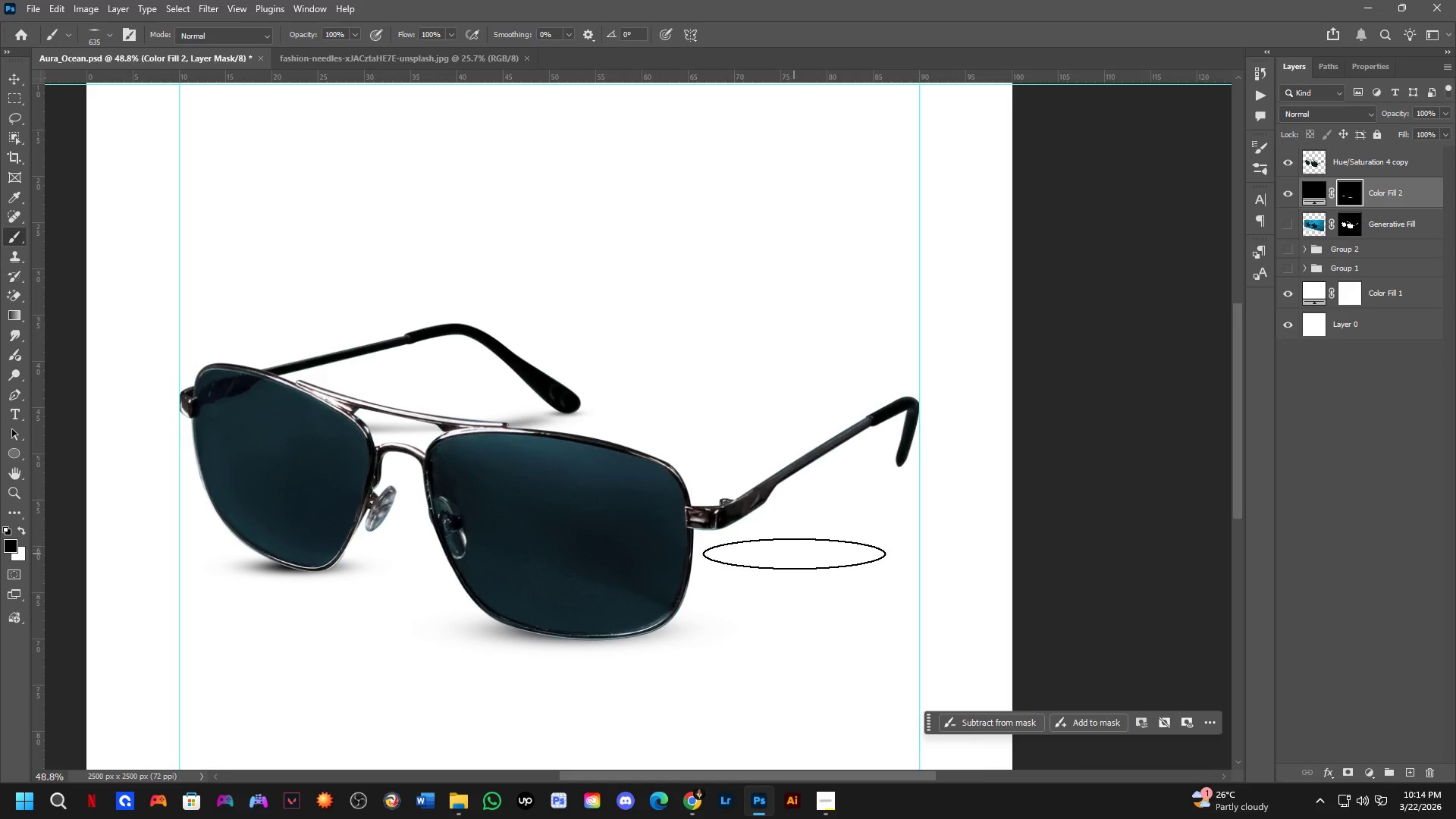 
hold_key(key=AltLeft, duration=0.62)
 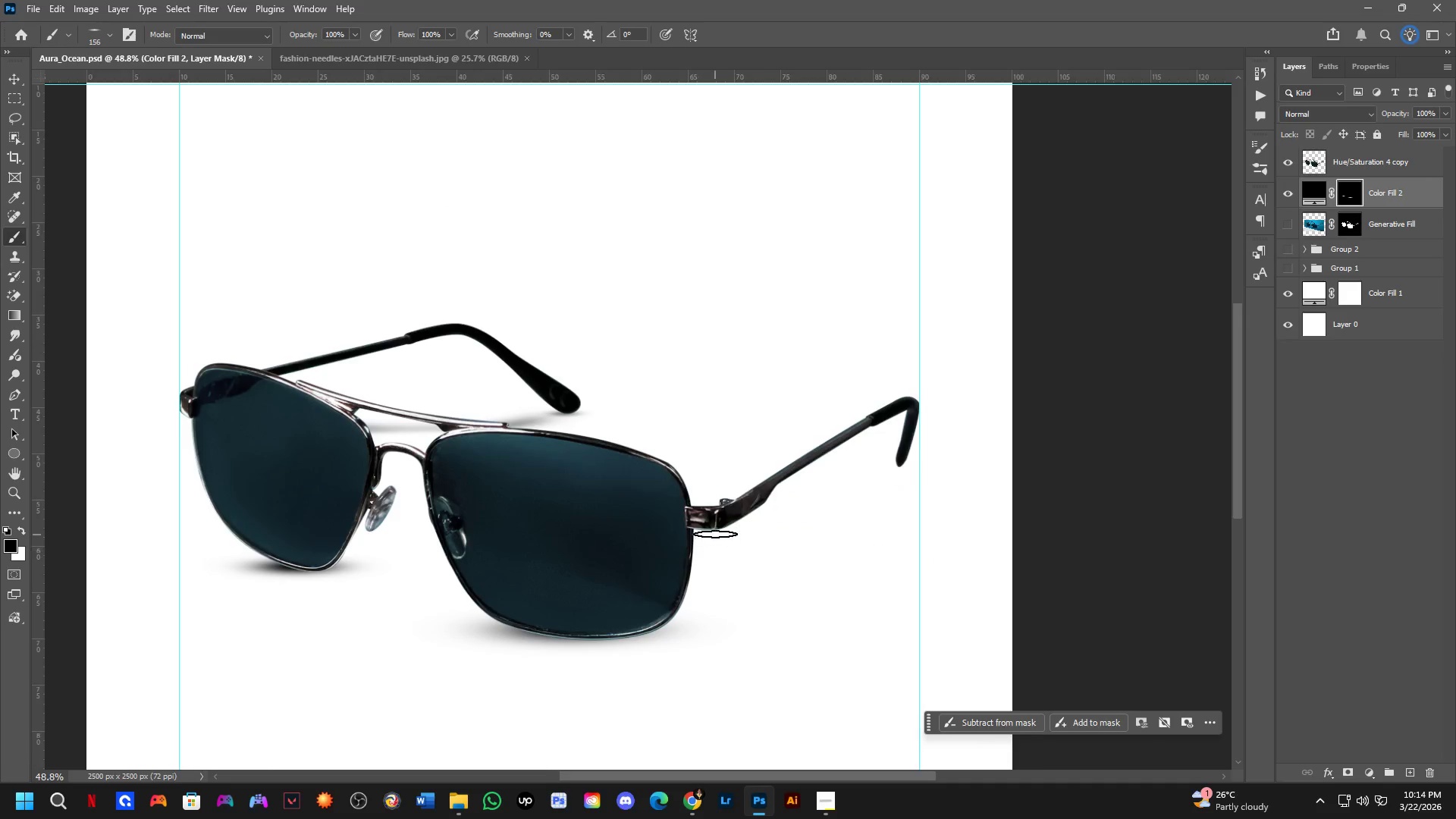 
scroll: coordinate [705, 529], scroll_direction: up, amount: 5.0
 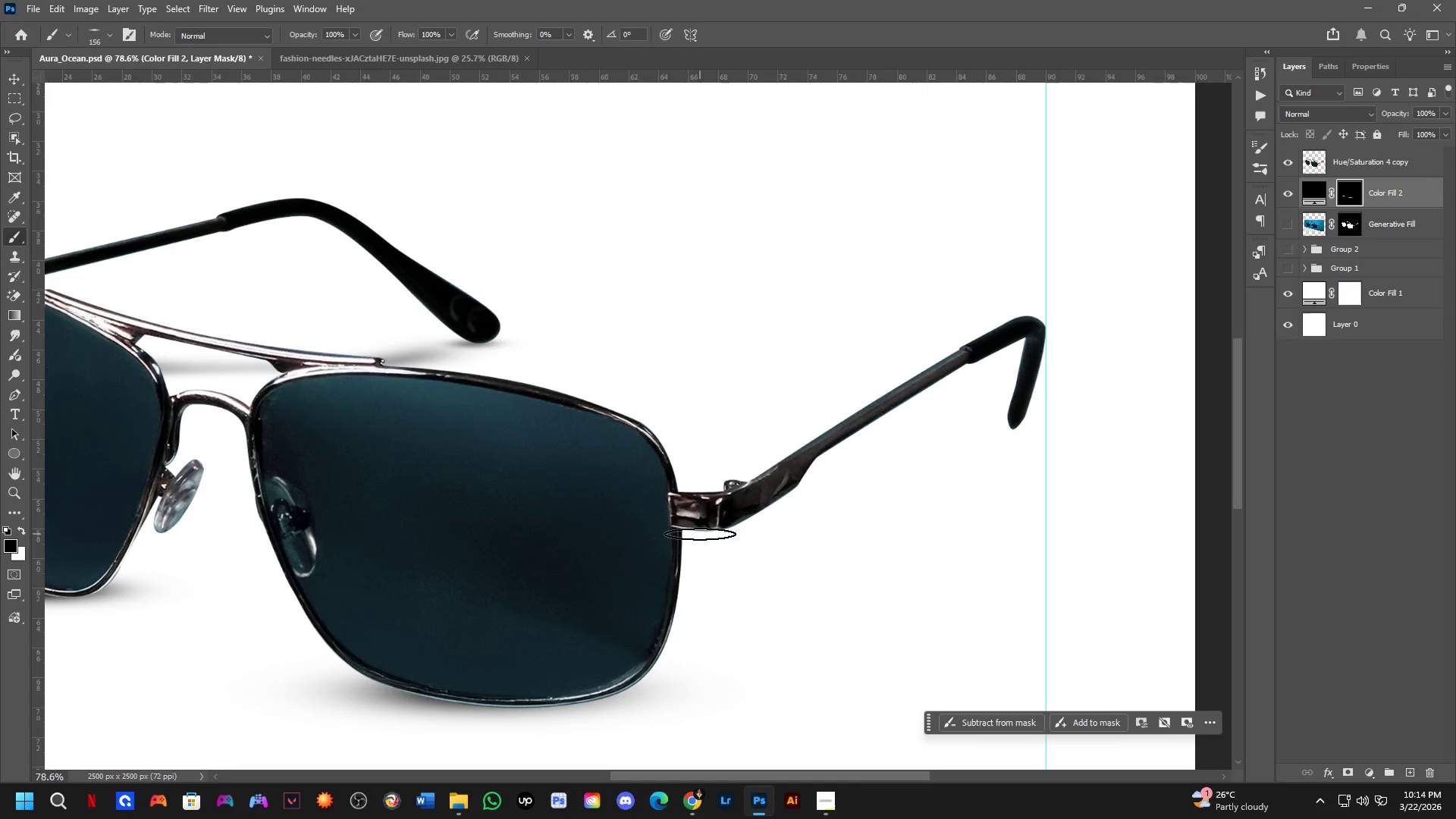 
key(Alt+AltLeft)
 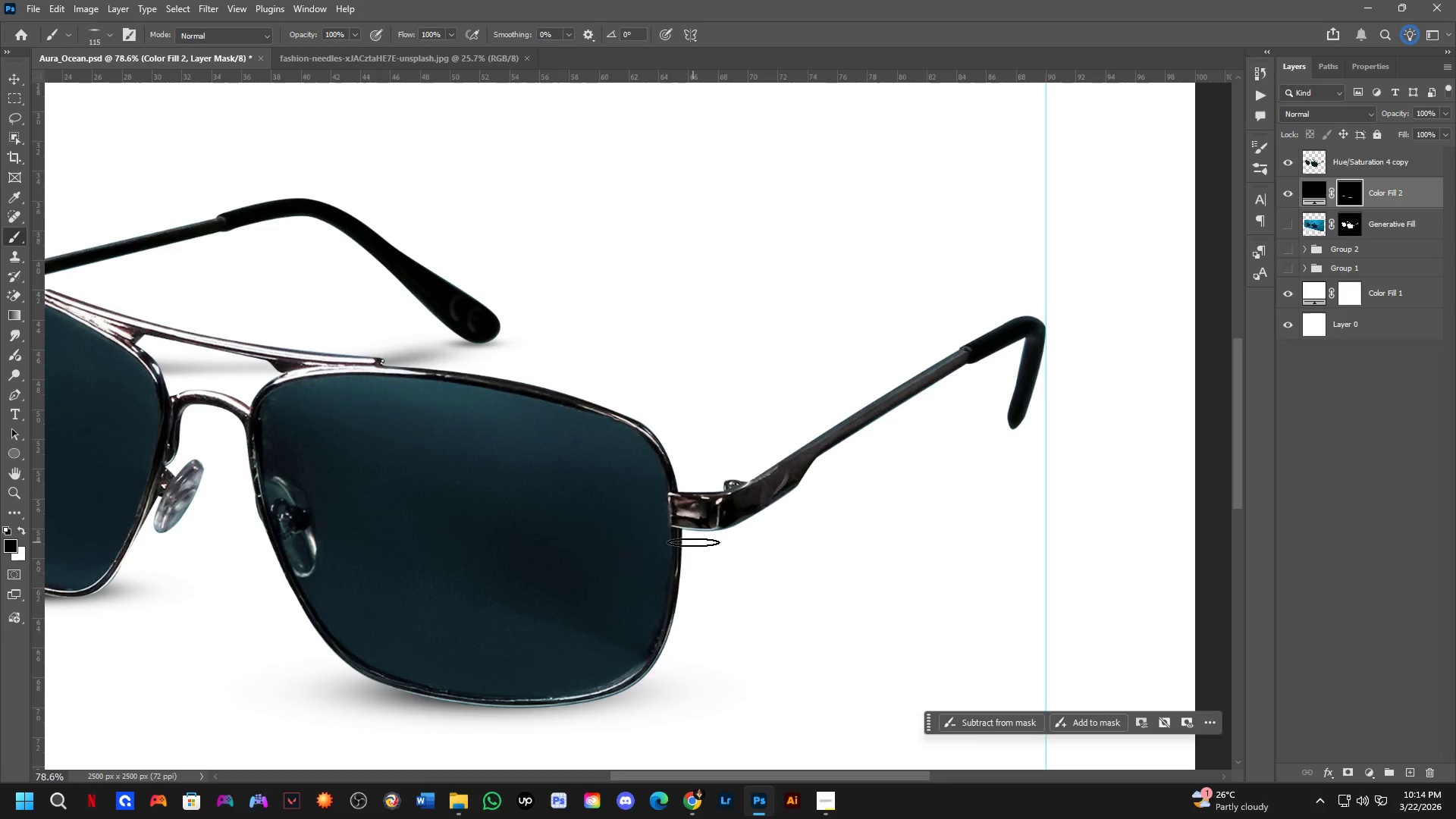 
key(X)
 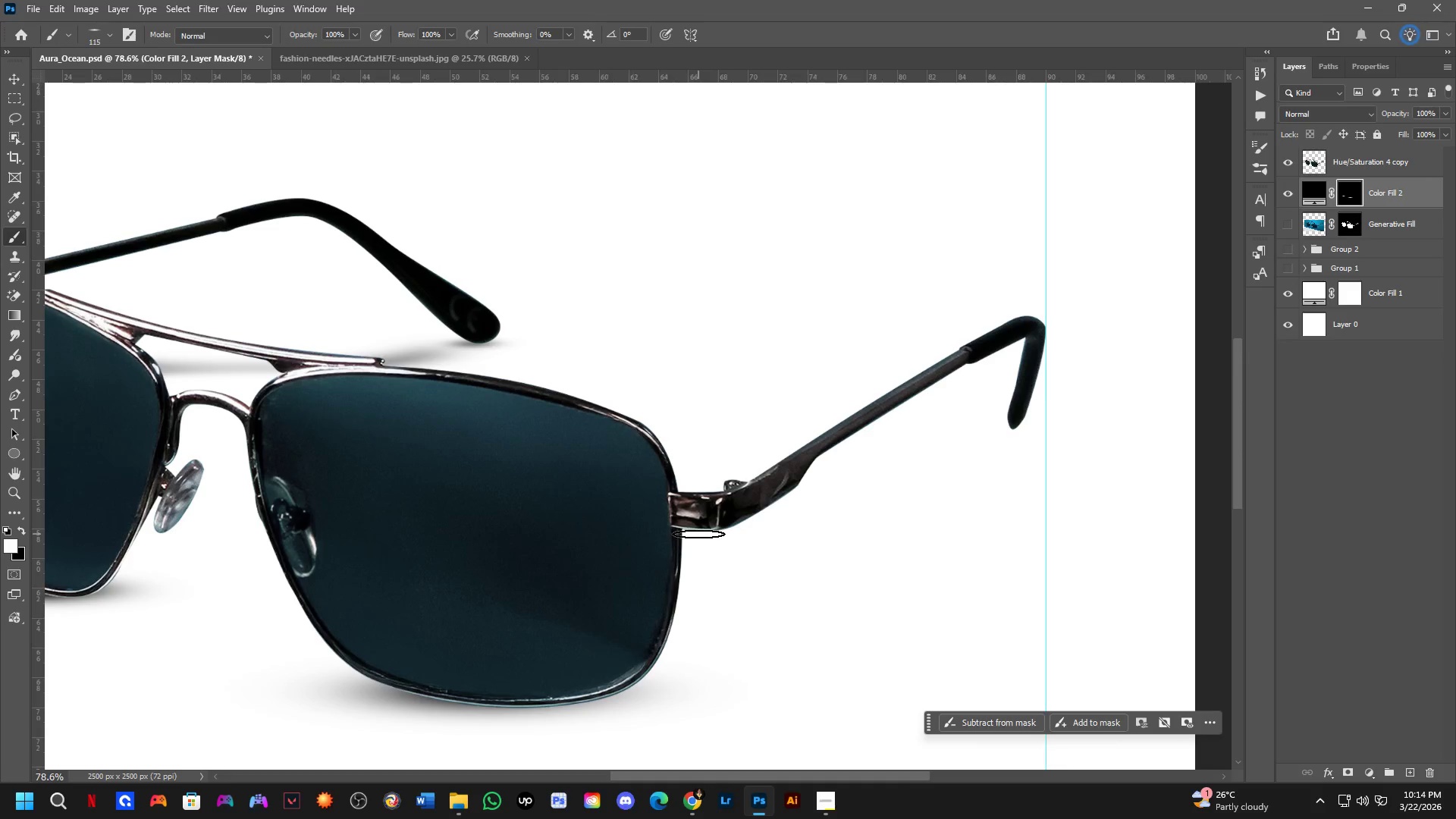 
left_click([698, 534])
 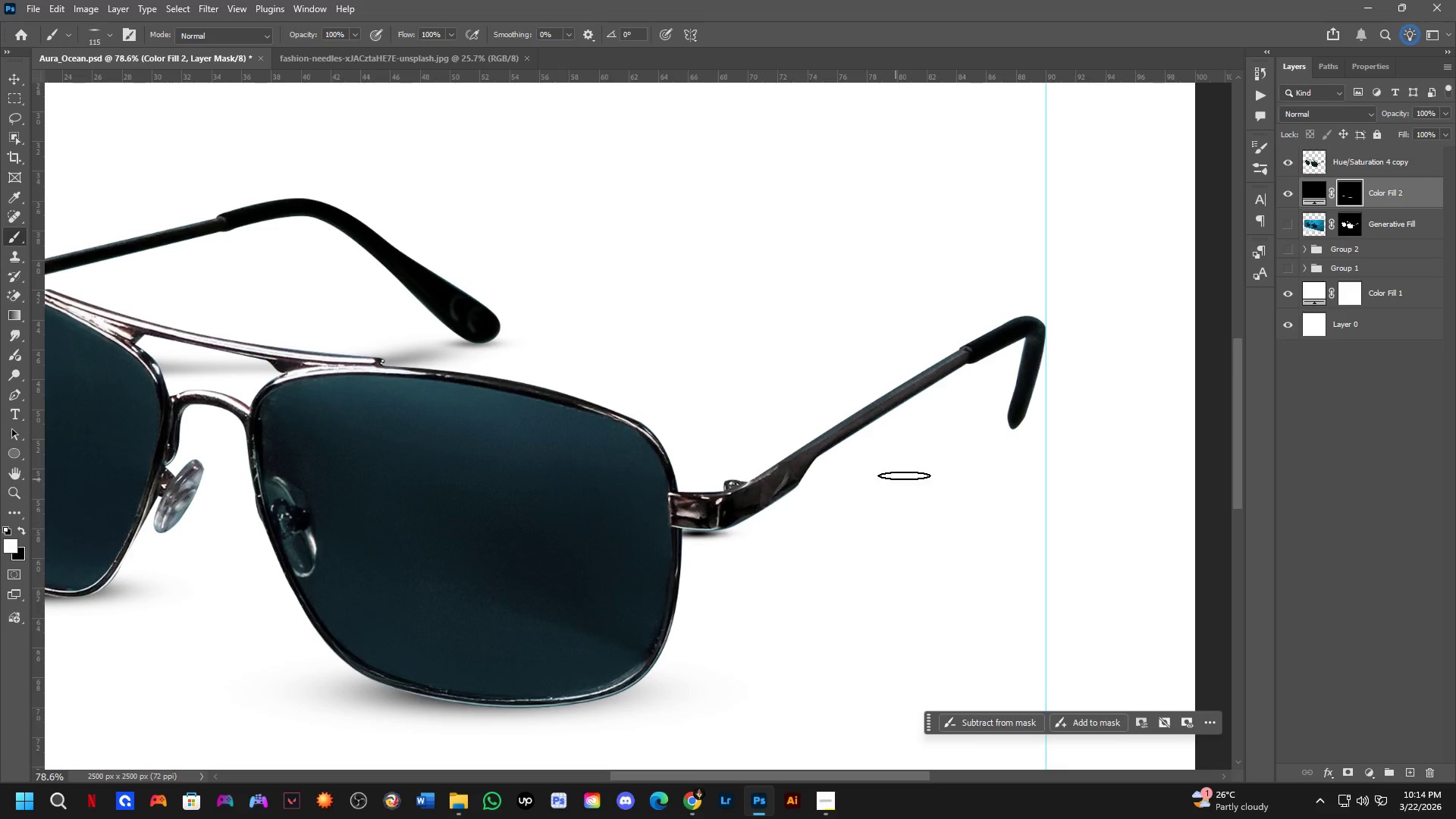 
hold_key(key=ShiftLeft, duration=1.5)
 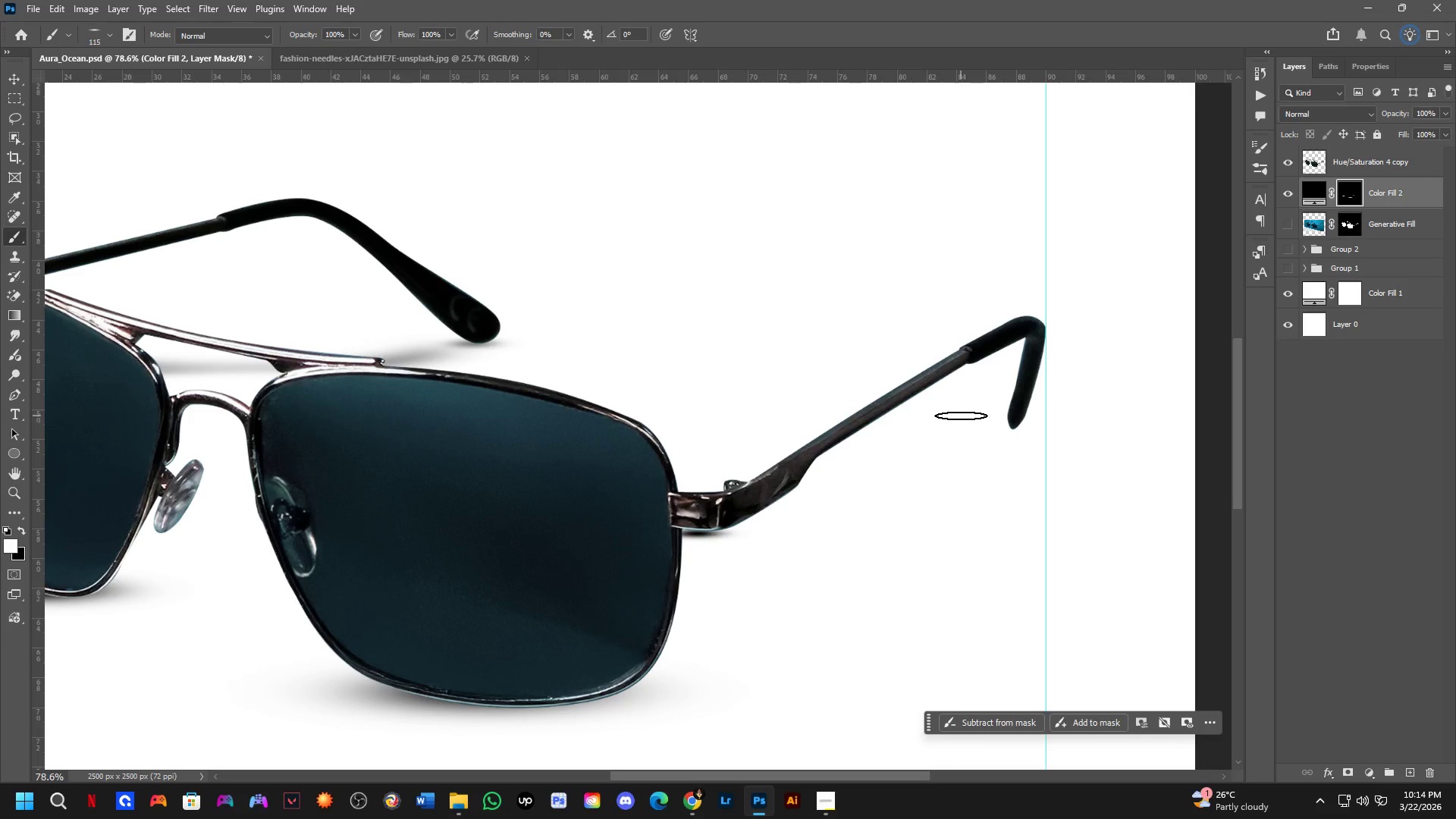 
hold_key(key=ShiftLeft, duration=1.34)
left_click([996, 422])
 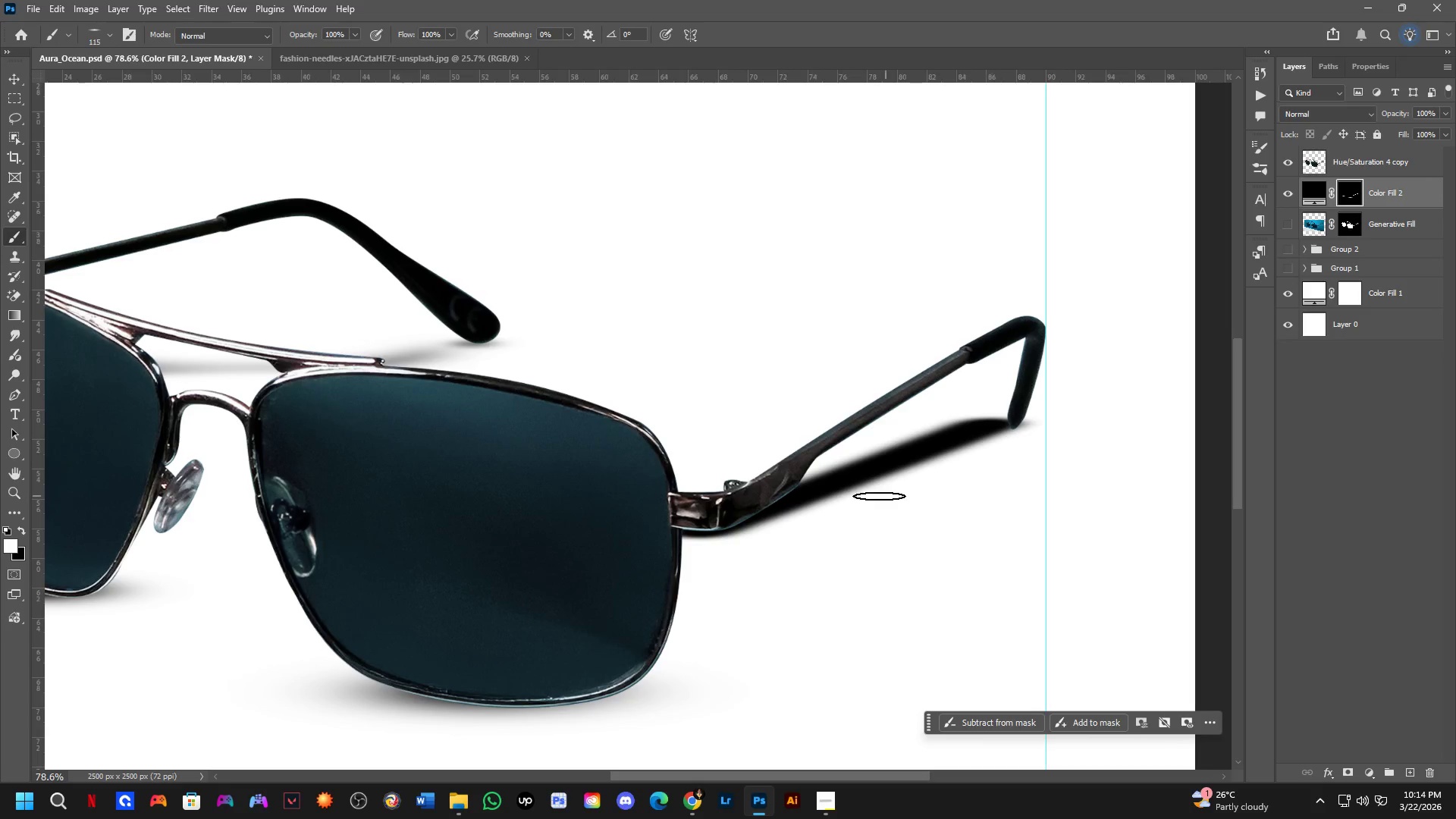 
scroll: coordinate [857, 489], scroll_direction: down, amount: 4.0
 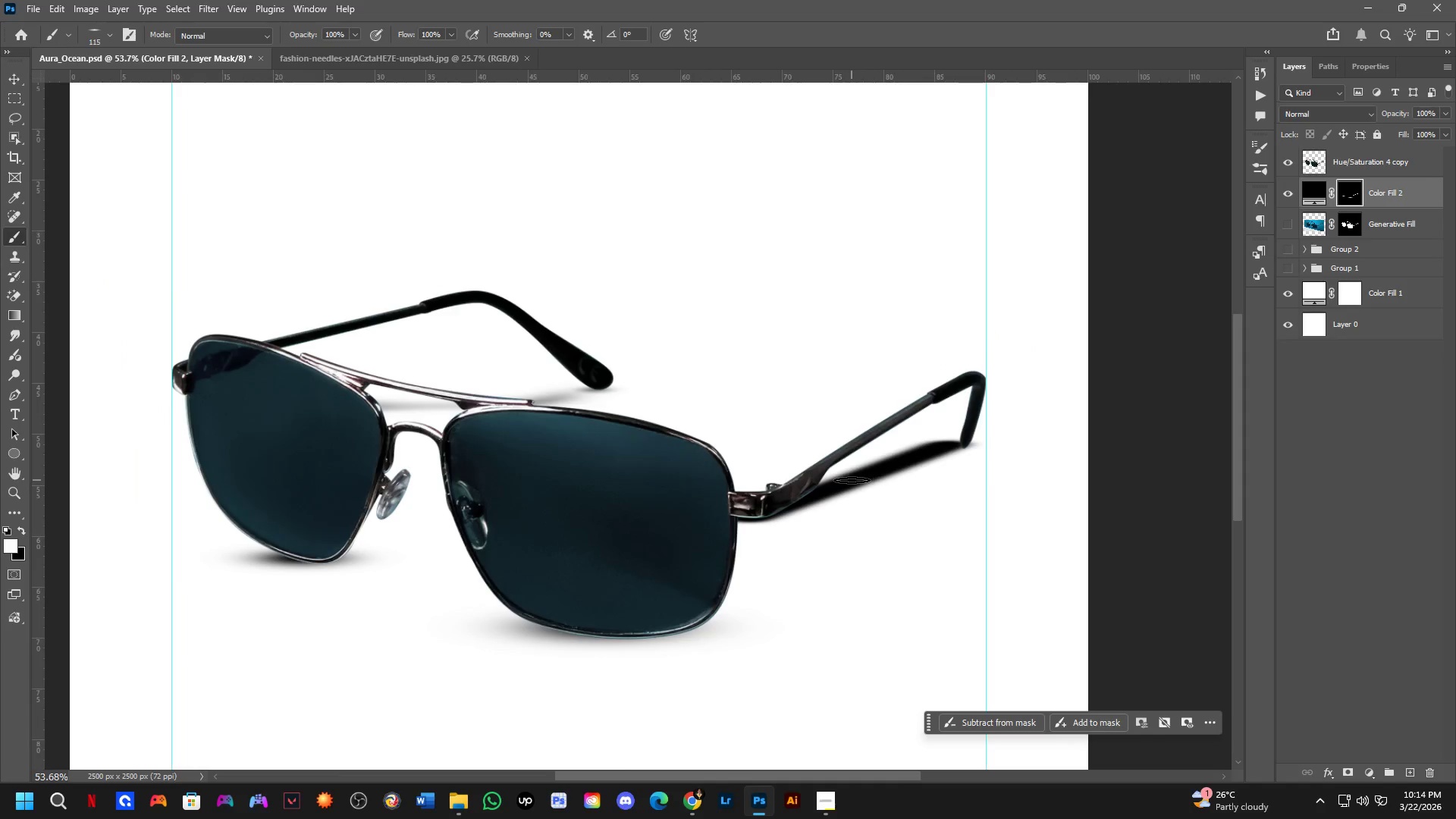 
hold_key(key=AltLeft, duration=0.33)
 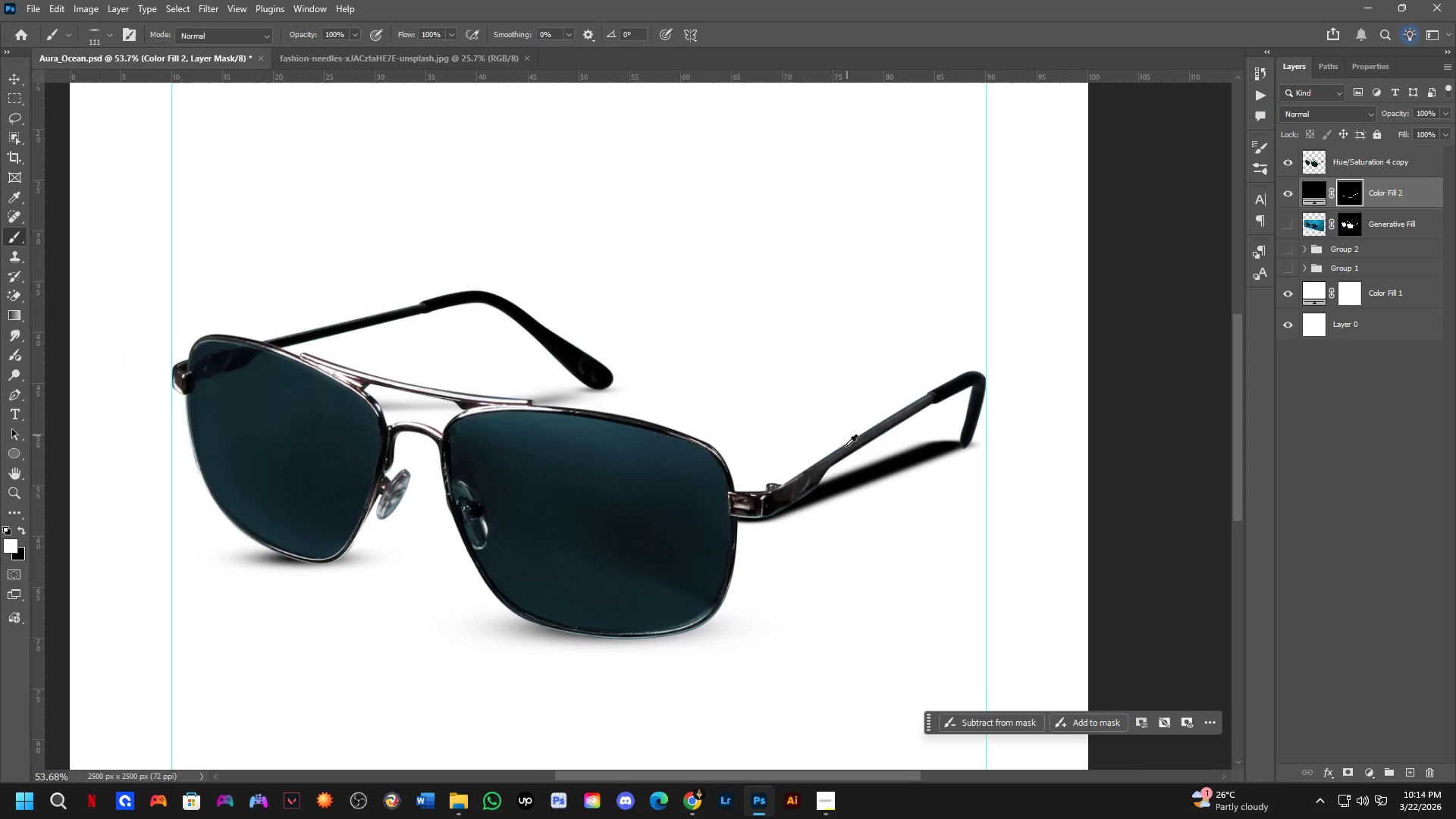 
key(Alt+AltLeft)
 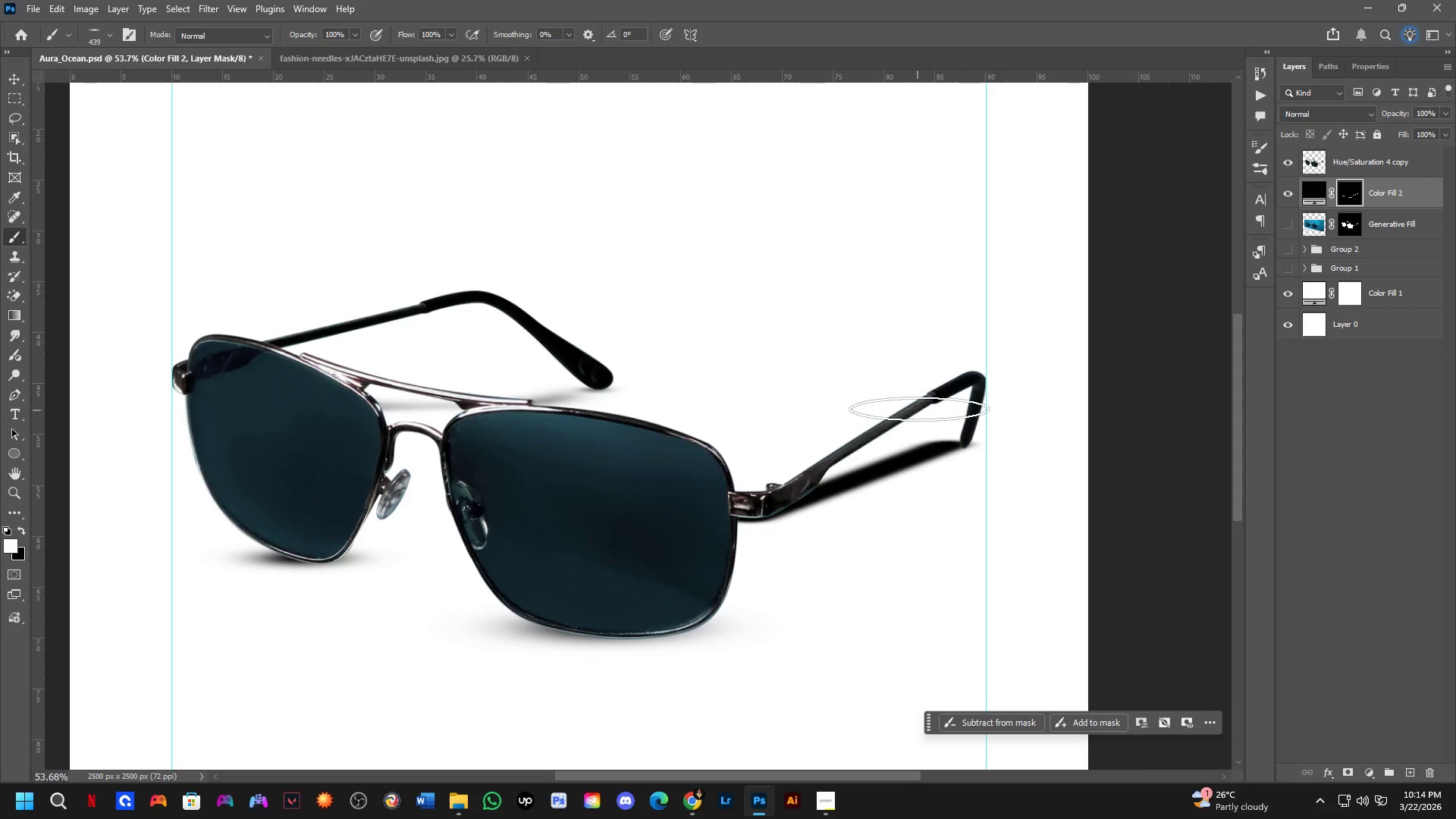 
left_click_drag(start_coordinate=[916, 405], to_coordinate=[879, 439])
 